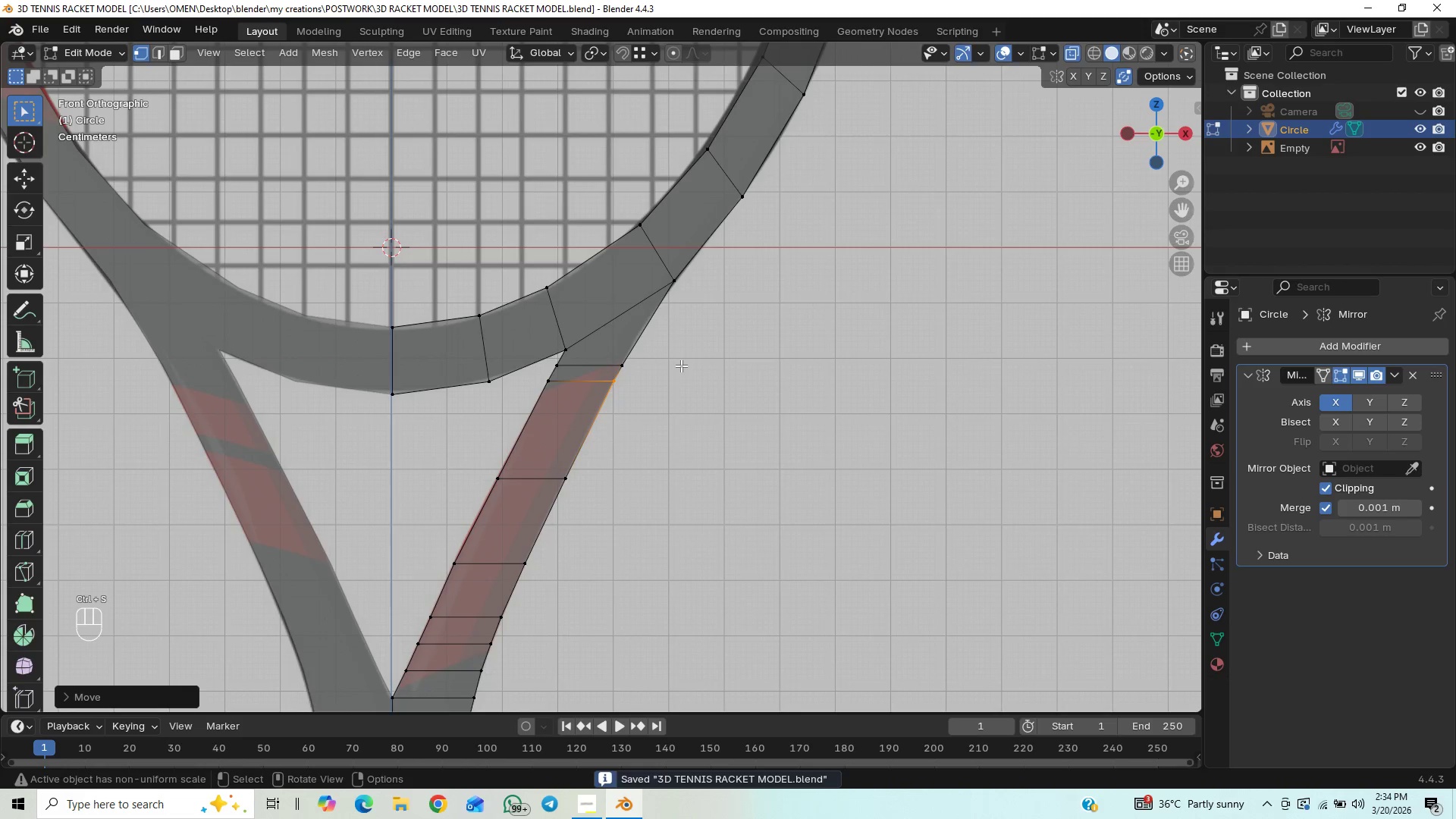 
scroll: coordinate [698, 308], scroll_direction: down, amount: 13.0
 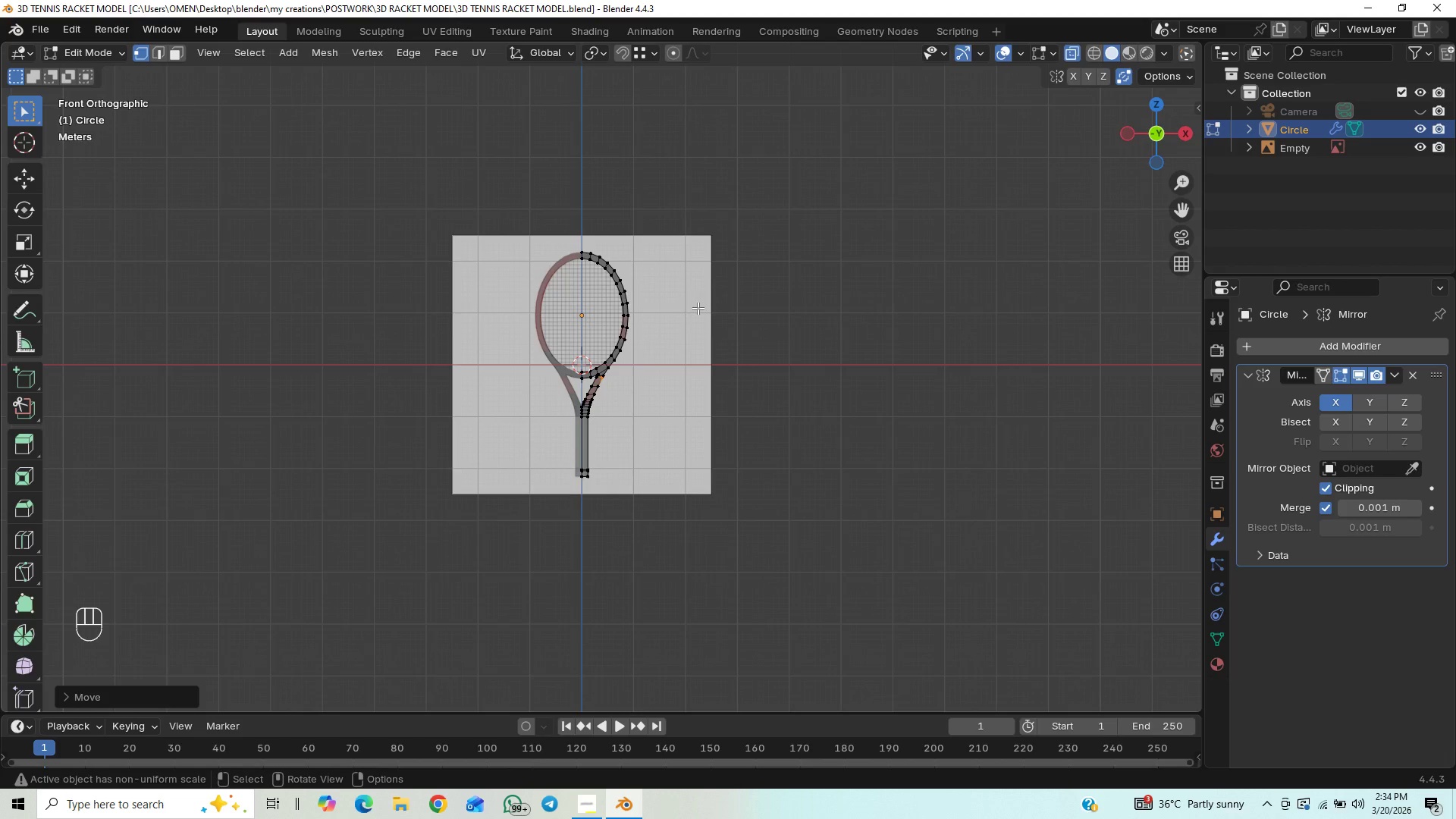 
scroll: coordinate [698, 308], scroll_direction: up, amount: 7.0
 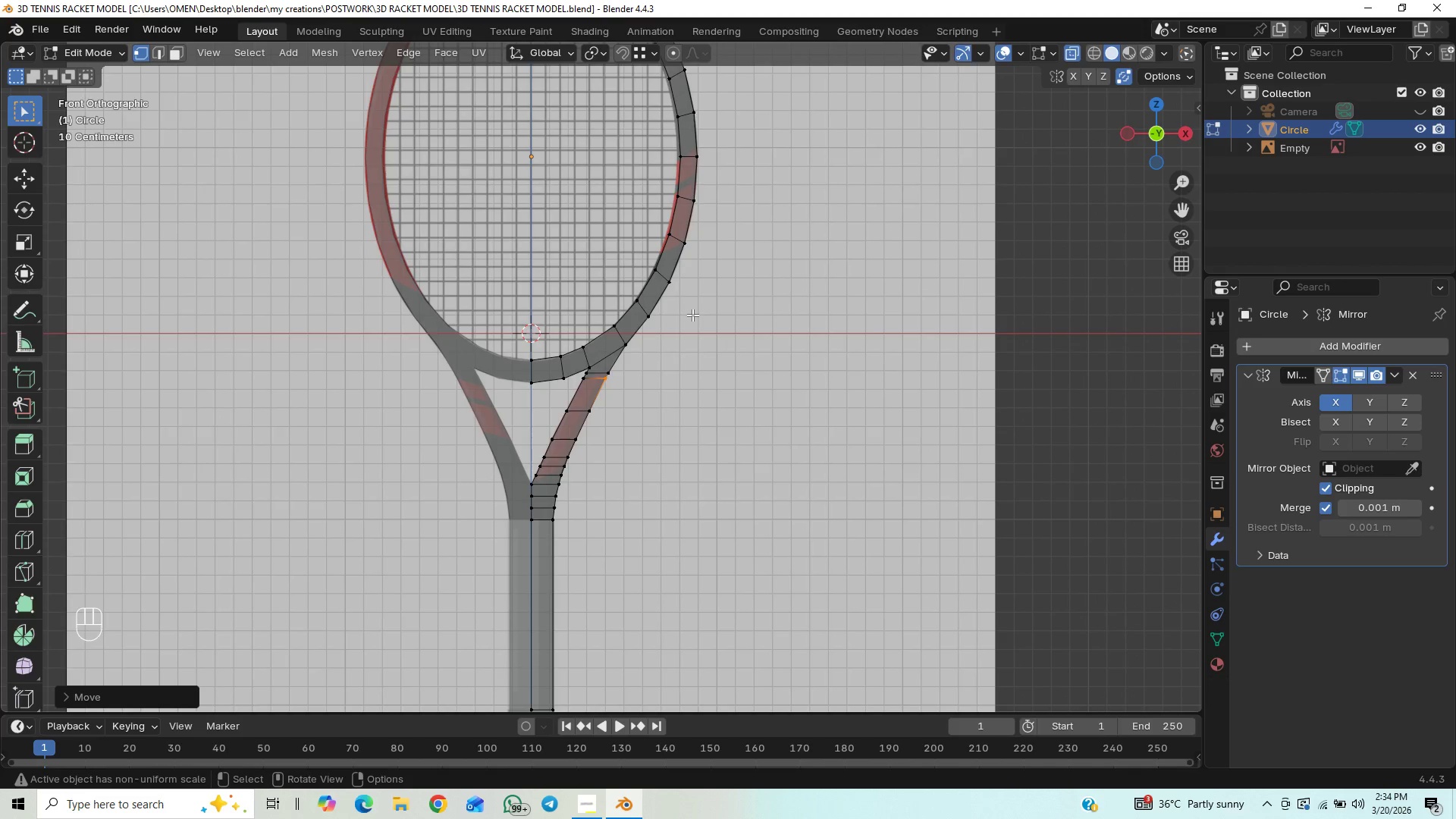 
key(Control+S)
 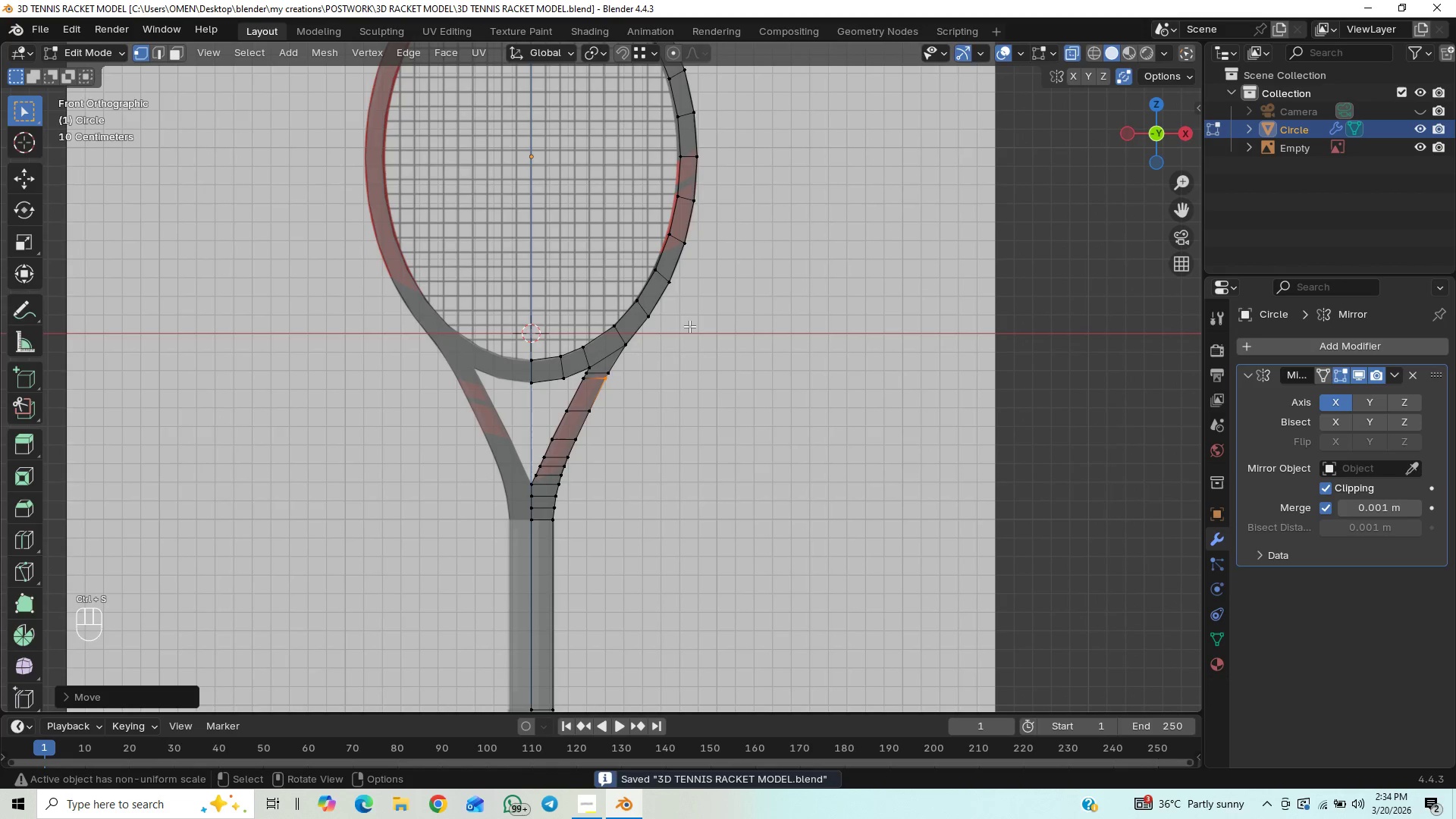 
scroll: coordinate [689, 337], scroll_direction: down, amount: 1.0
 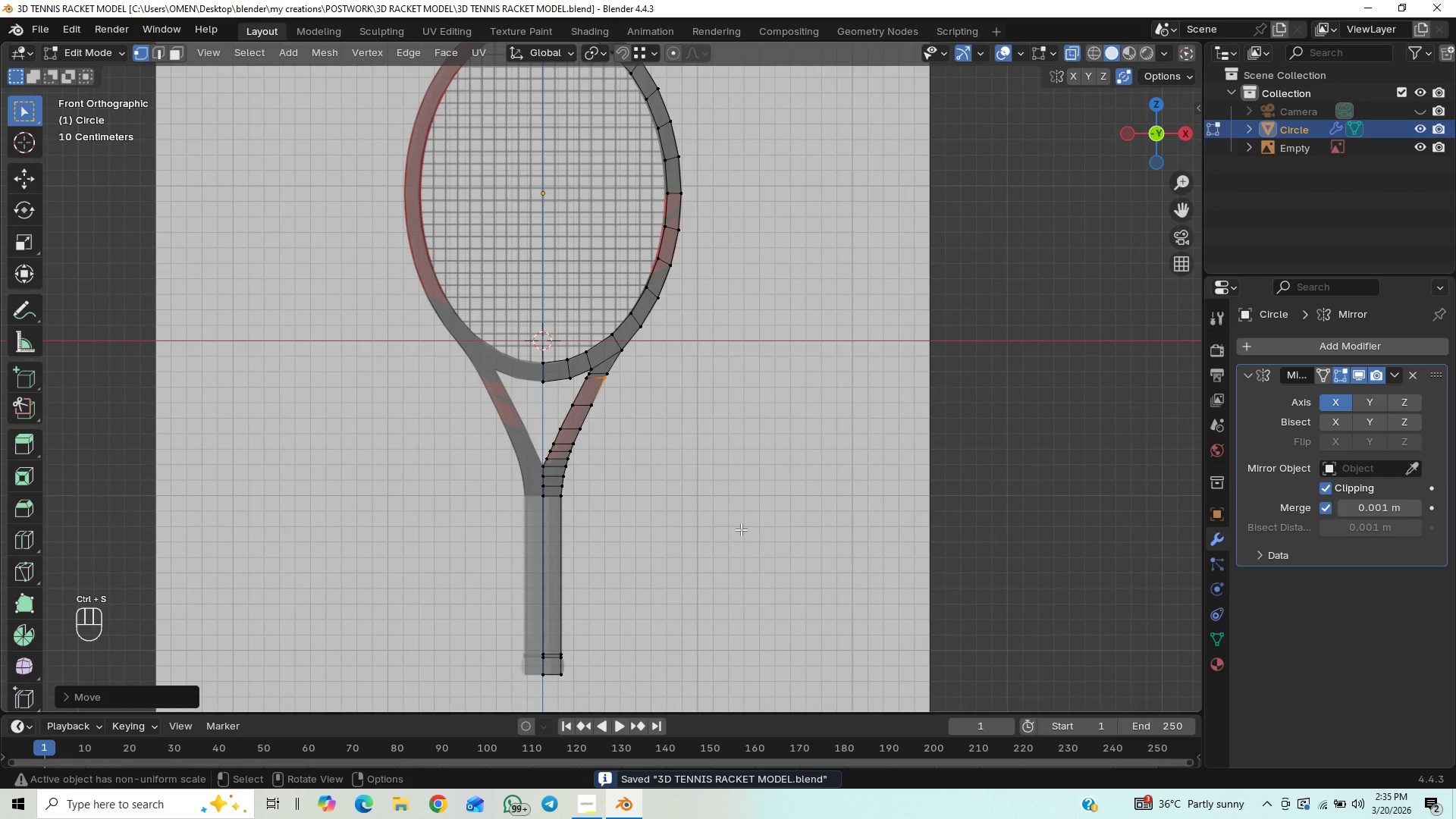 
hold_key(key=ShiftLeft, duration=0.72)
 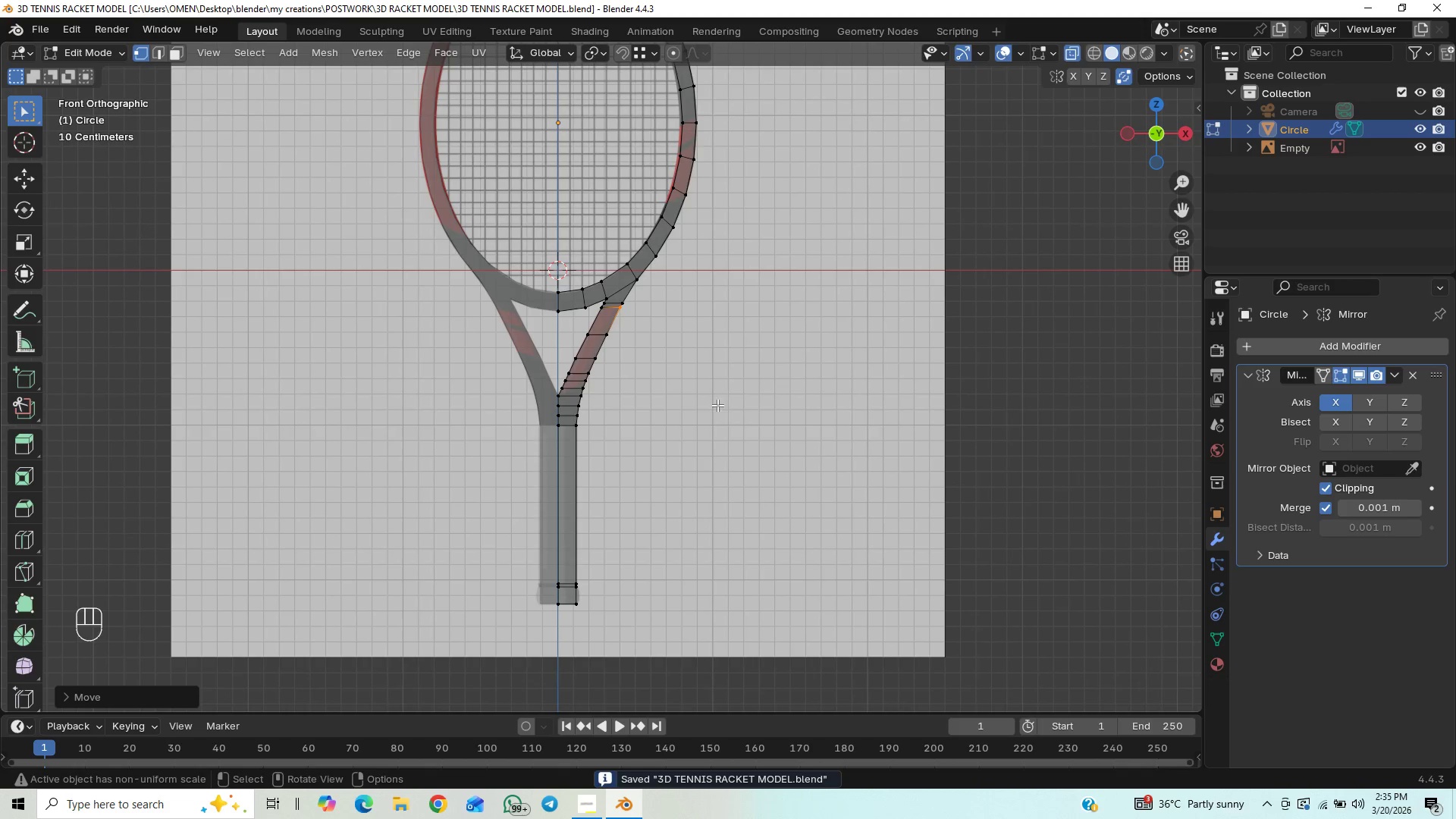 
hold_key(key=ShiftLeft, duration=0.42)
 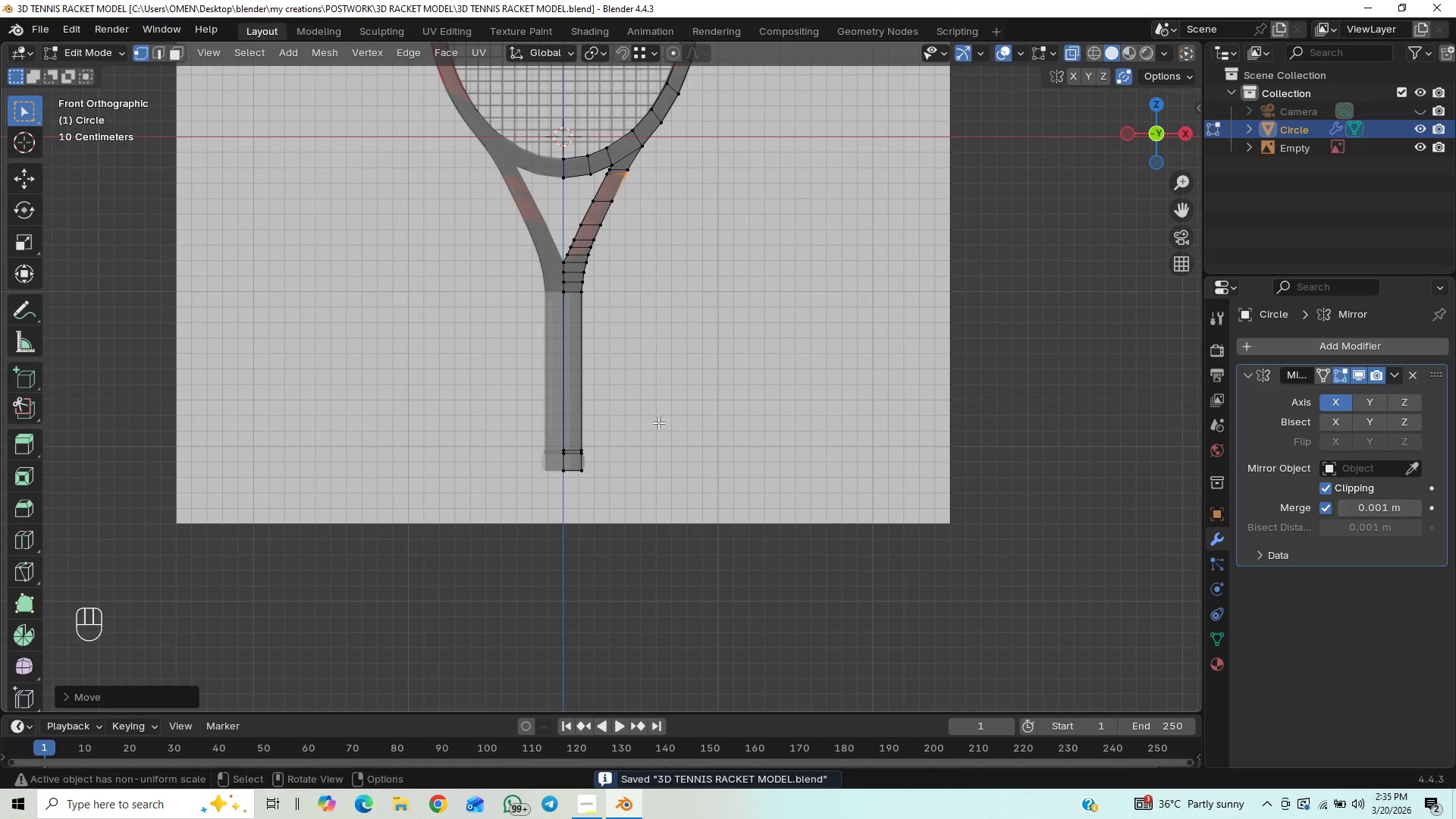 
scroll: coordinate [647, 417], scroll_direction: up, amount: 4.0
 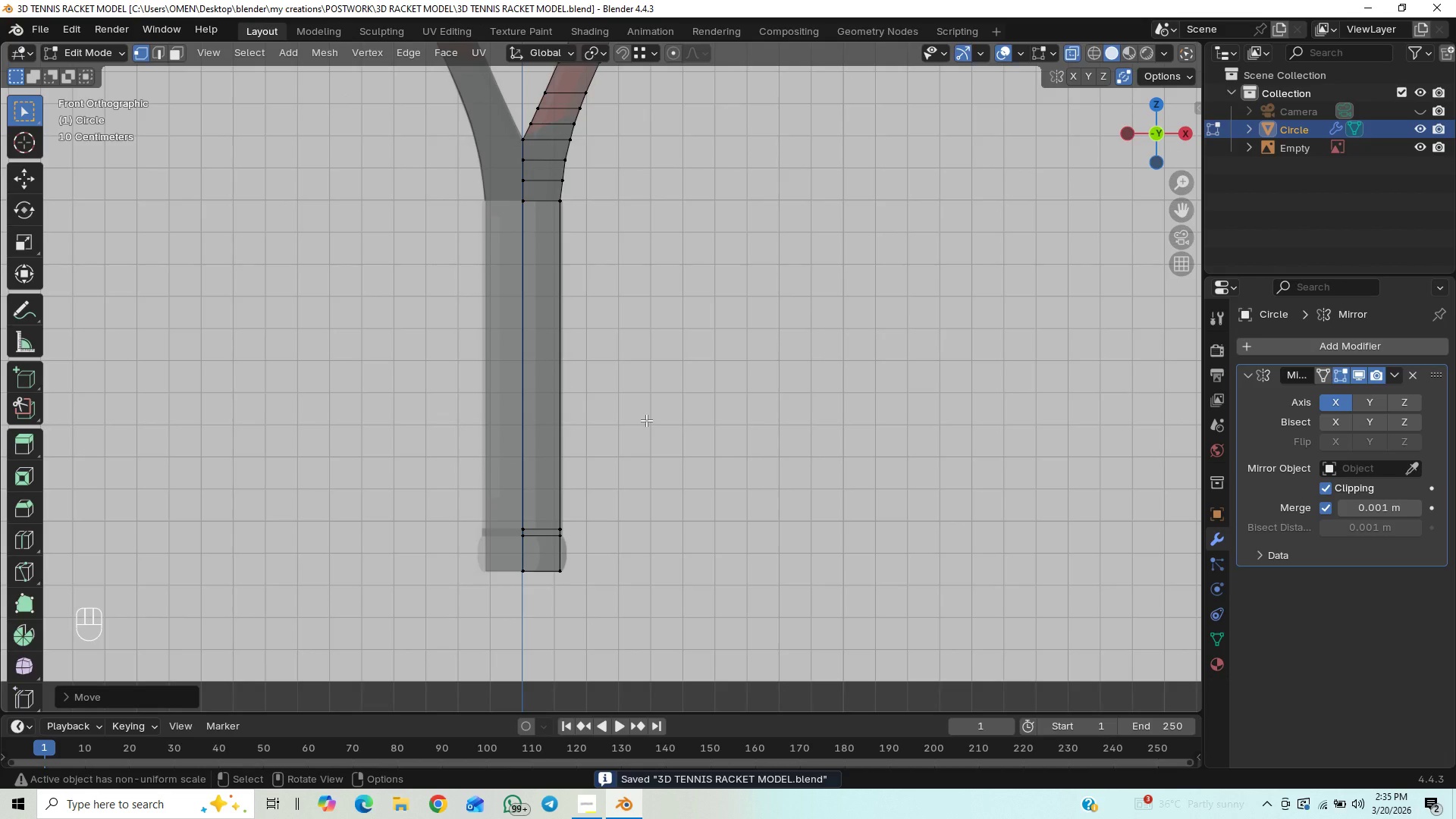 
key(Control+S)
 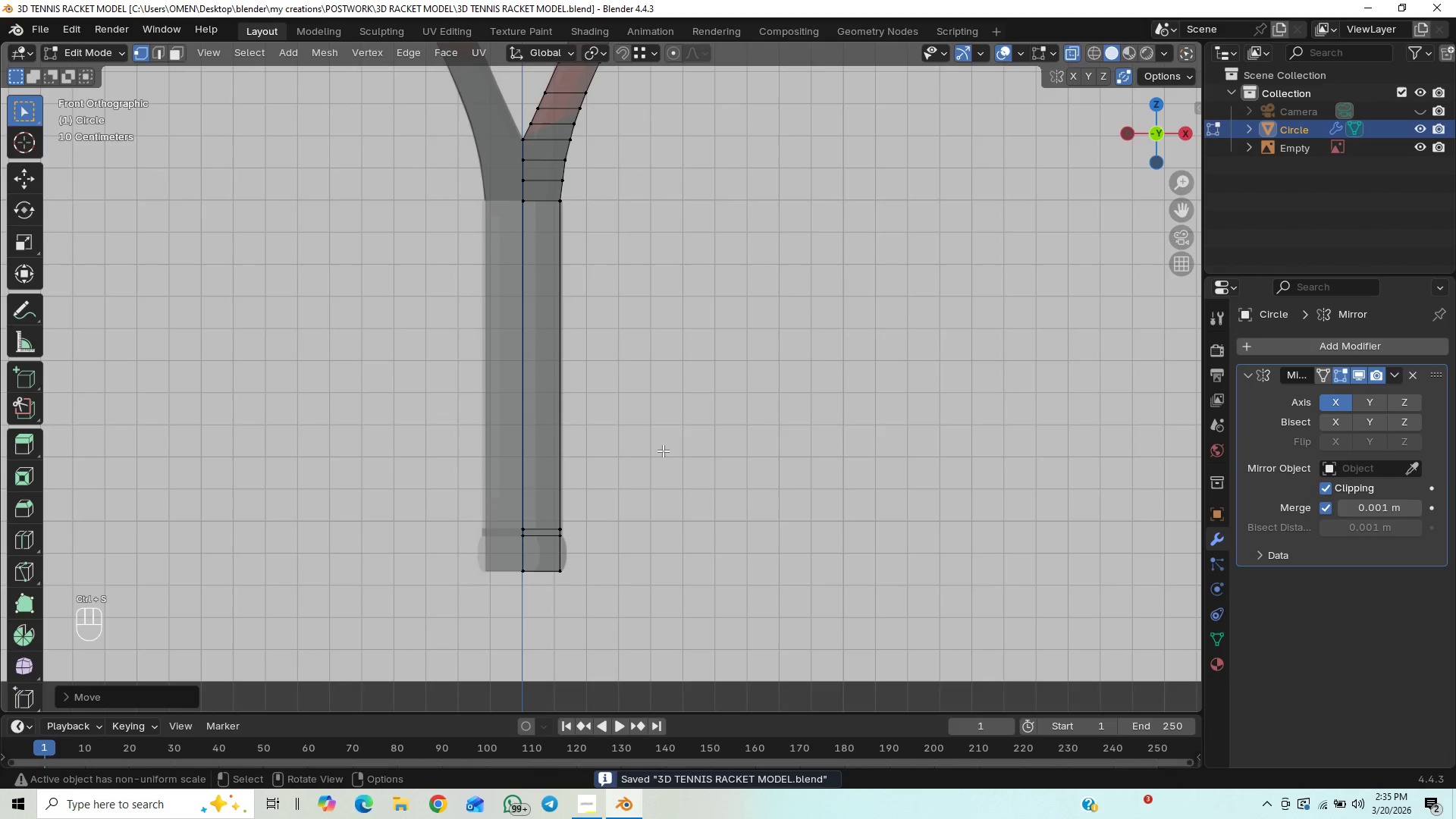 
scroll: coordinate [663, 451], scroll_direction: up, amount: 1.0
 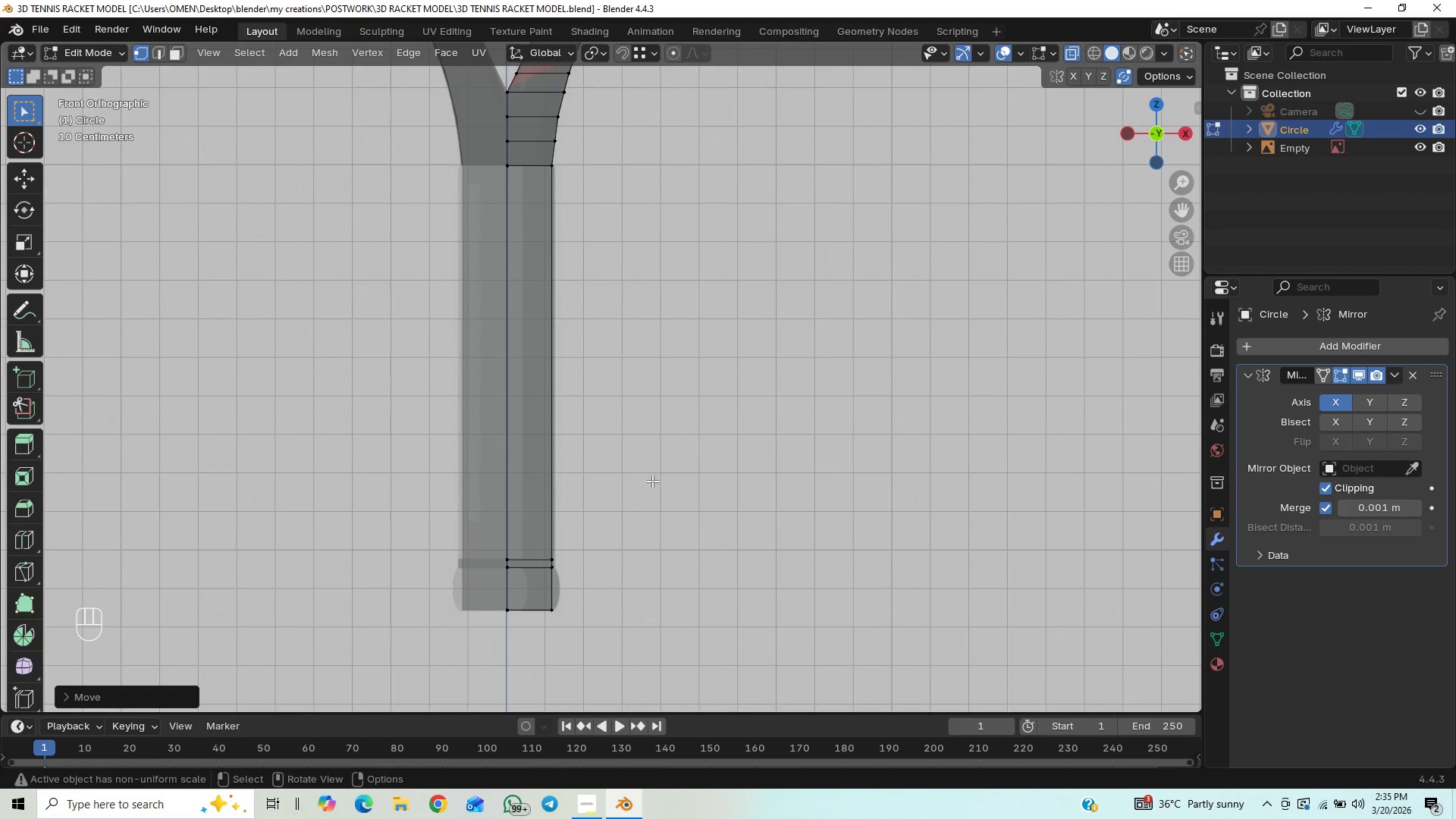 
wait(5.61)
 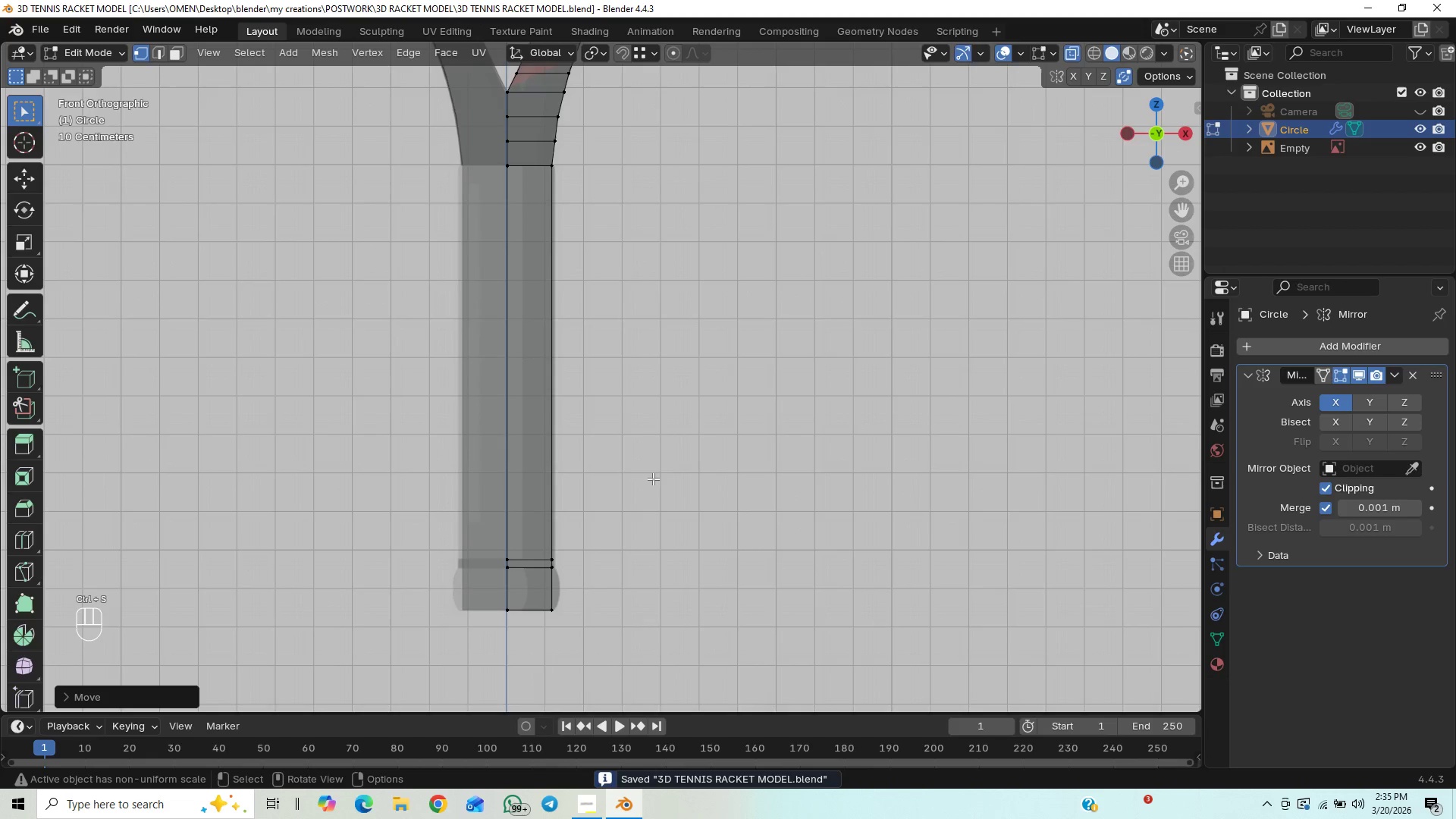 
scroll: coordinate [652, 481], scroll_direction: up, amount: 3.0
 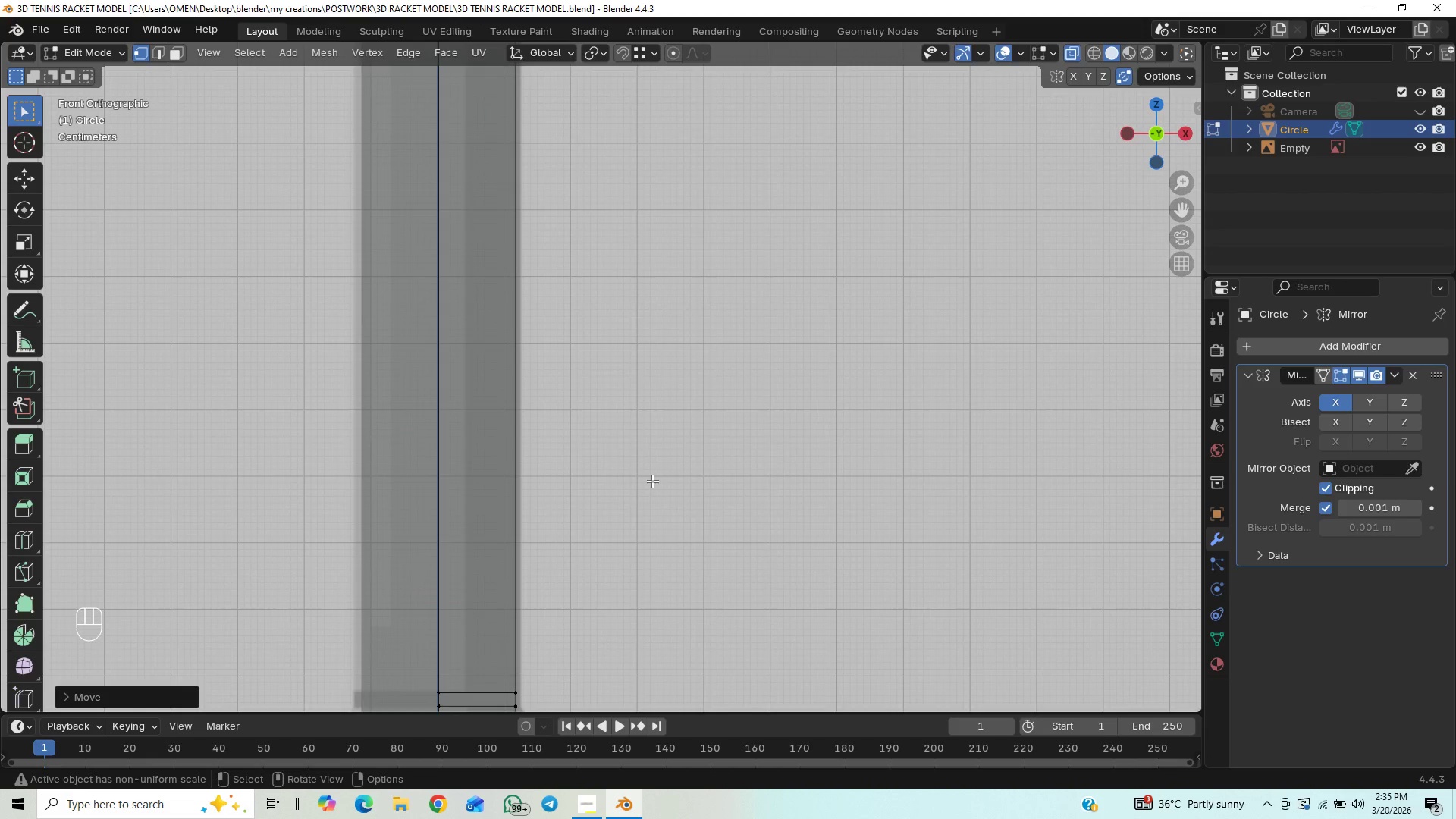 
scroll: coordinate [652, 481], scroll_direction: down, amount: 5.0
 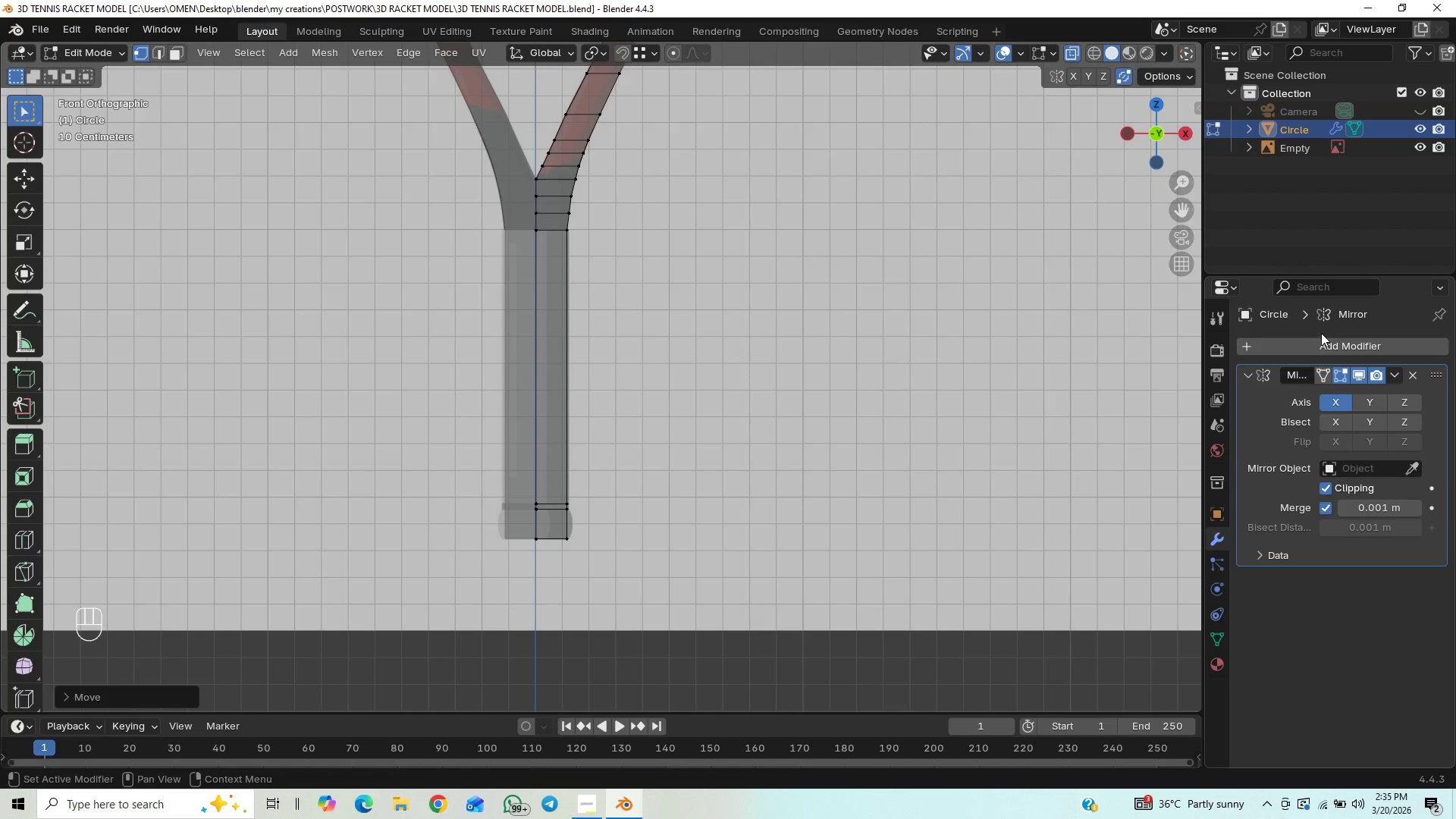 
left_click([1391, 375])
 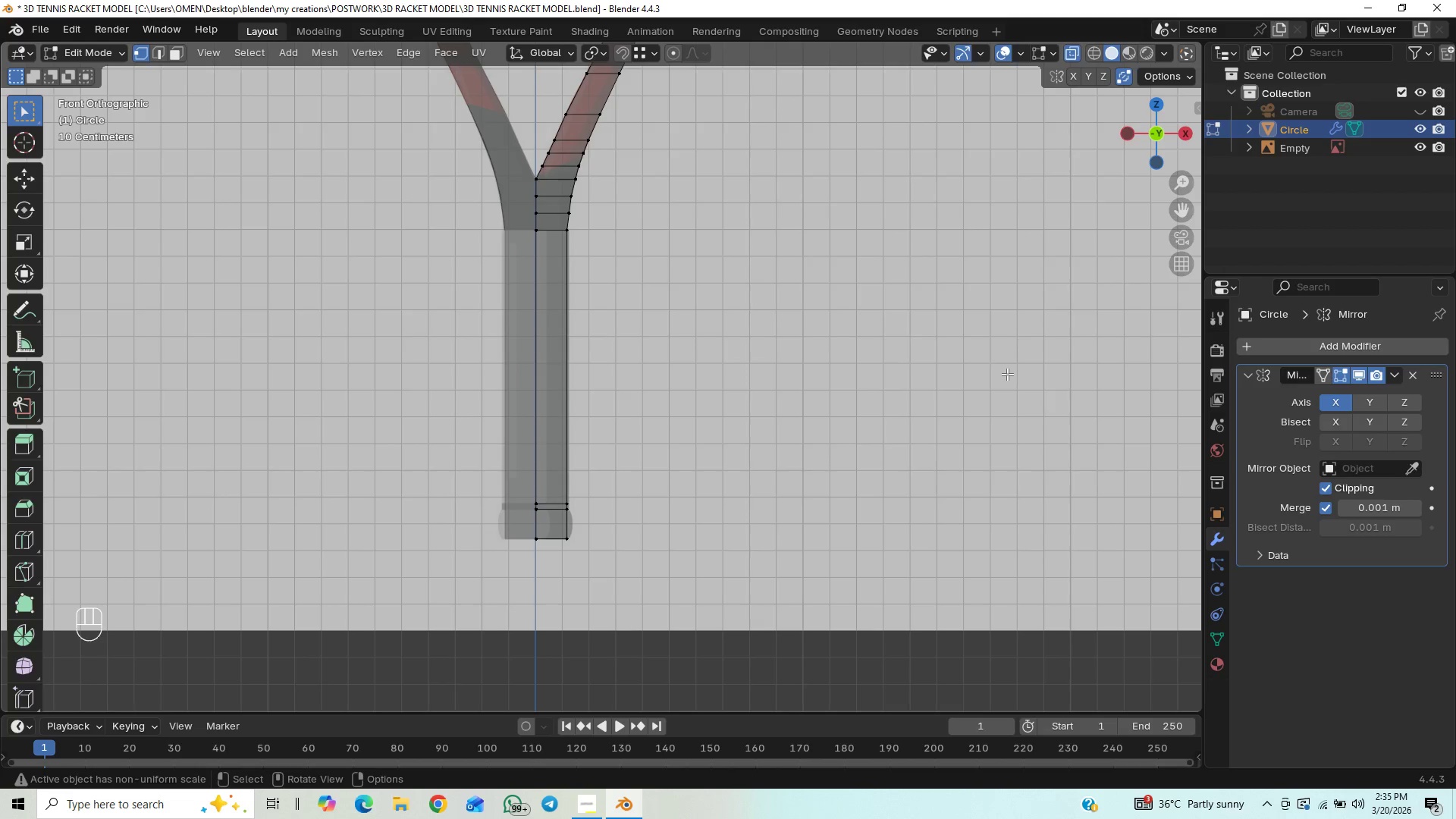 
key(Tab)
 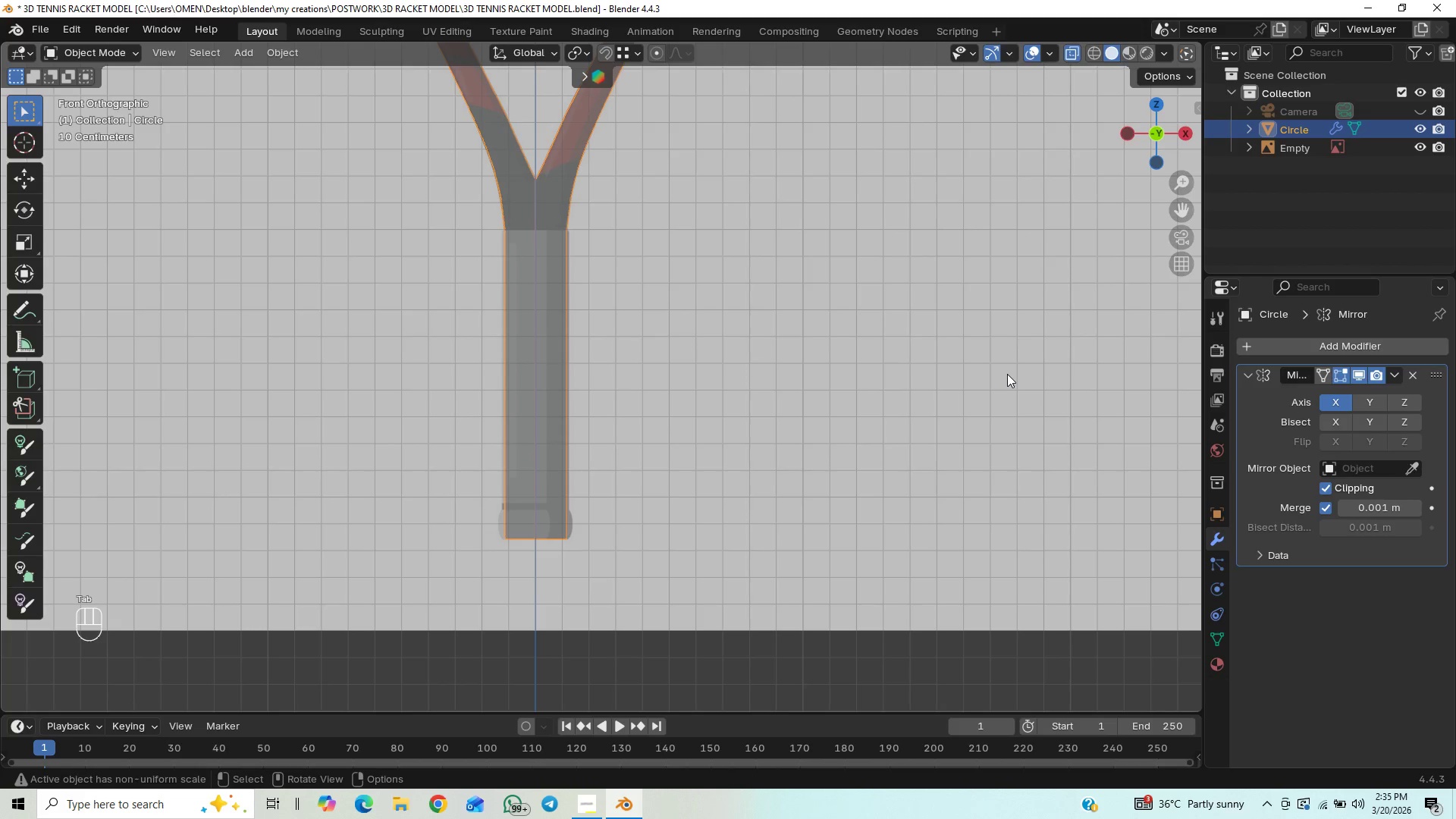 
key(Control+S)
 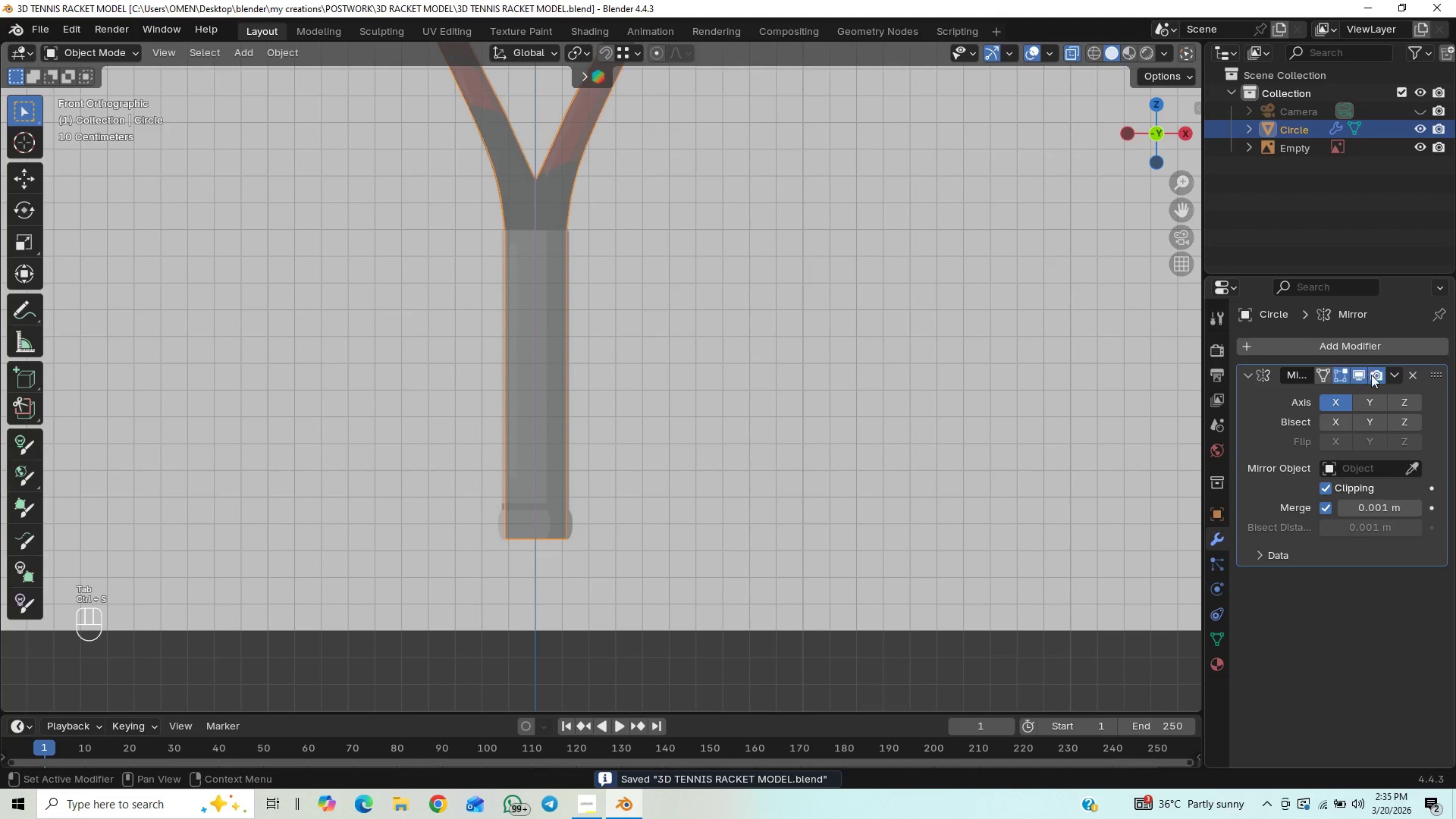 
left_click([1391, 372])
 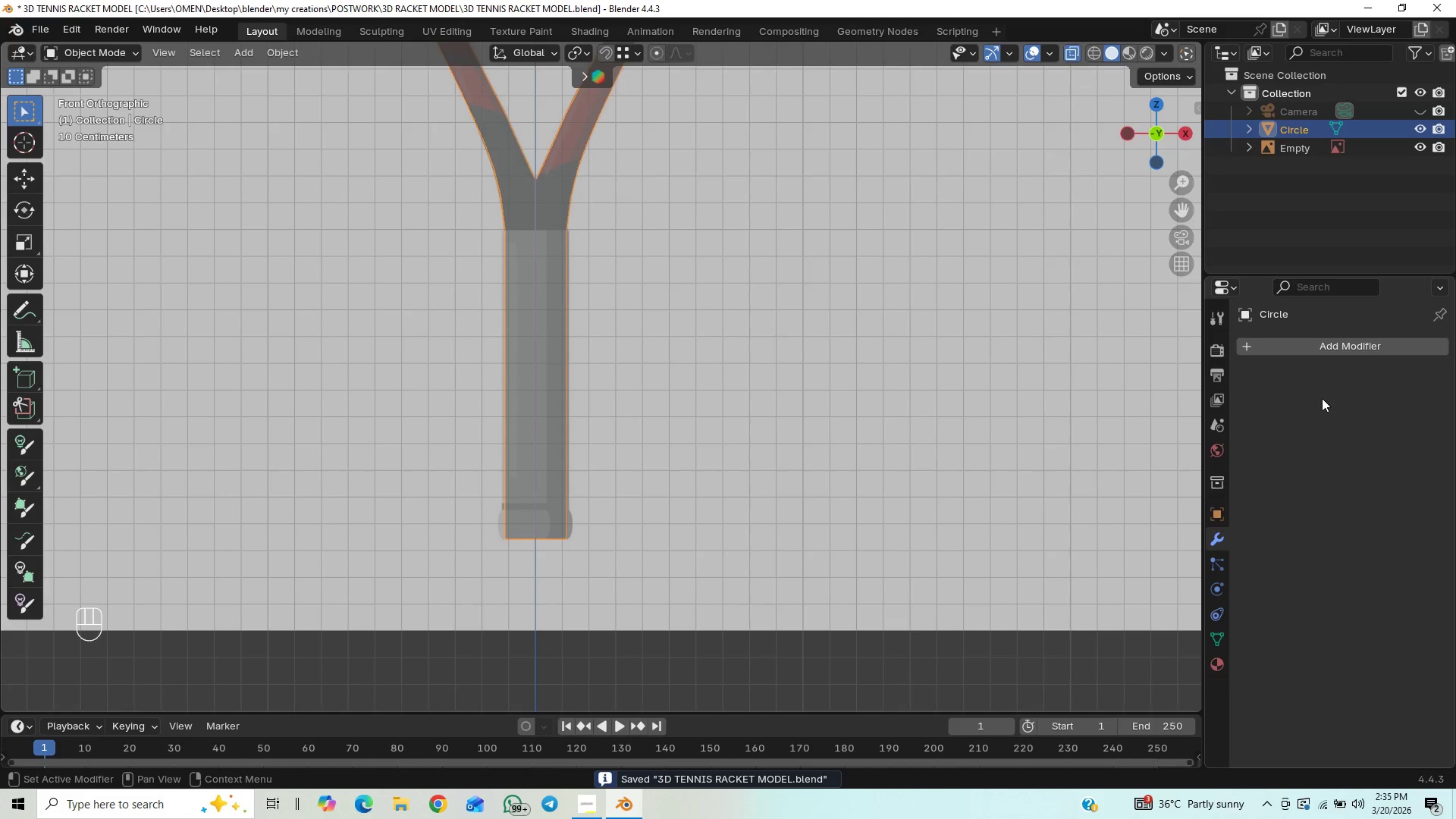 
key(Control+S)
 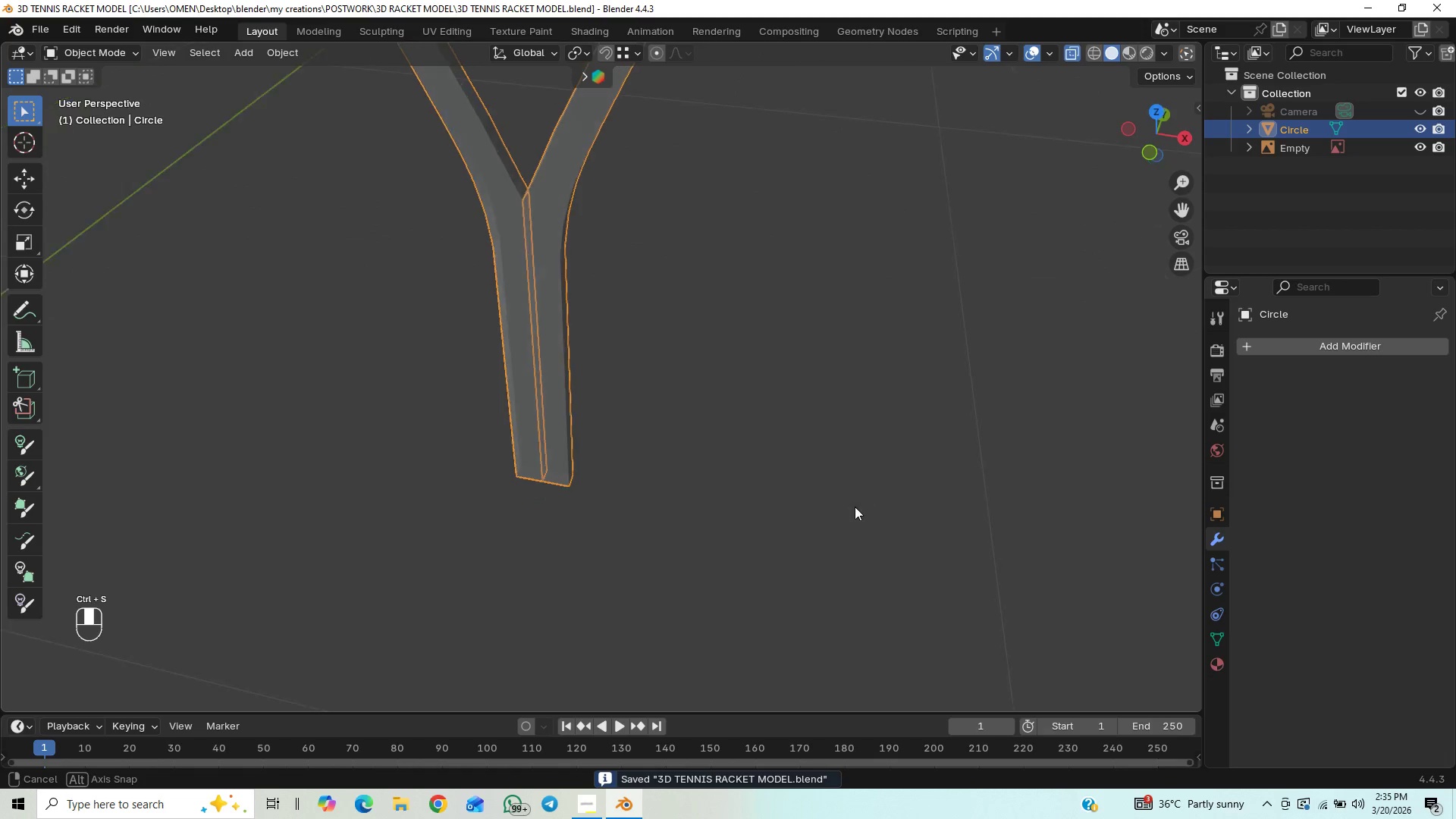 
scroll: coordinate [785, 450], scroll_direction: down, amount: 6.0
 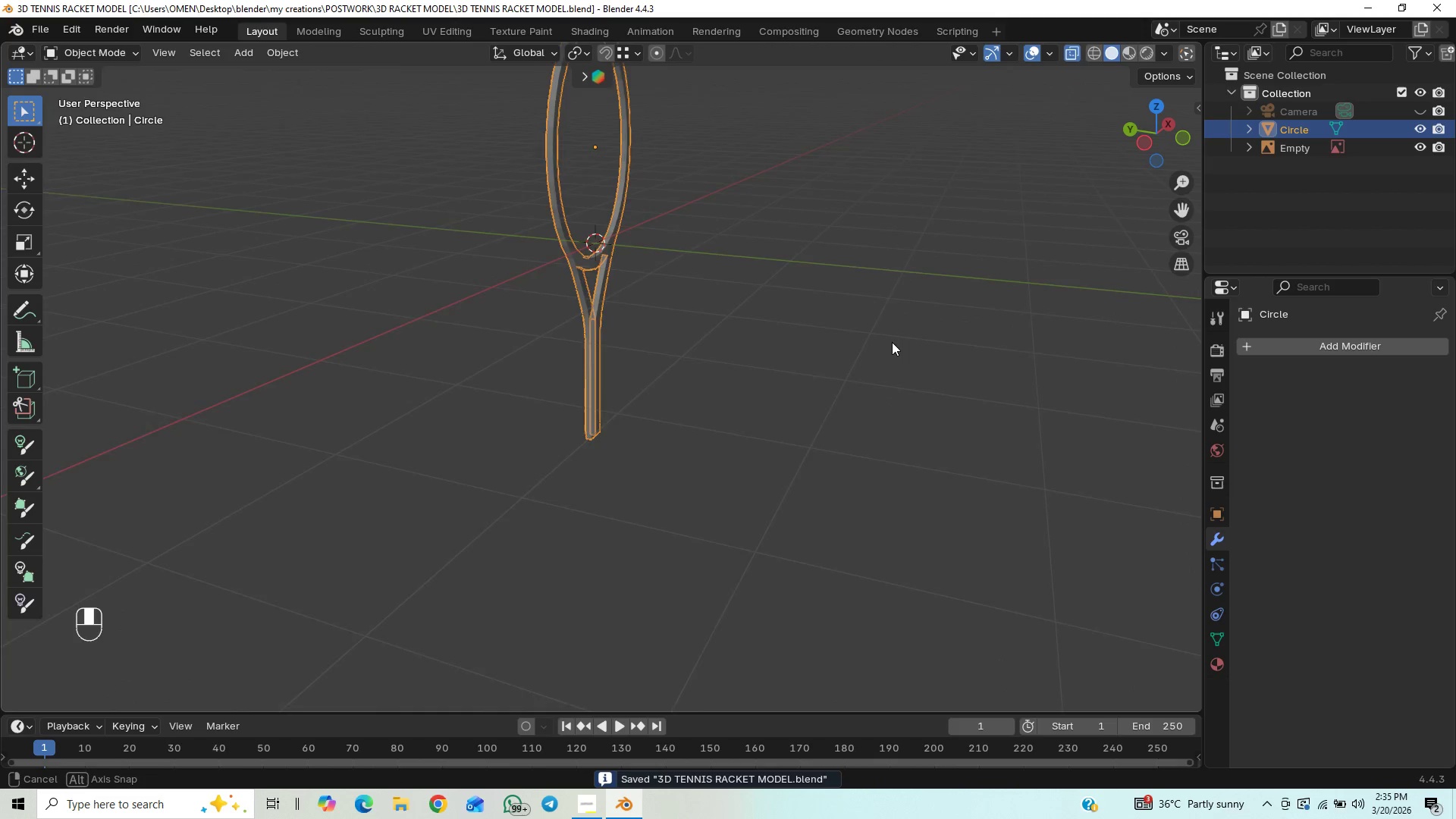 
key(Control+S)
 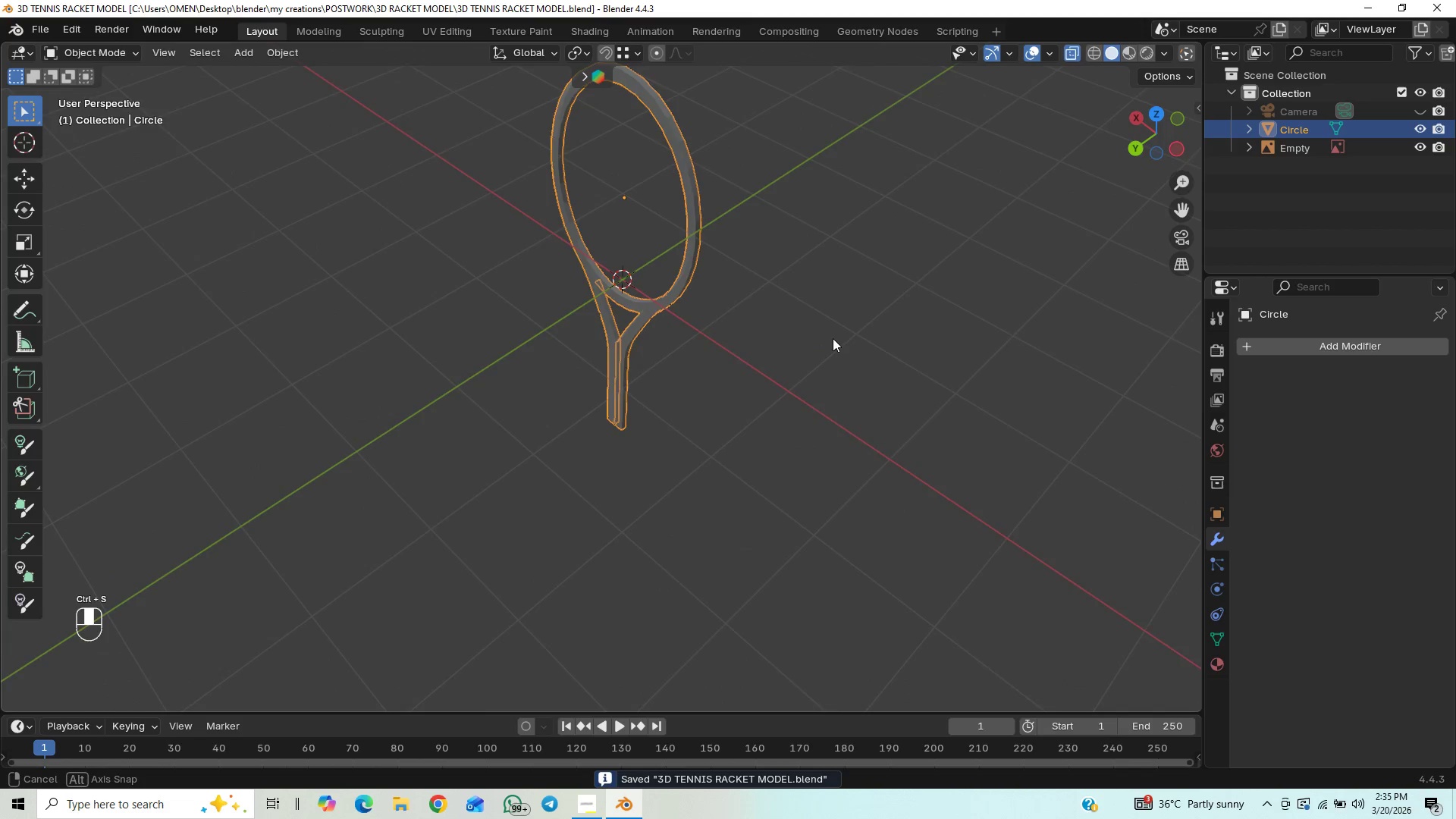 
scroll: coordinate [824, 330], scroll_direction: up, amount: 1.0
 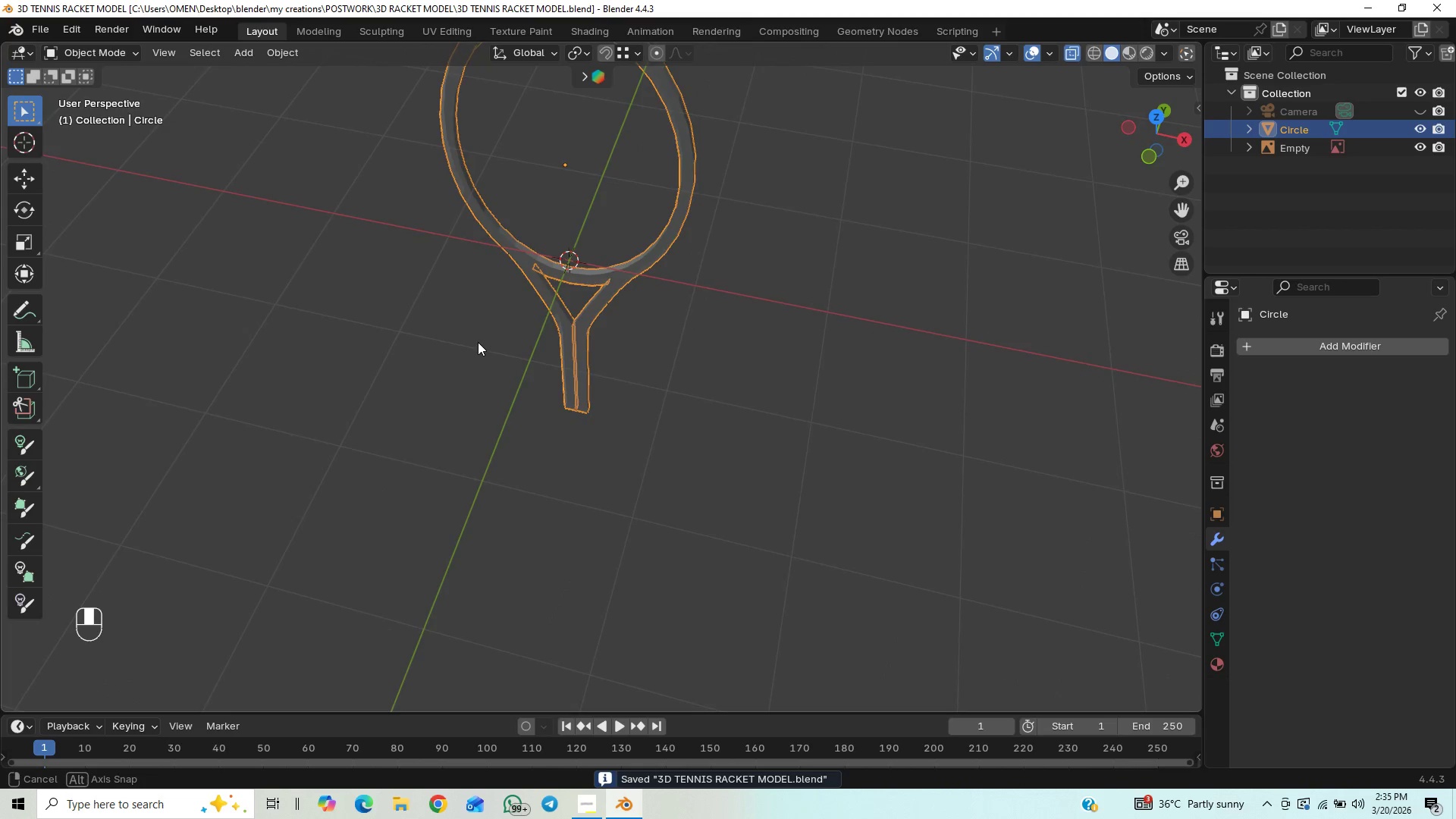 
key(Tab)
 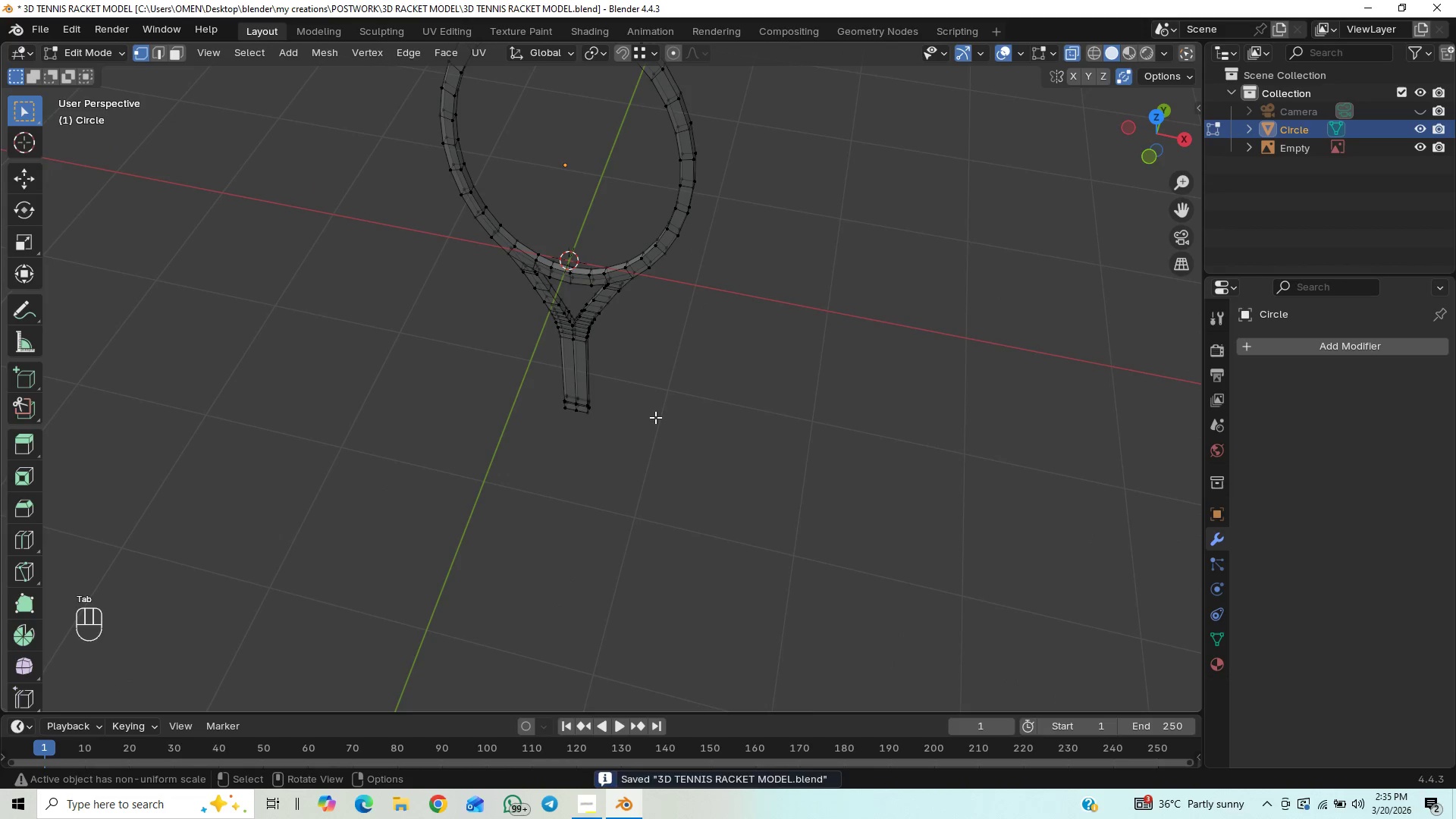 
key(Numpad1)
 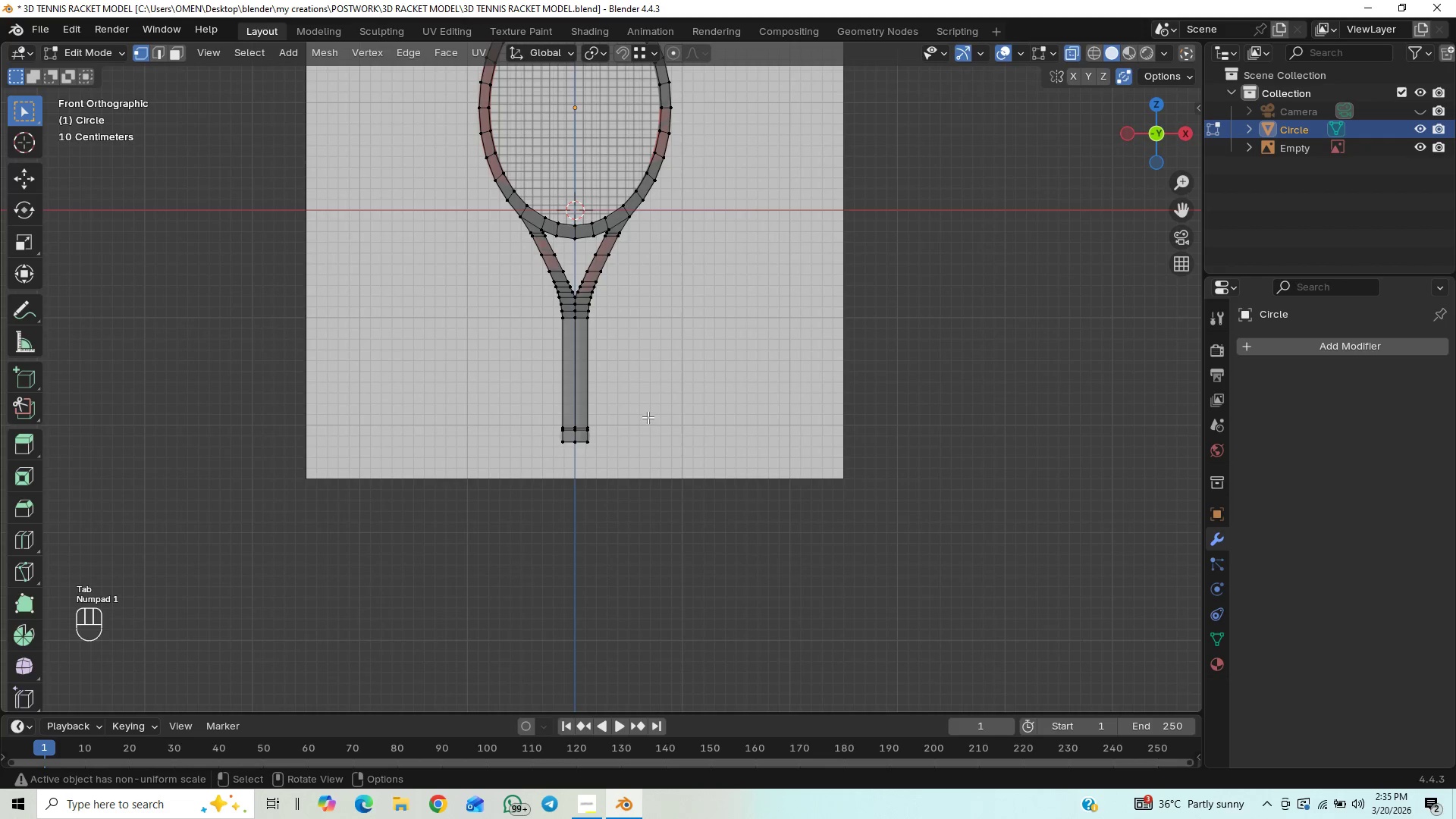 
scroll: coordinate [648, 416], scroll_direction: up, amount: 9.0
 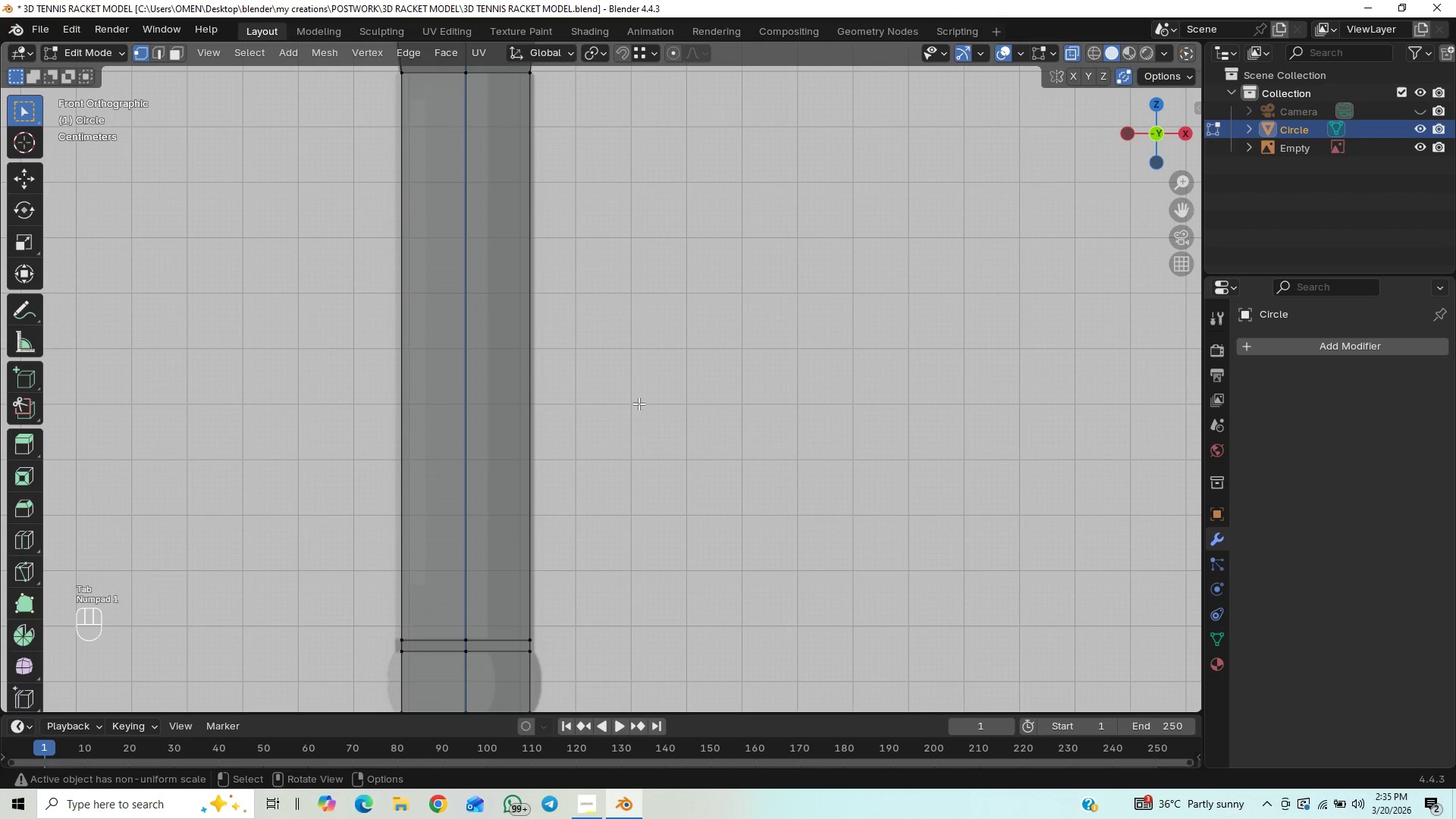 
scroll: coordinate [613, 347], scroll_direction: down, amount: 6.0
 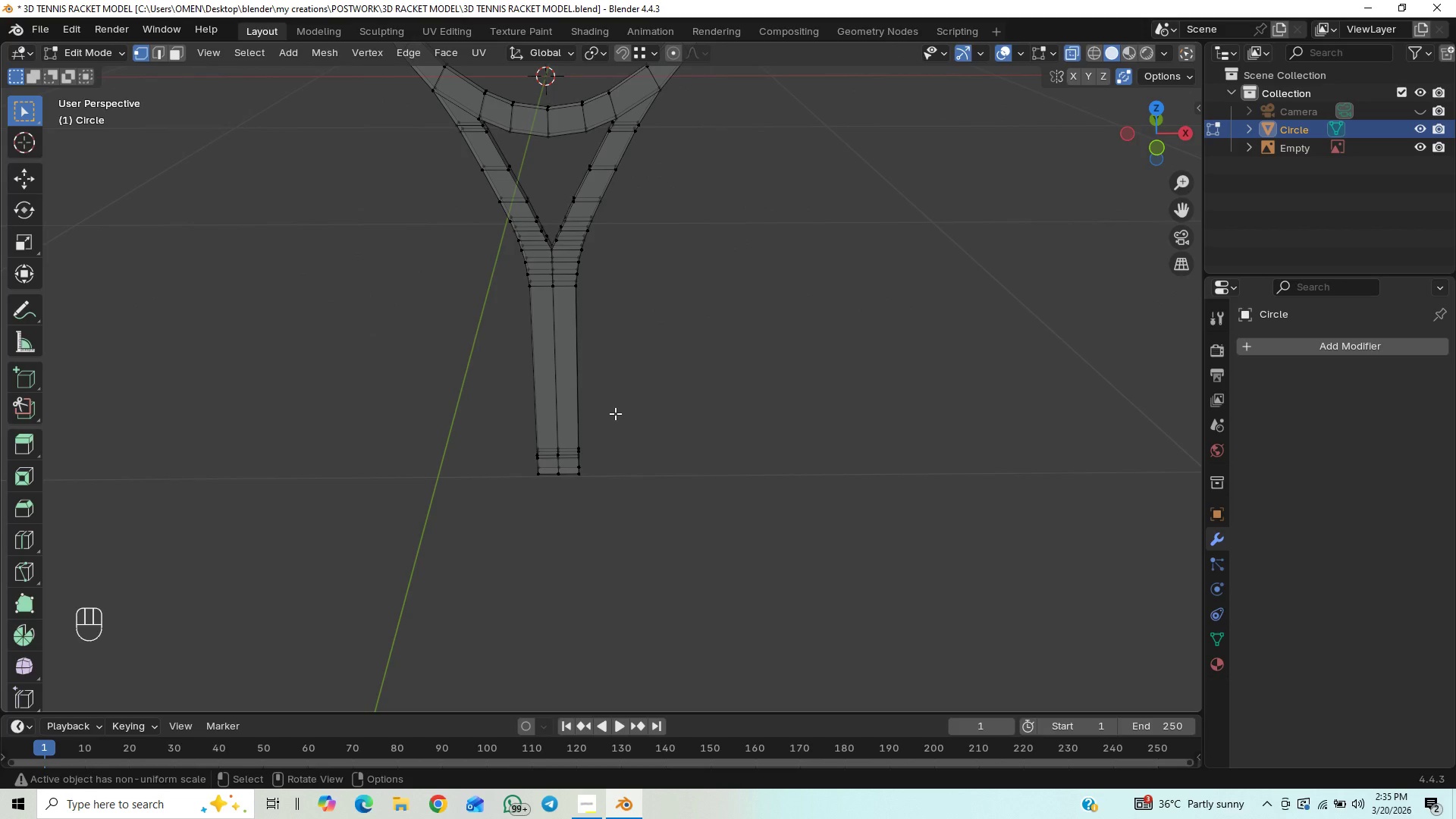 
hold_key(key=ControlLeft, duration=0.41)
 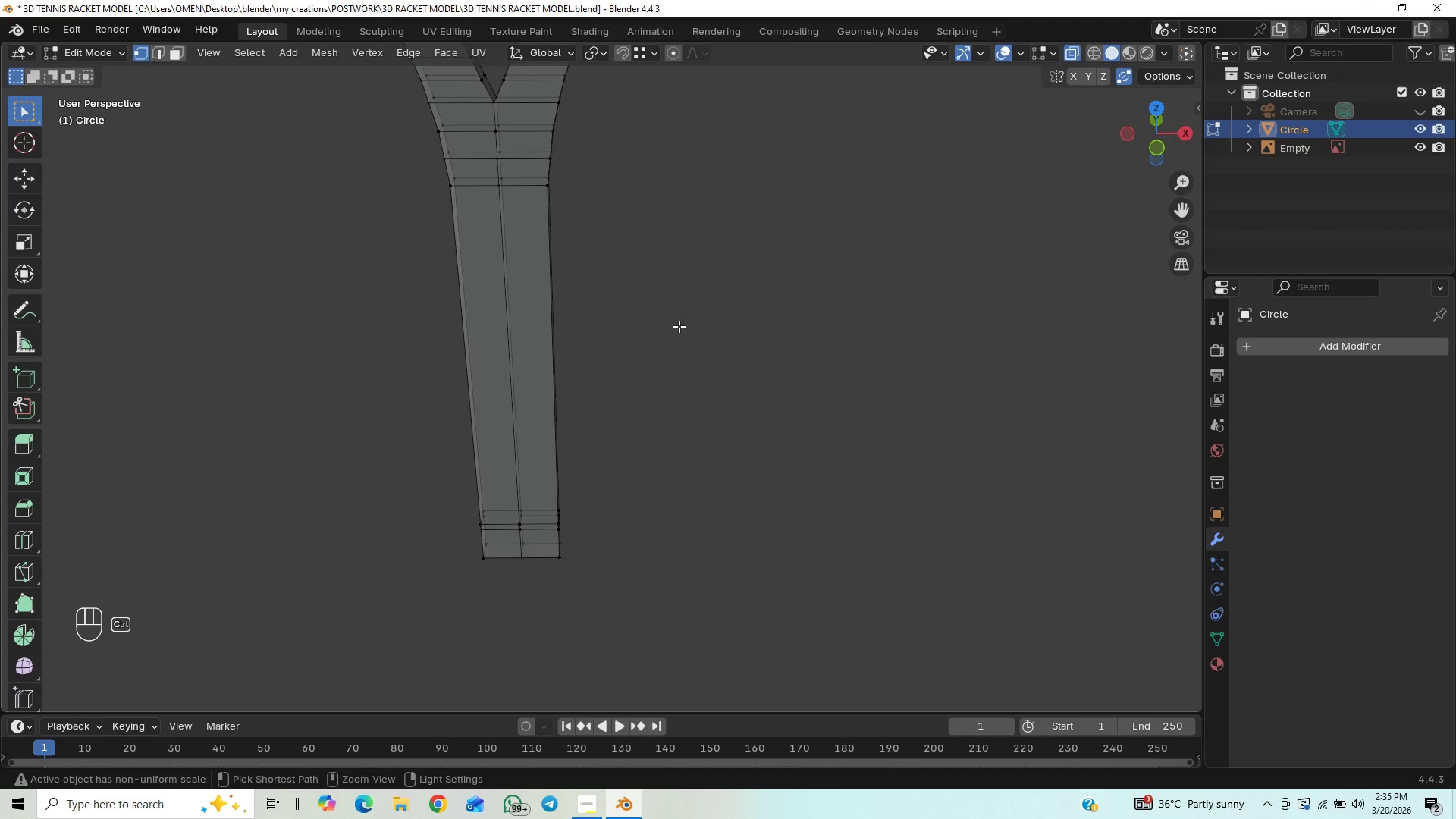 
hold_key(key=ShiftLeft, duration=0.47)
 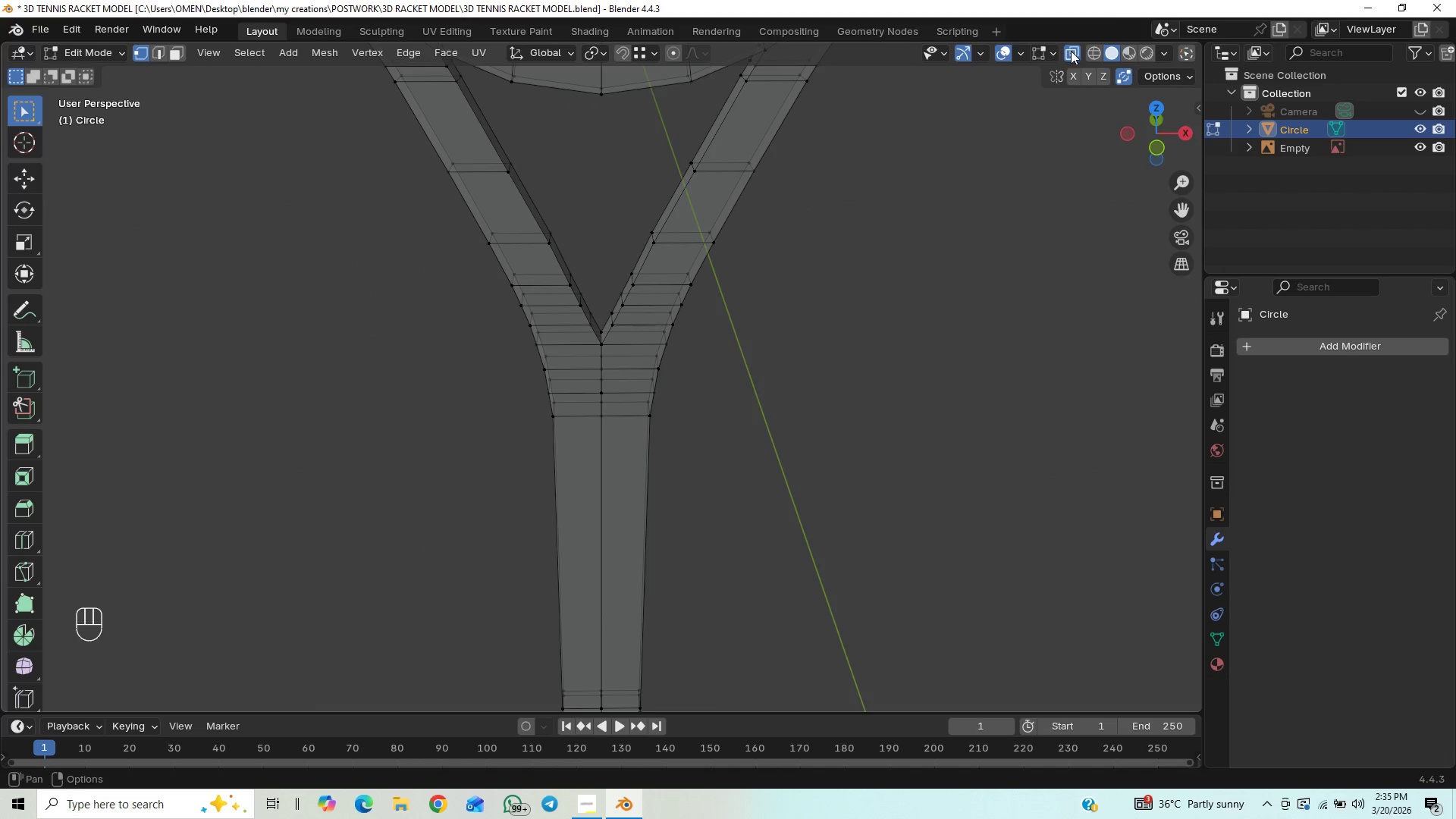 
scroll: coordinate [491, 391], scroll_direction: up, amount: 1.0
 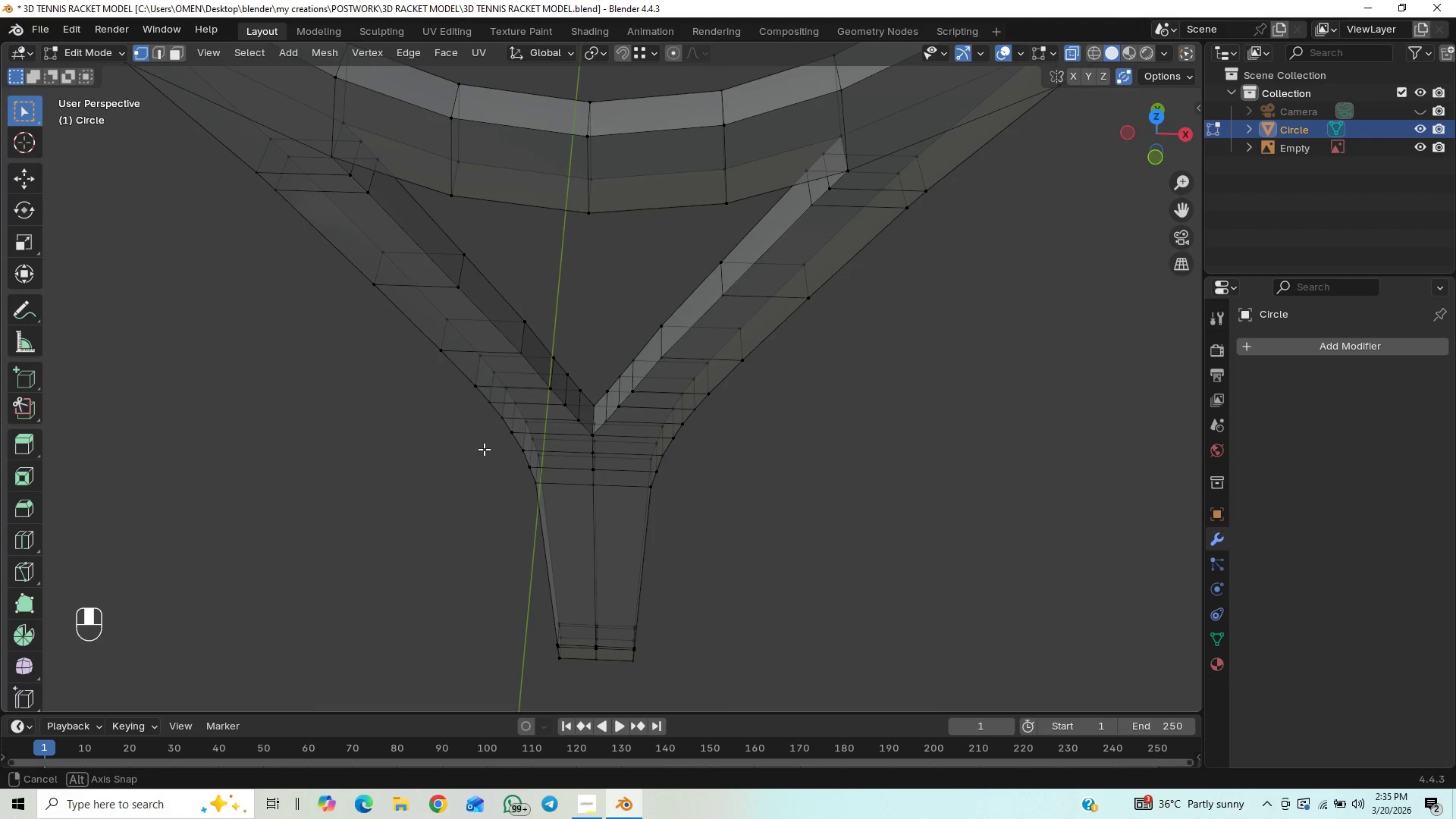 
key(Tab)
 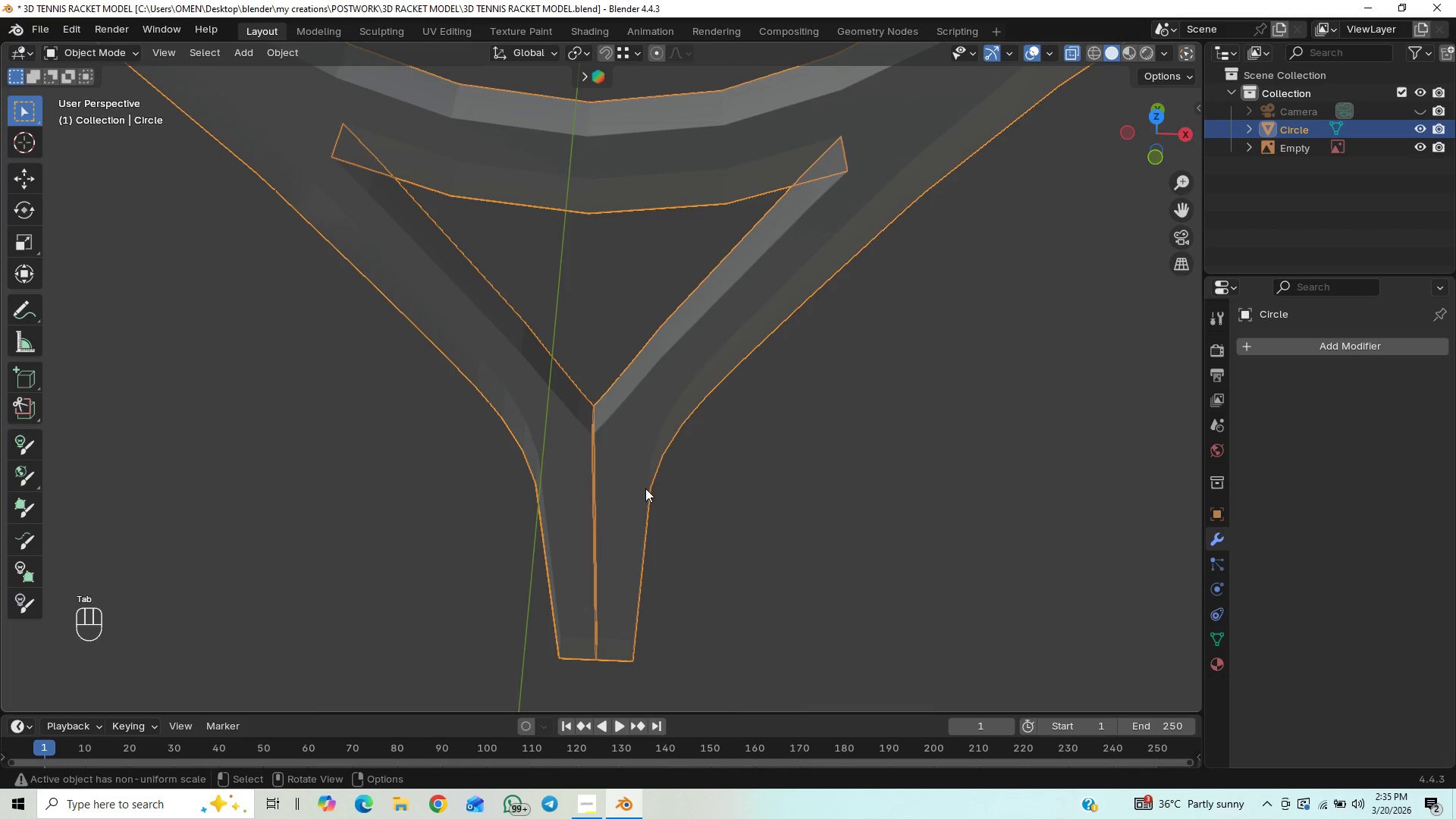 
hold_key(key=ShiftLeft, duration=0.53)
 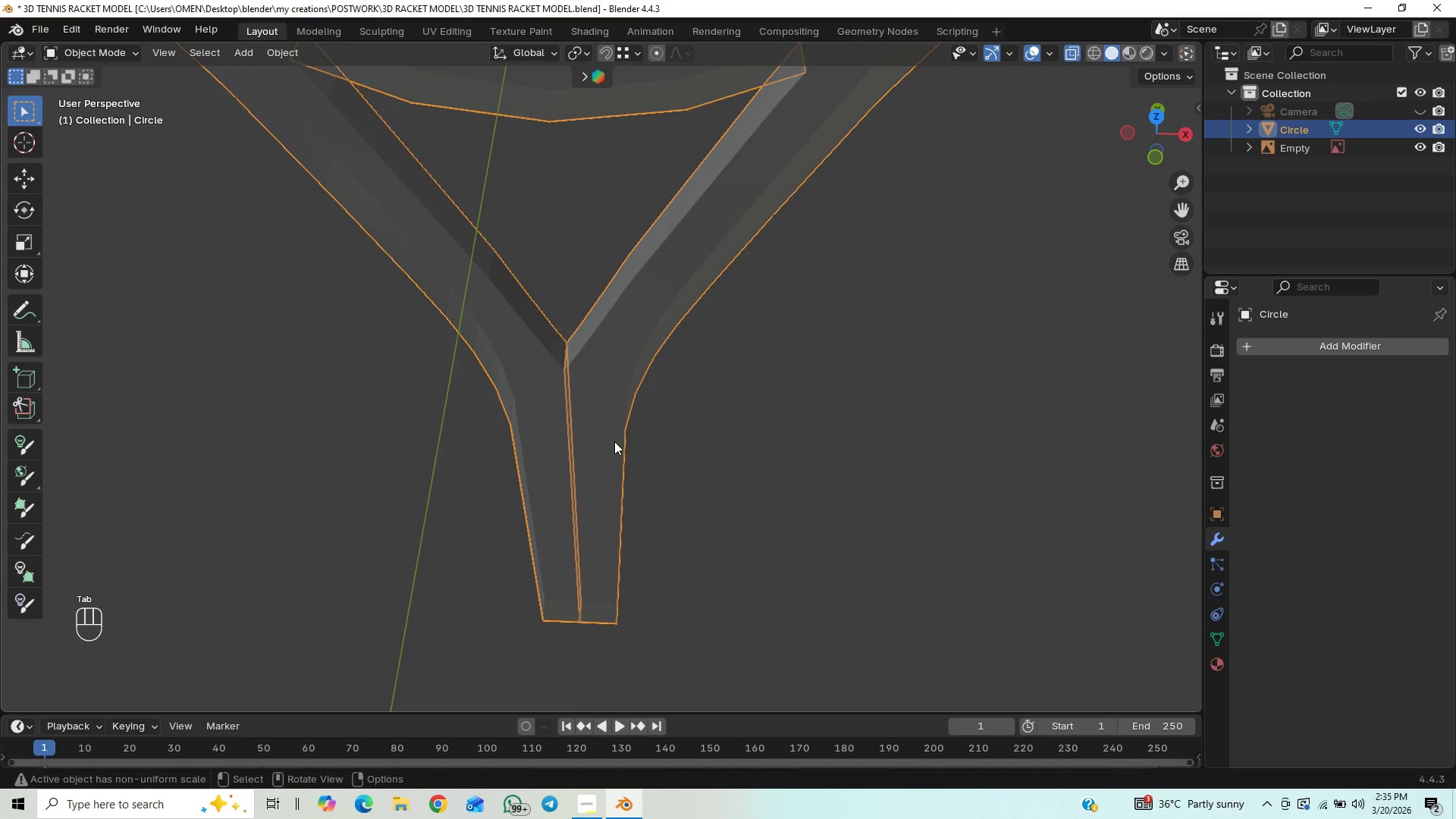 
hold_key(key=ControlLeft, duration=1.05)
 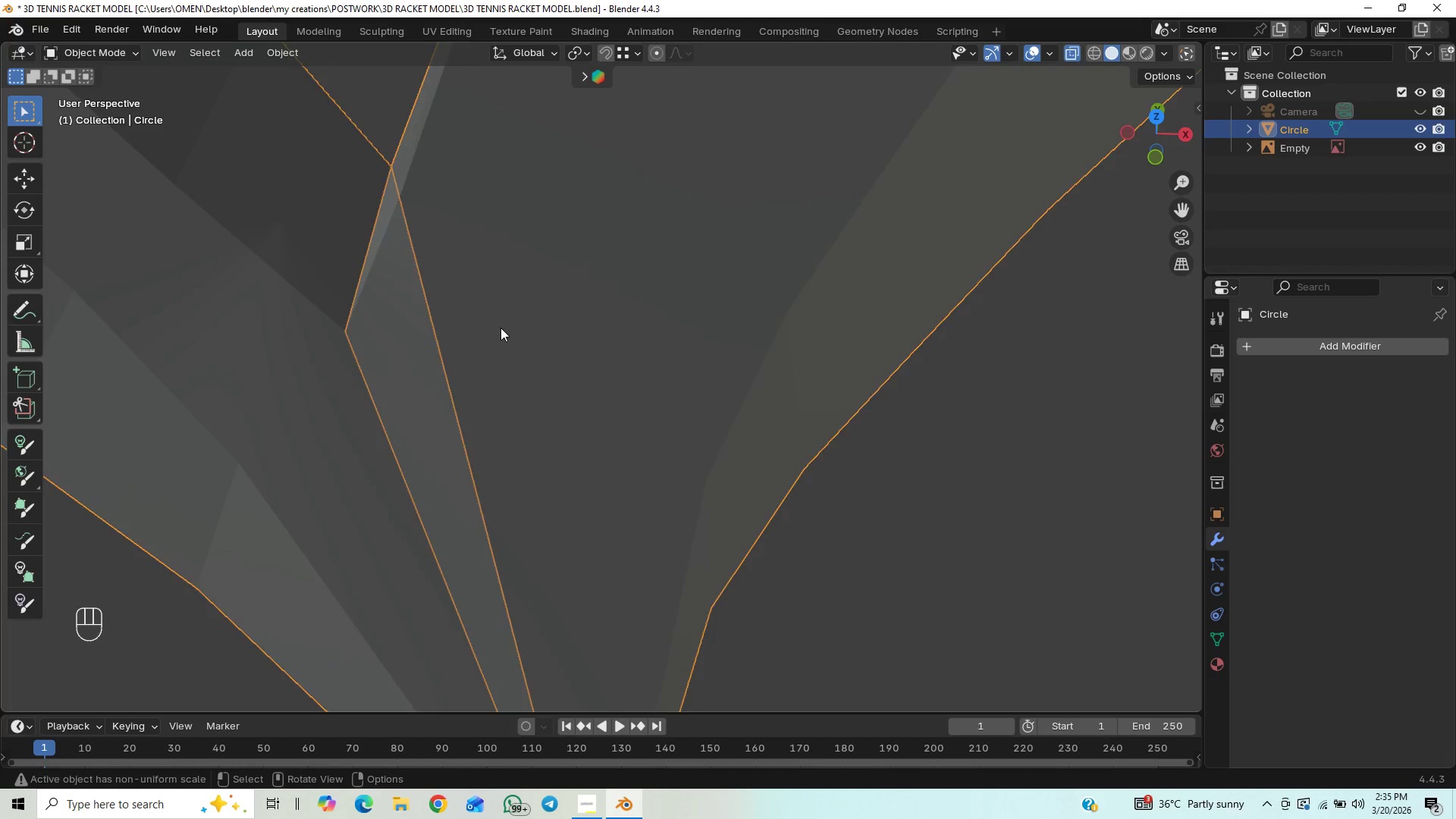 
scroll: coordinate [500, 328], scroll_direction: up, amount: 5.0
 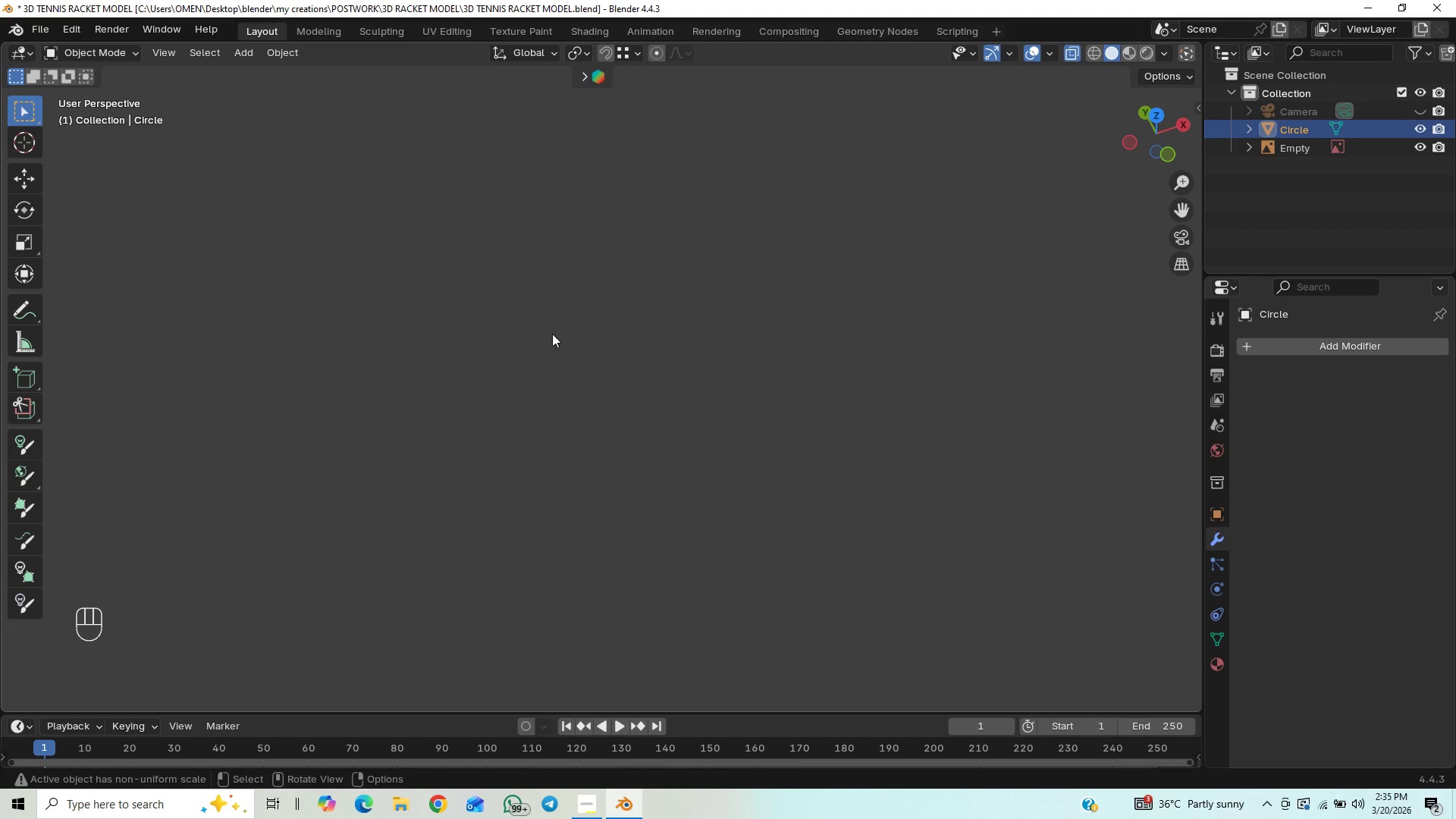 
scroll: coordinate [558, 334], scroll_direction: down, amount: 8.0
 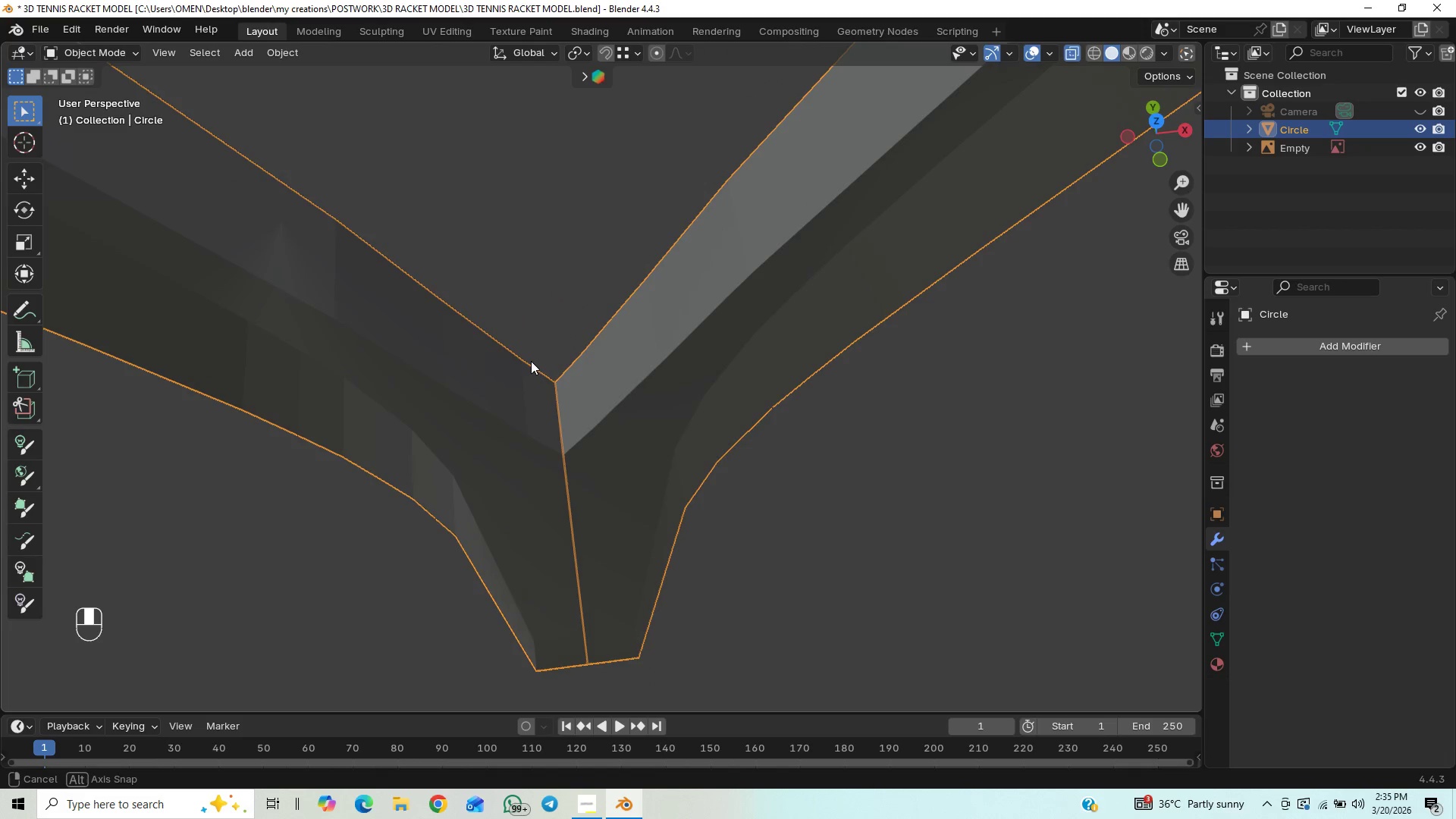 
hold_key(key=ControlLeft, duration=0.92)
 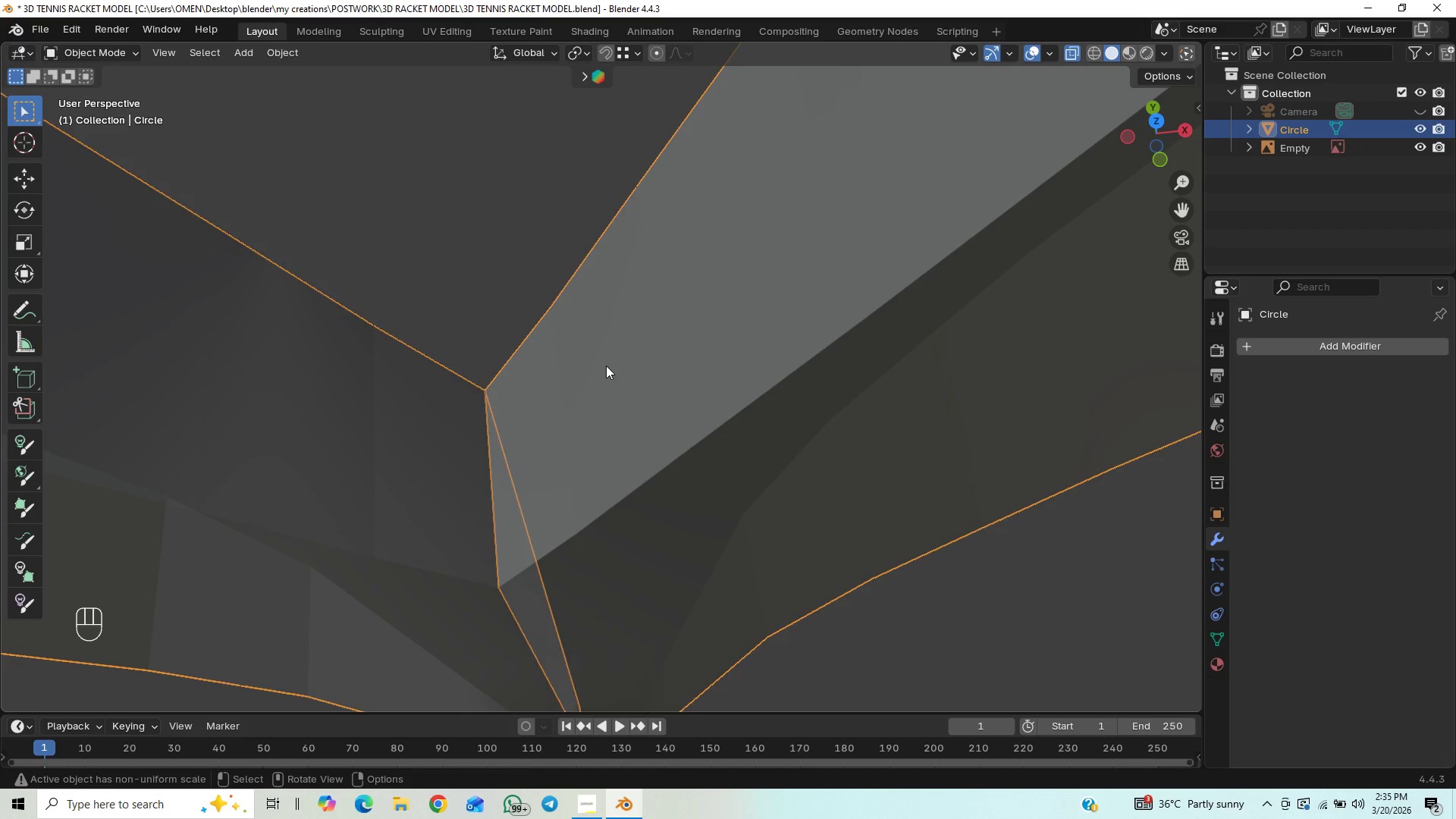 
key(Tab)
 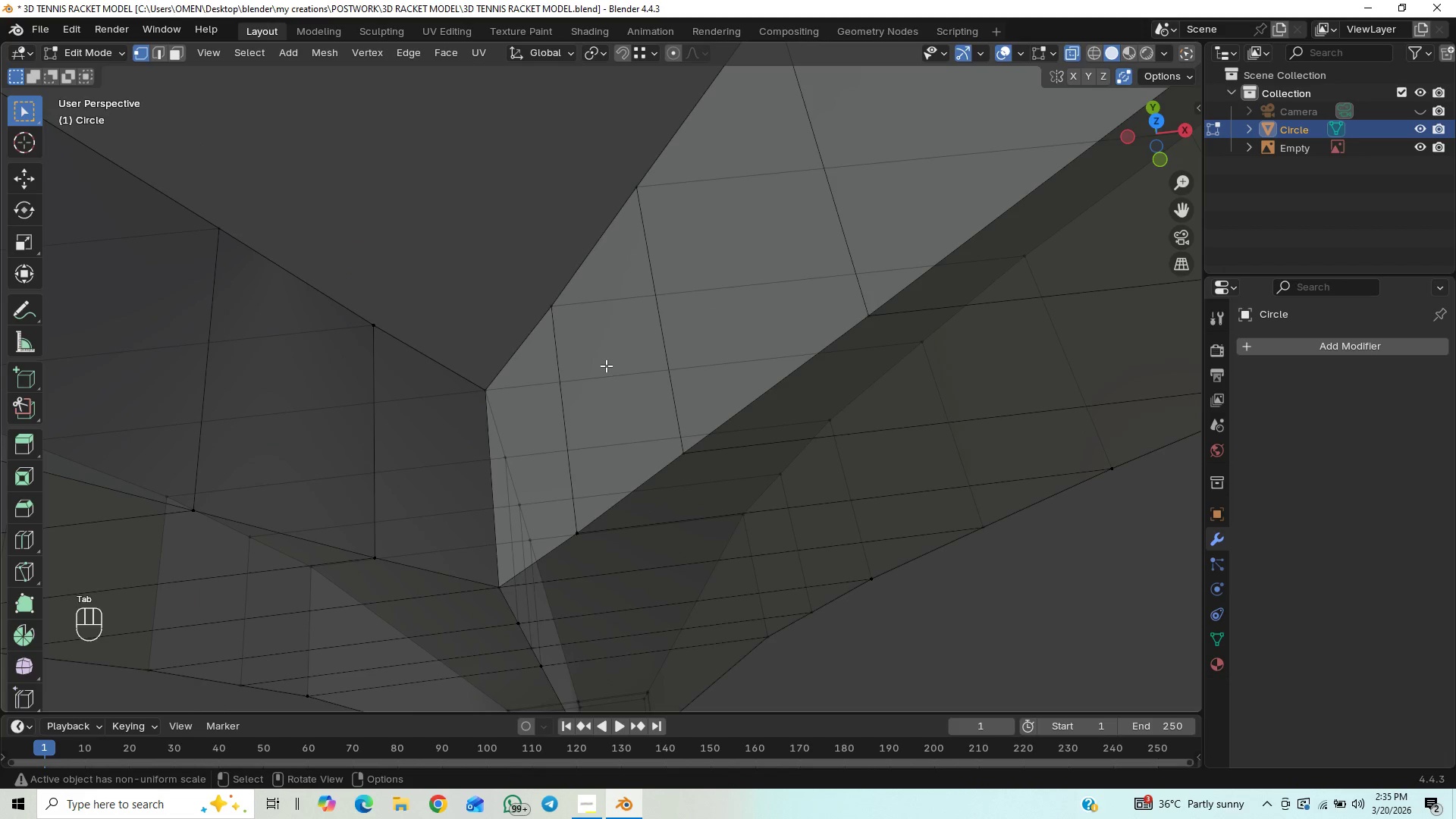 
scroll: coordinate [606, 366], scroll_direction: down, amount: 29.0
 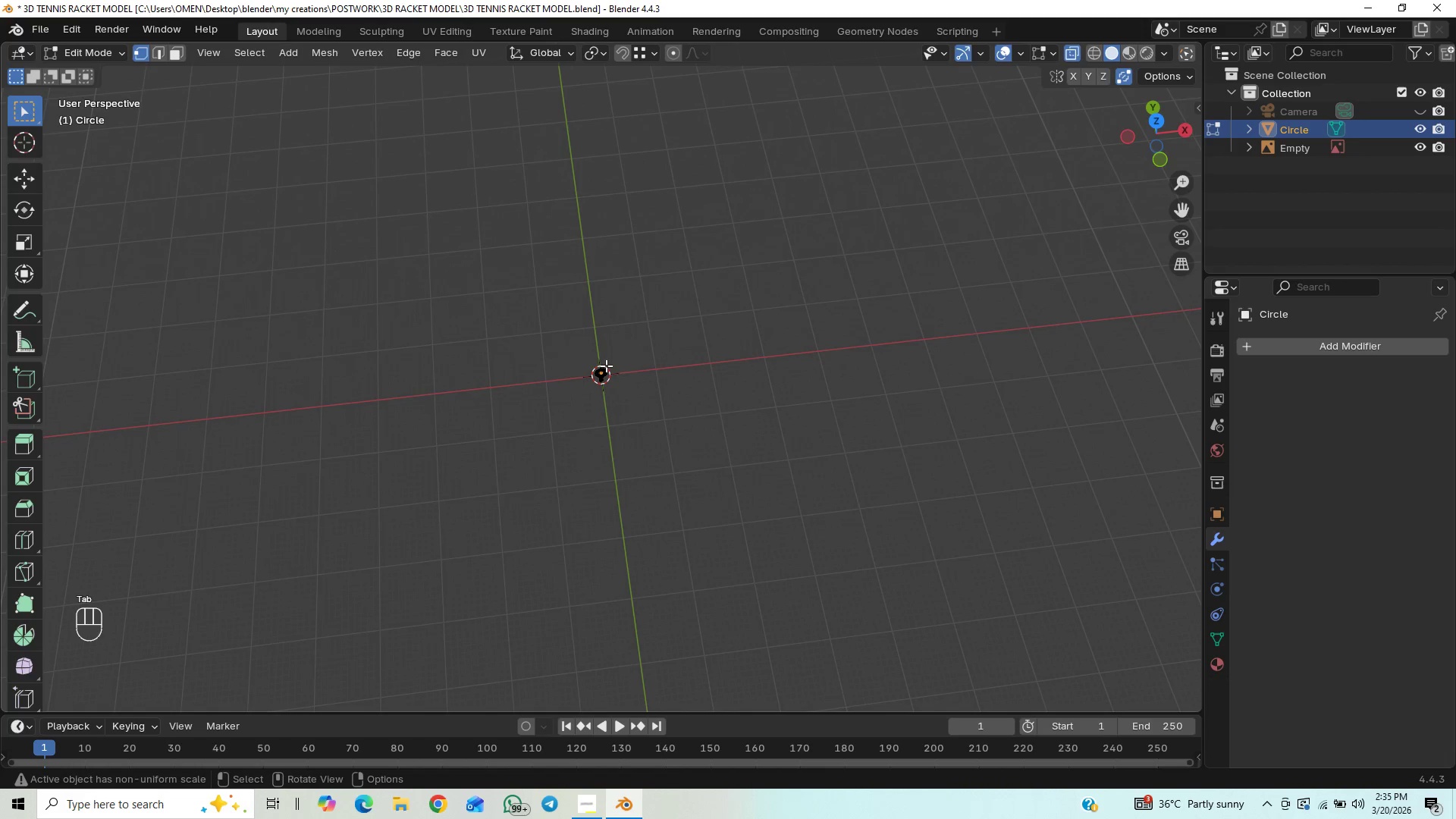 
scroll: coordinate [606, 366], scroll_direction: up, amount: 16.0
 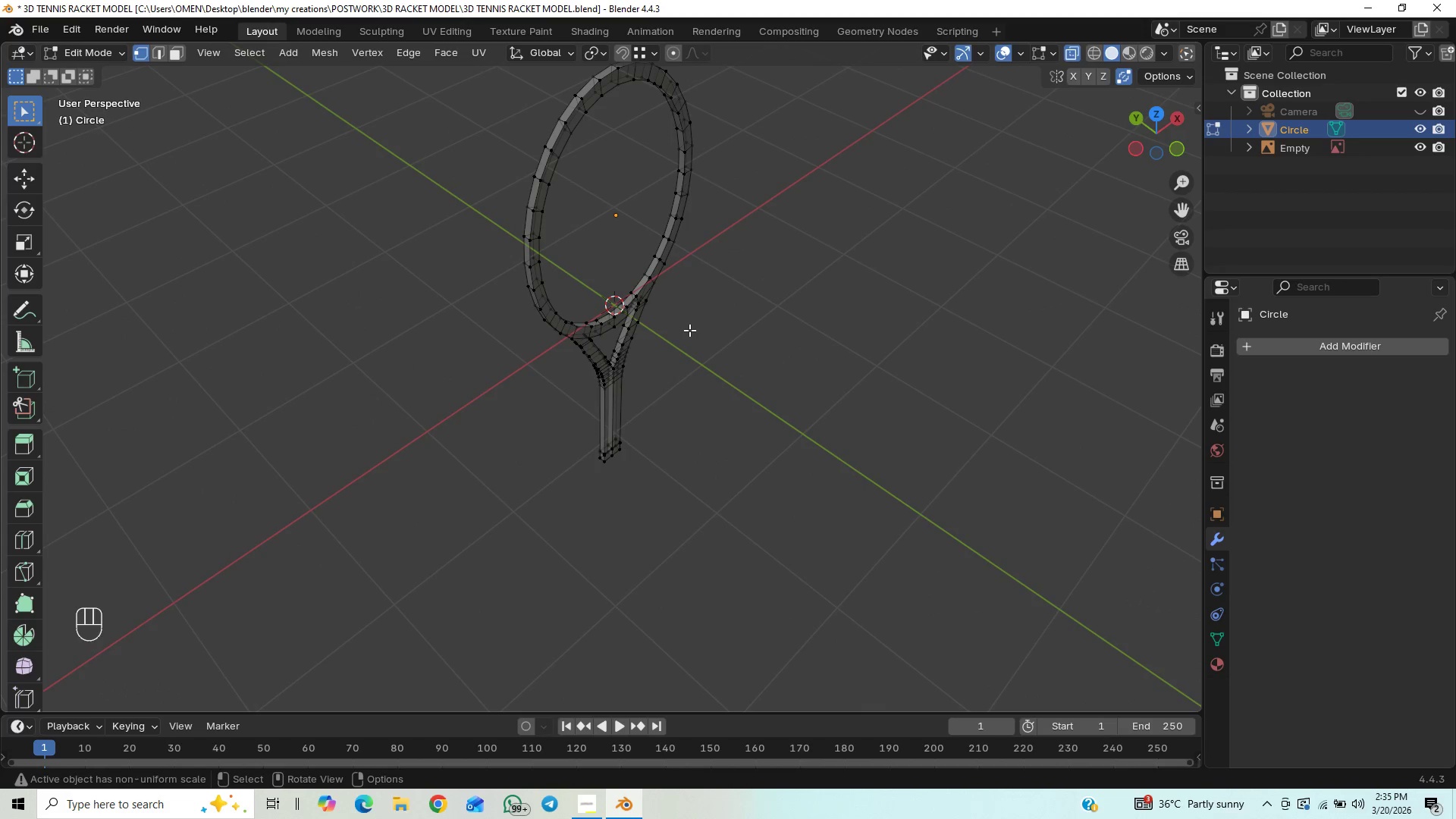 
key(Tab)
 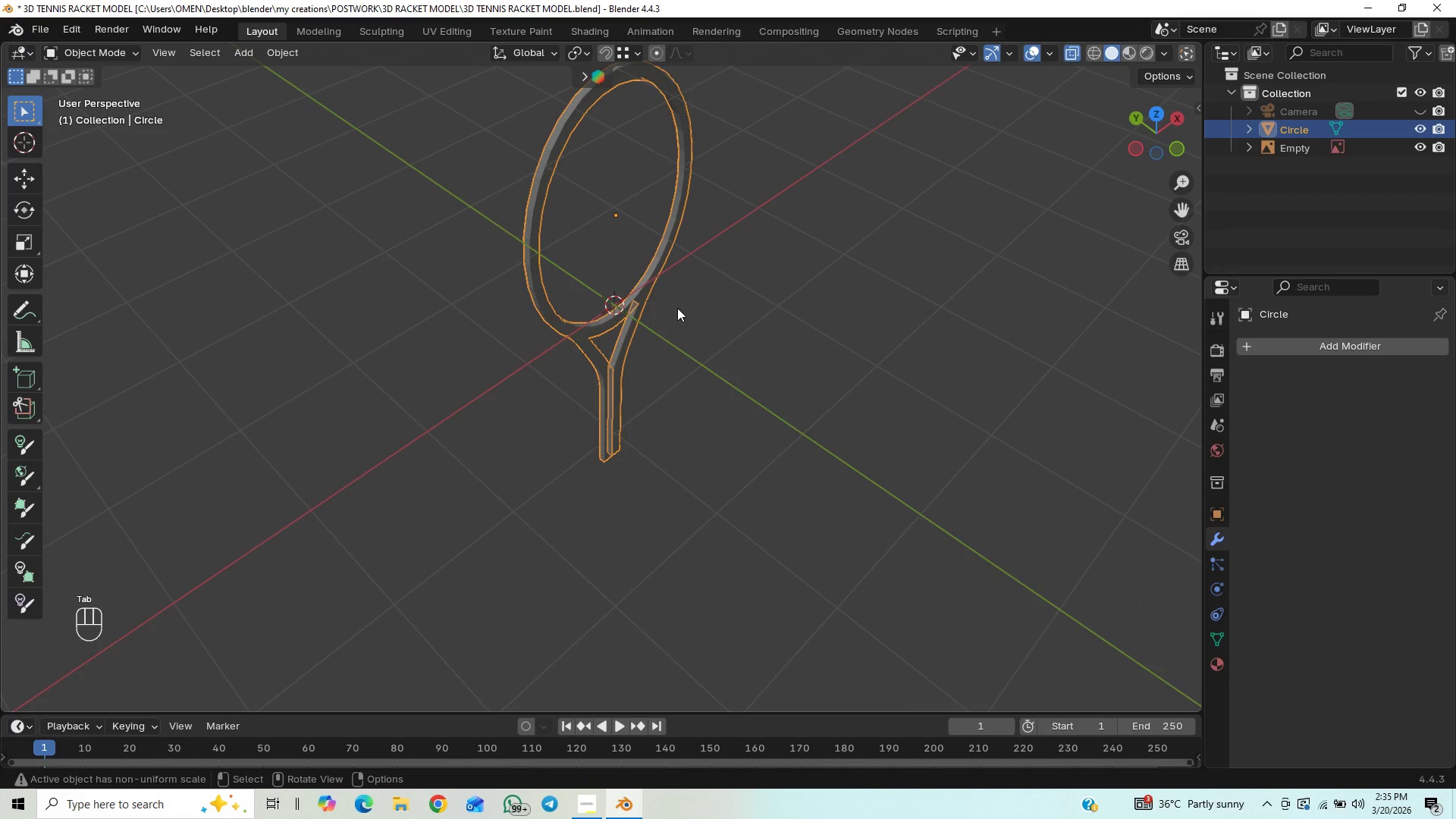 
key(Control+2)
 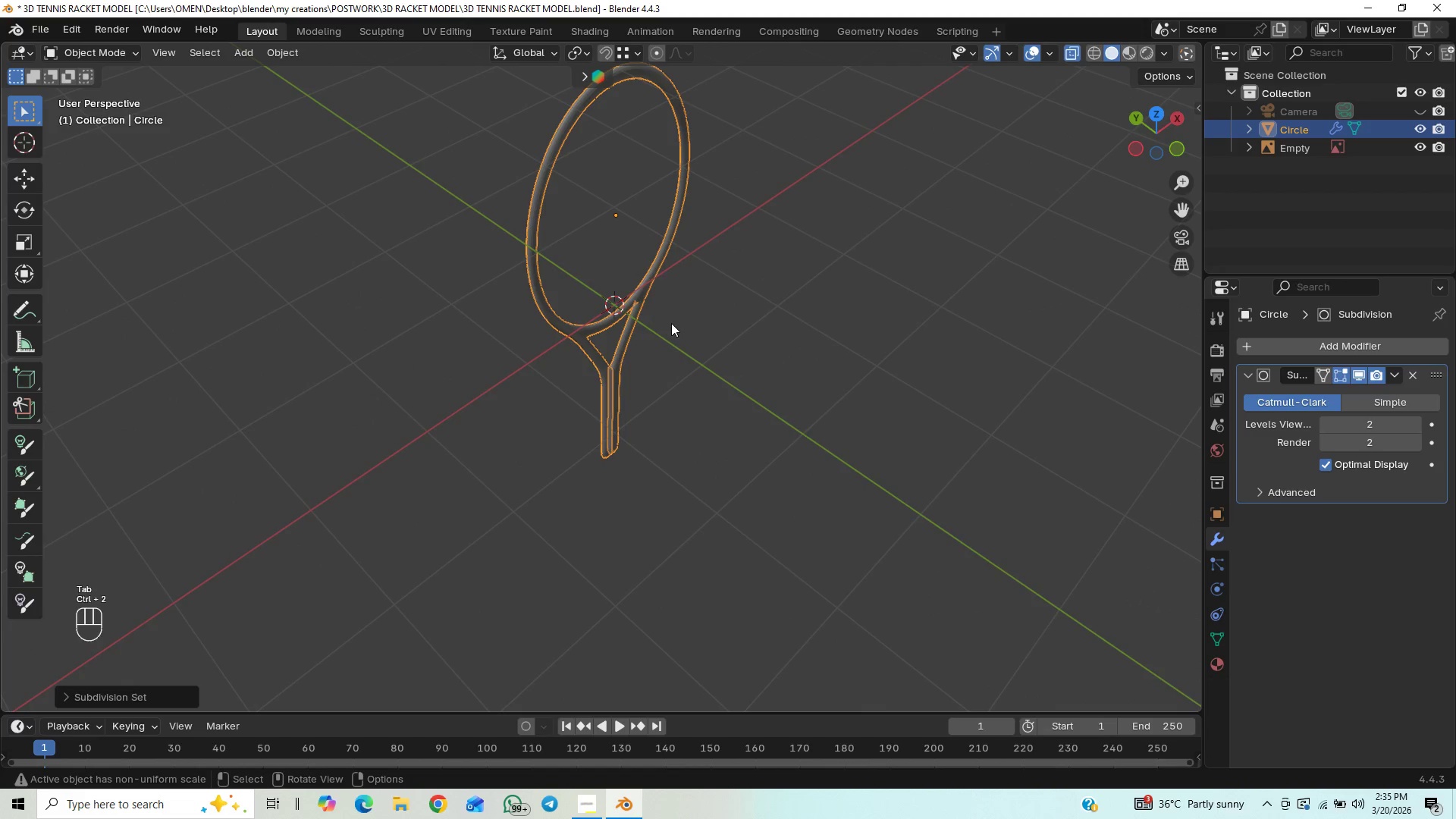 
hold_key(key=ControlLeft, duration=1.0)
 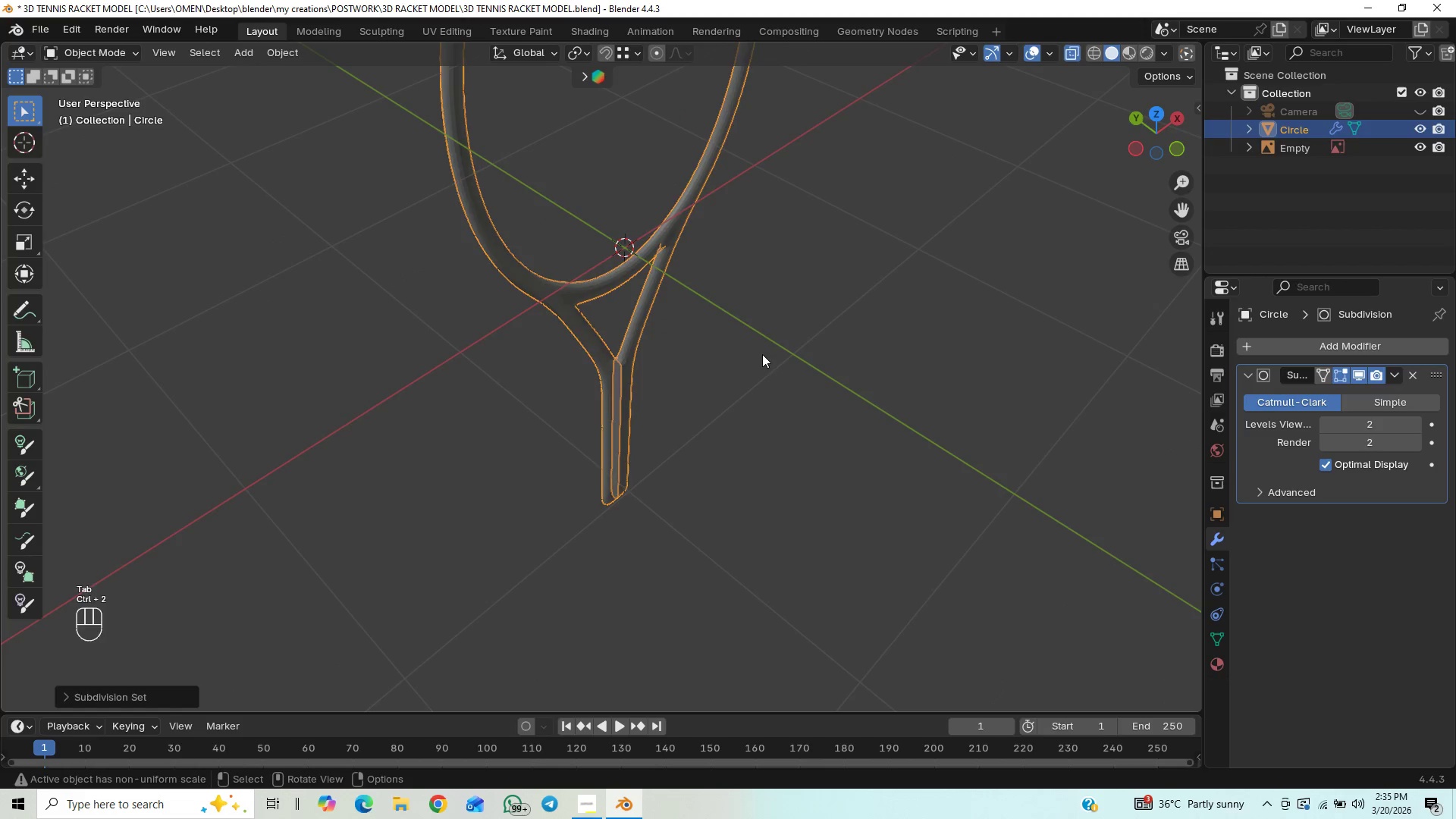 
double_click([763, 354])
 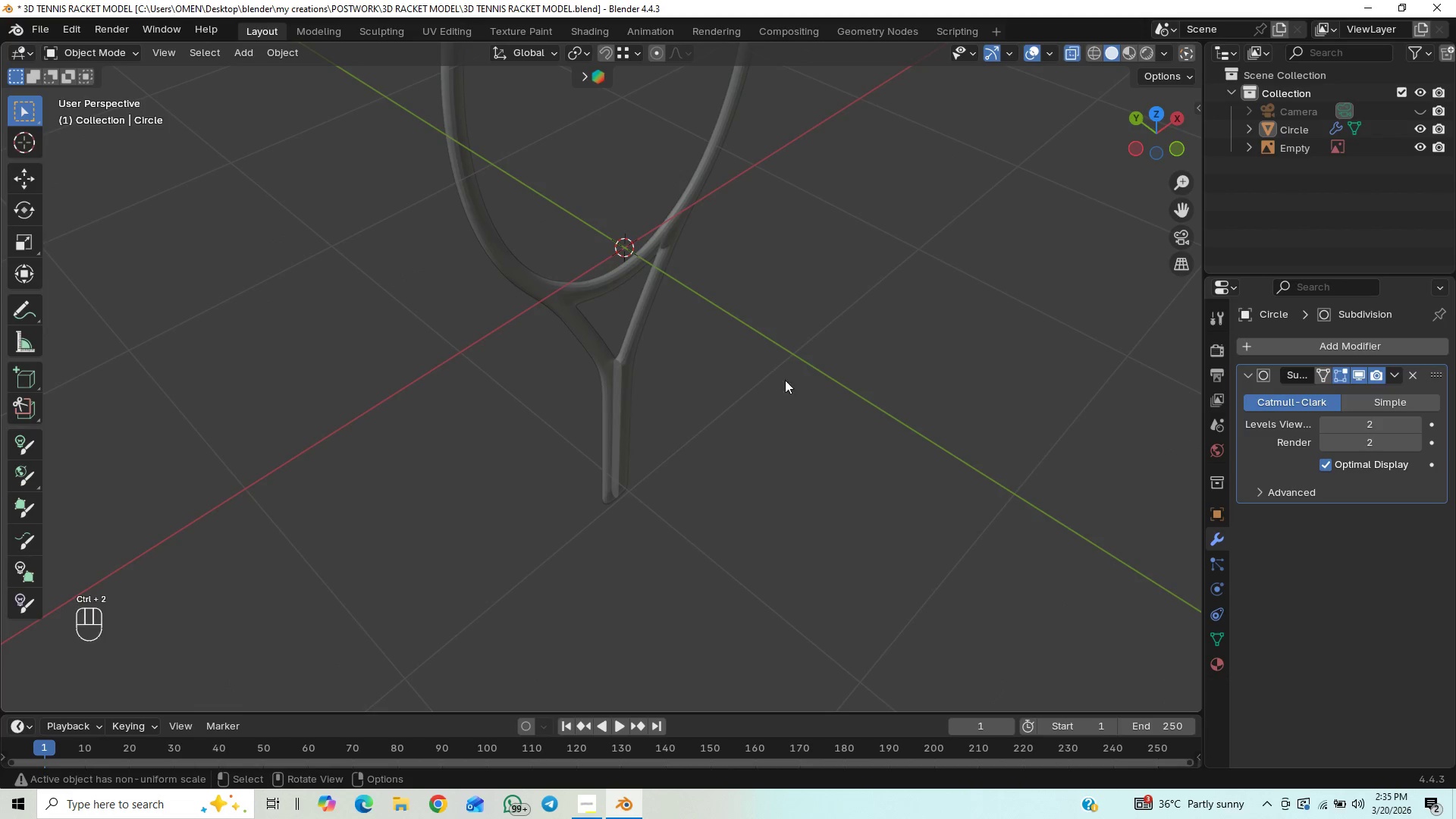 
hold_key(key=ControlLeft, duration=0.72)
 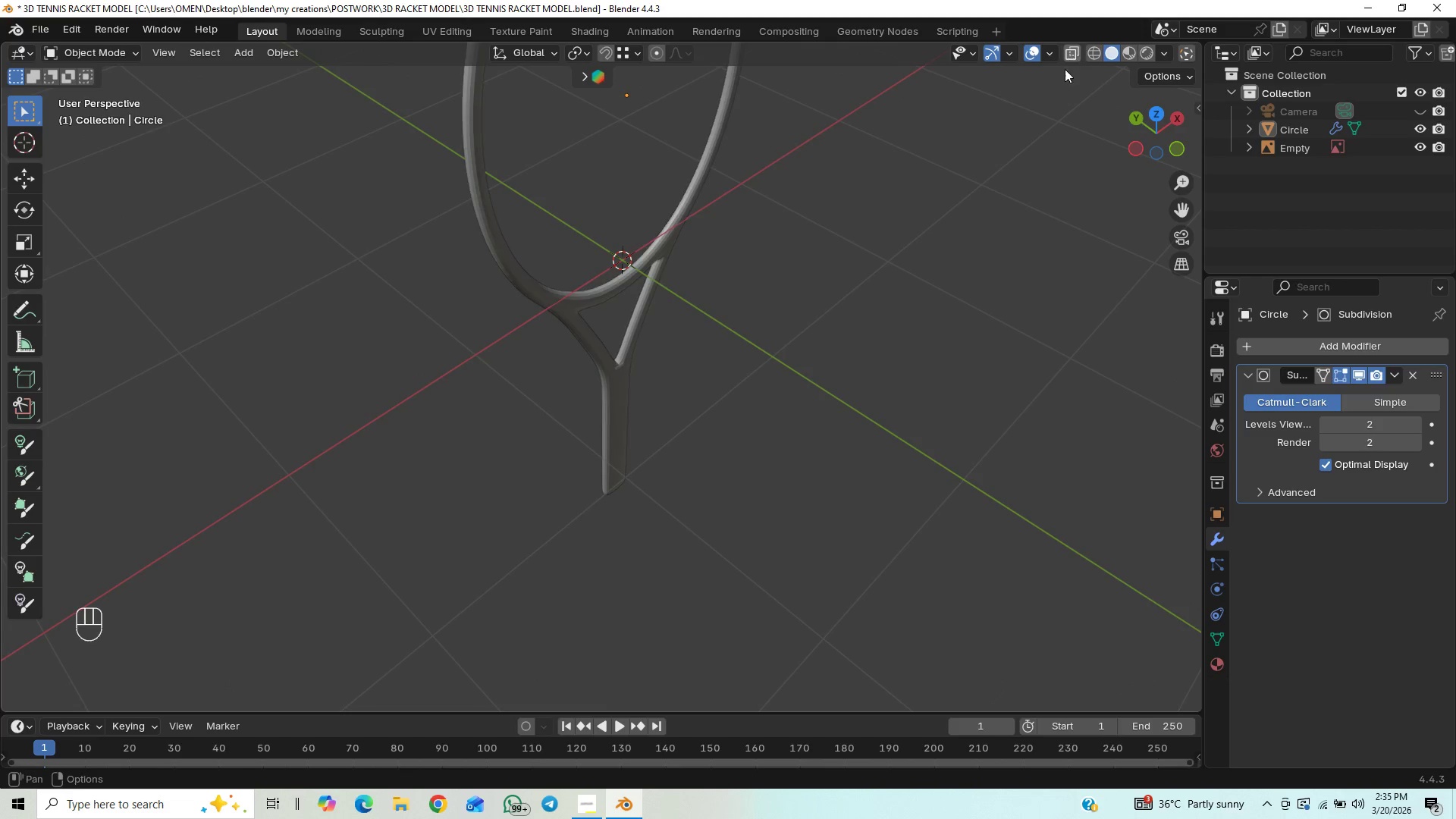 
hold_key(key=ControlLeft, duration=0.67)
 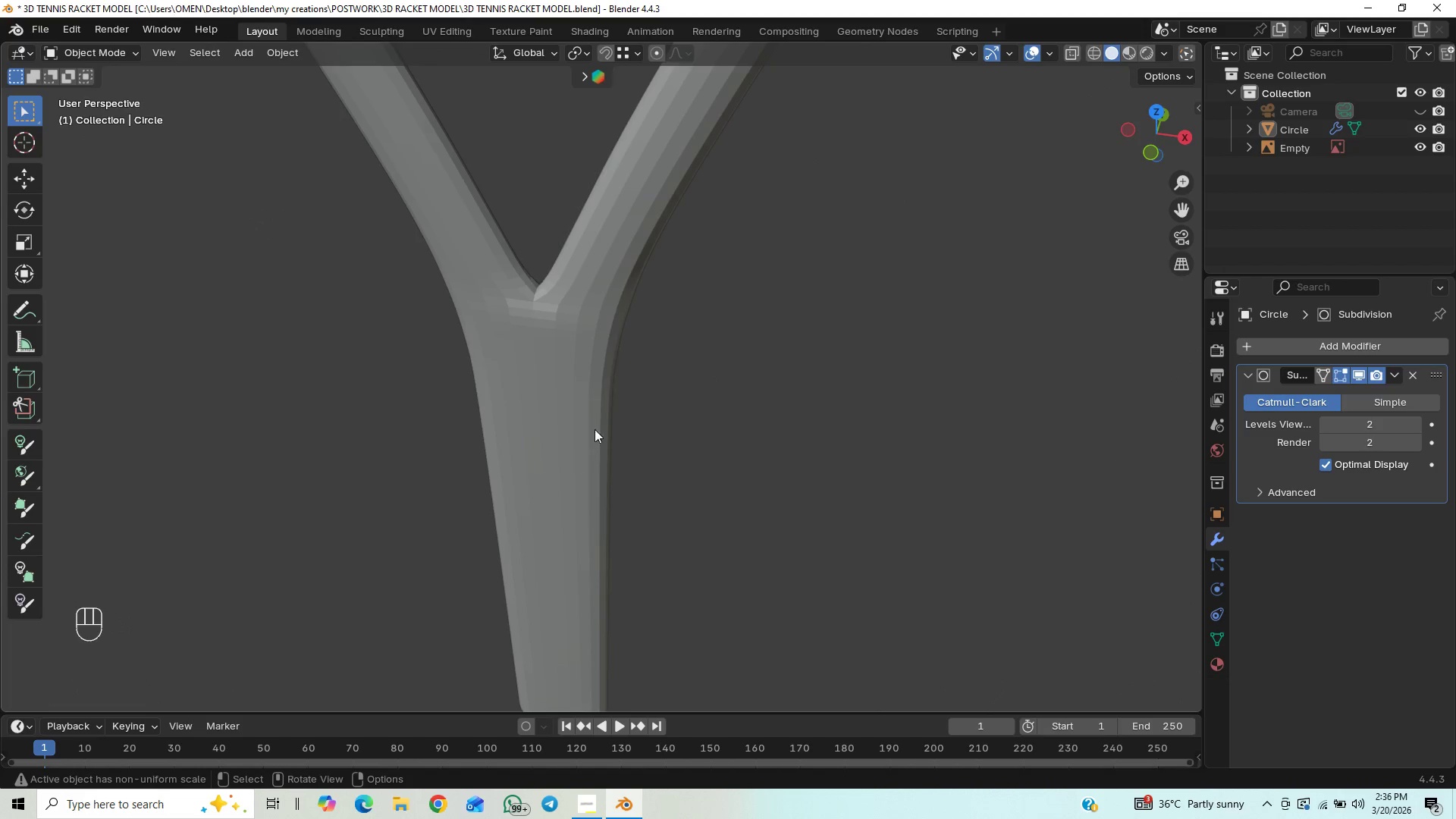 
right_click([573, 412])
 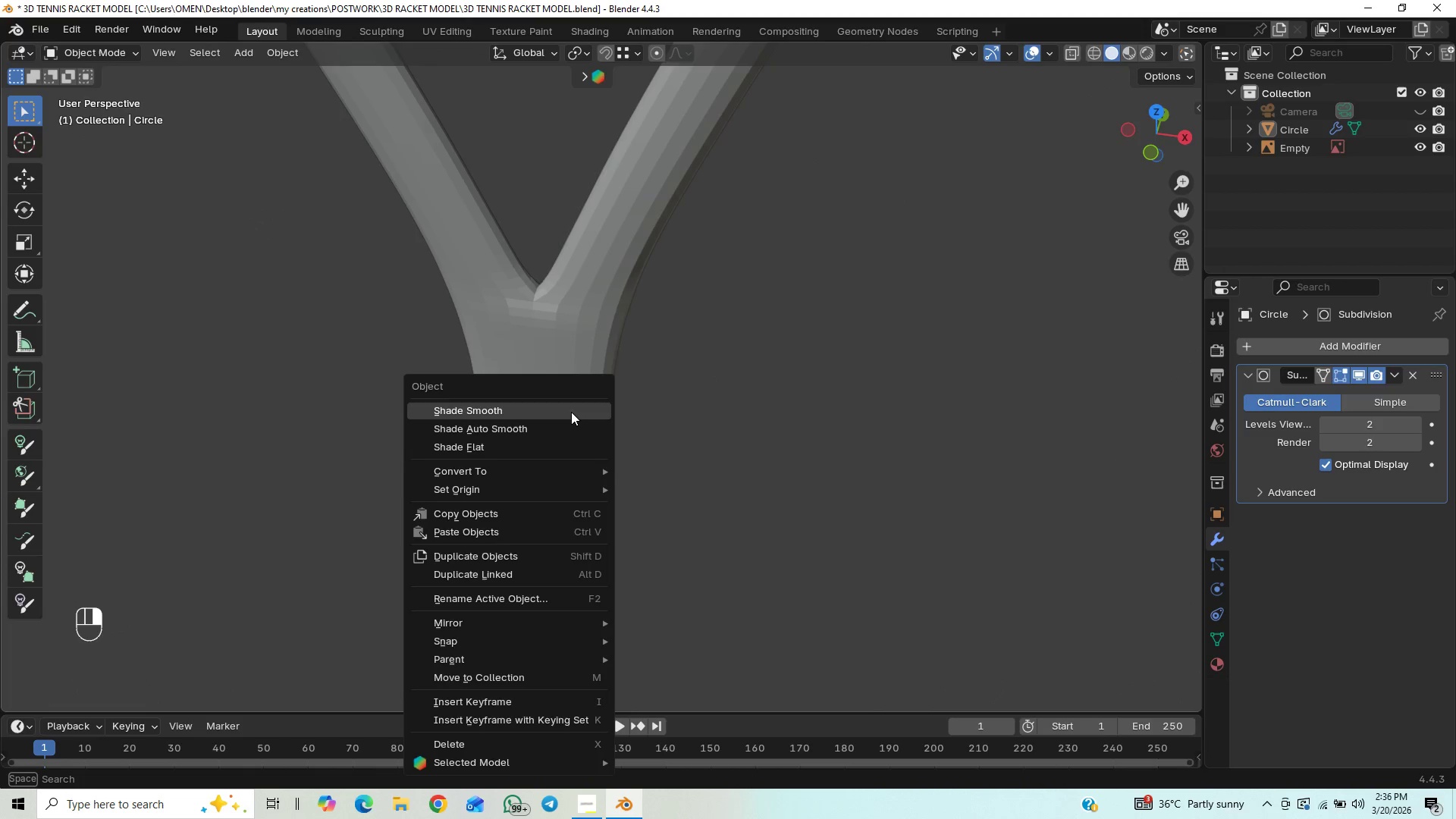 
left_click([571, 412])
 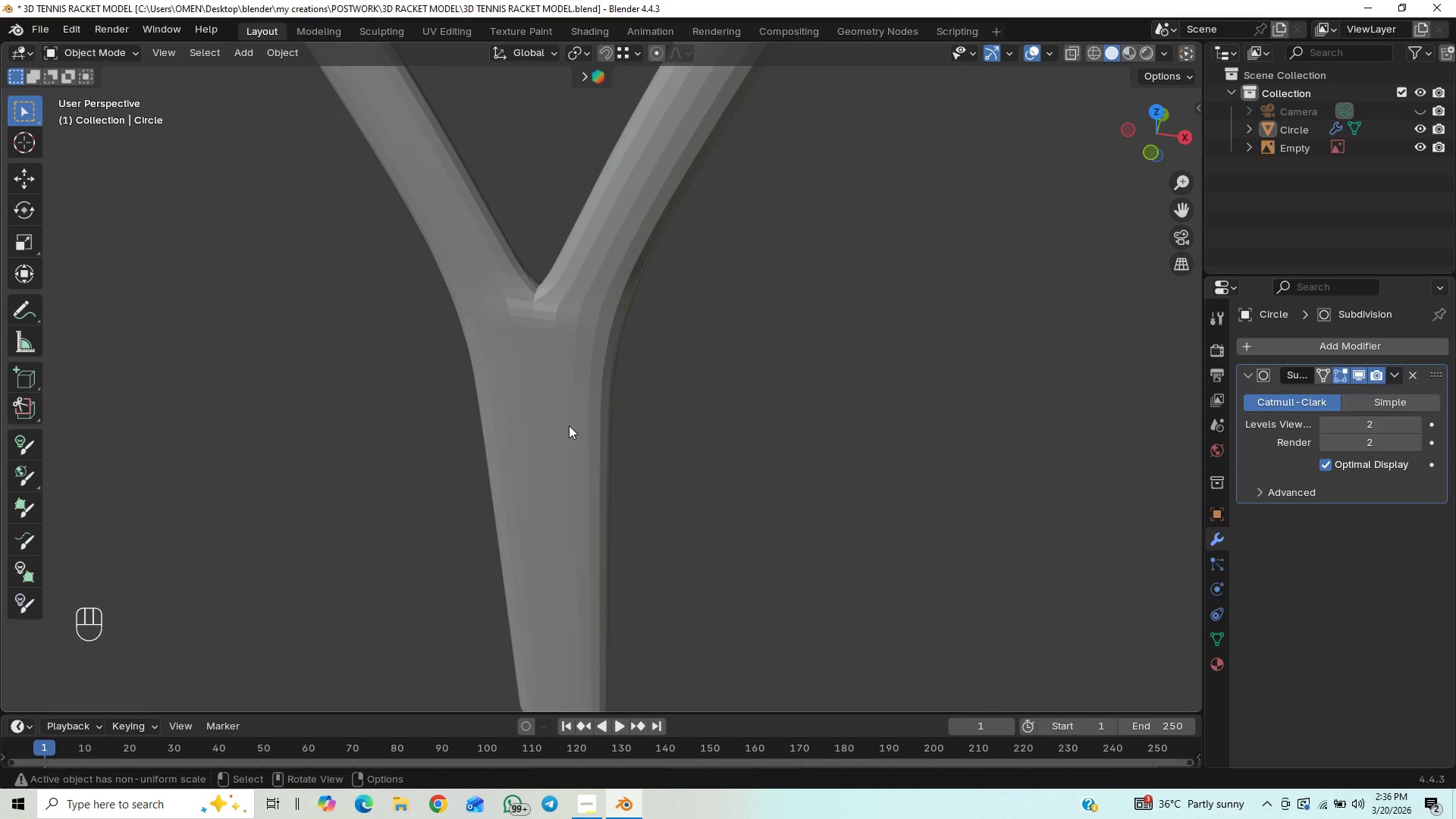 
right_click([568, 422])
 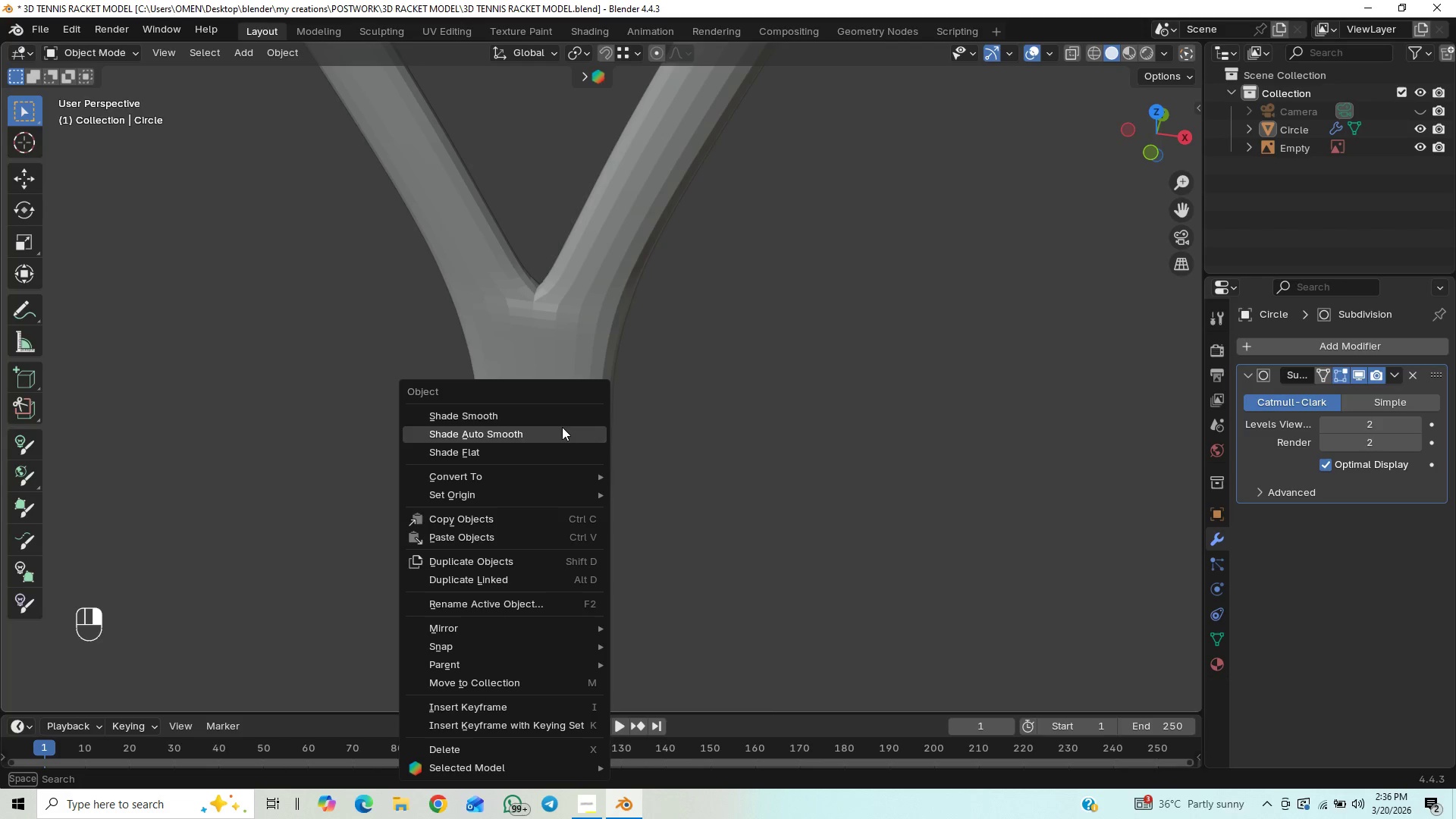 
left_click([562, 427])
 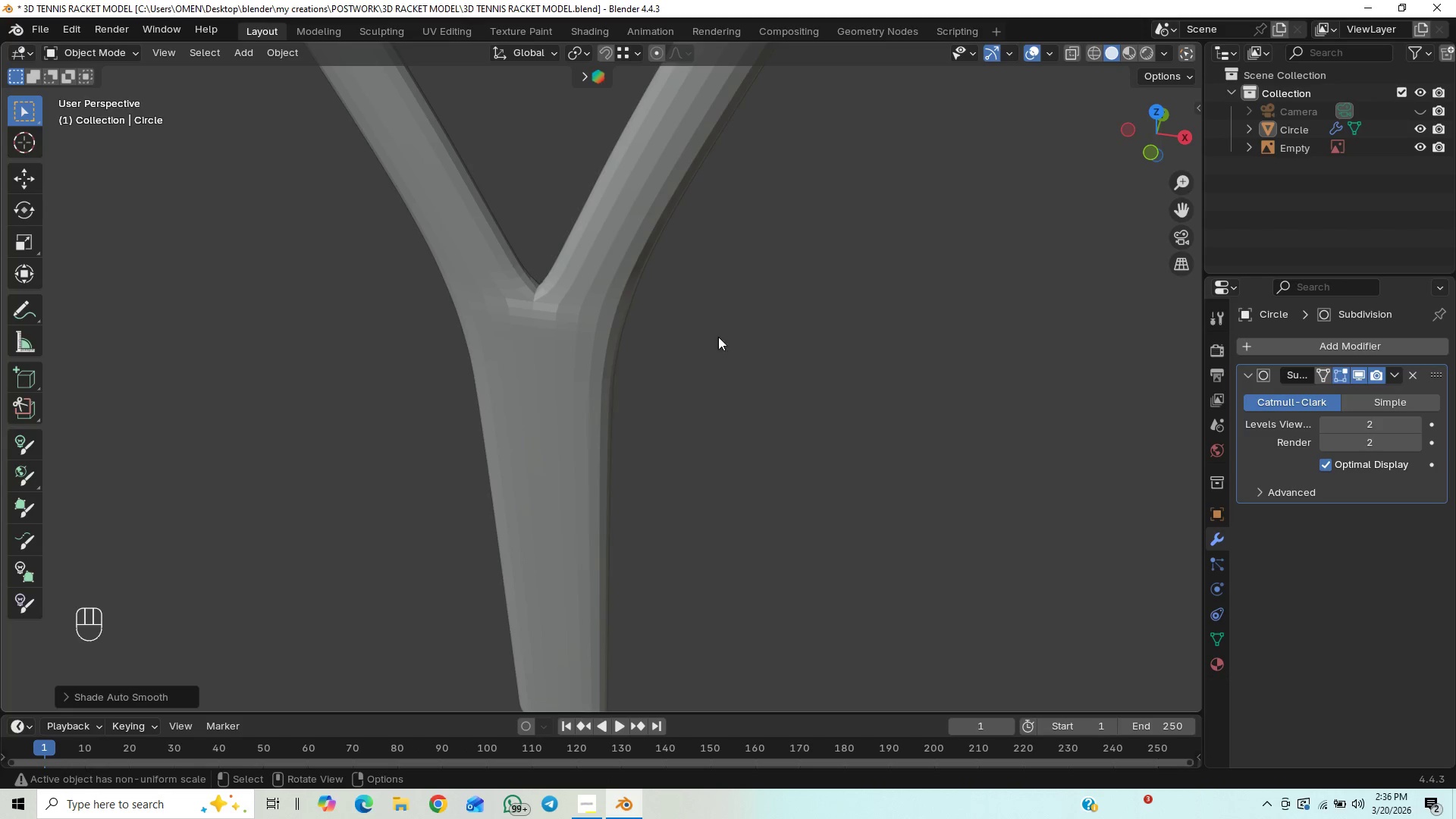 
left_click([612, 260])
 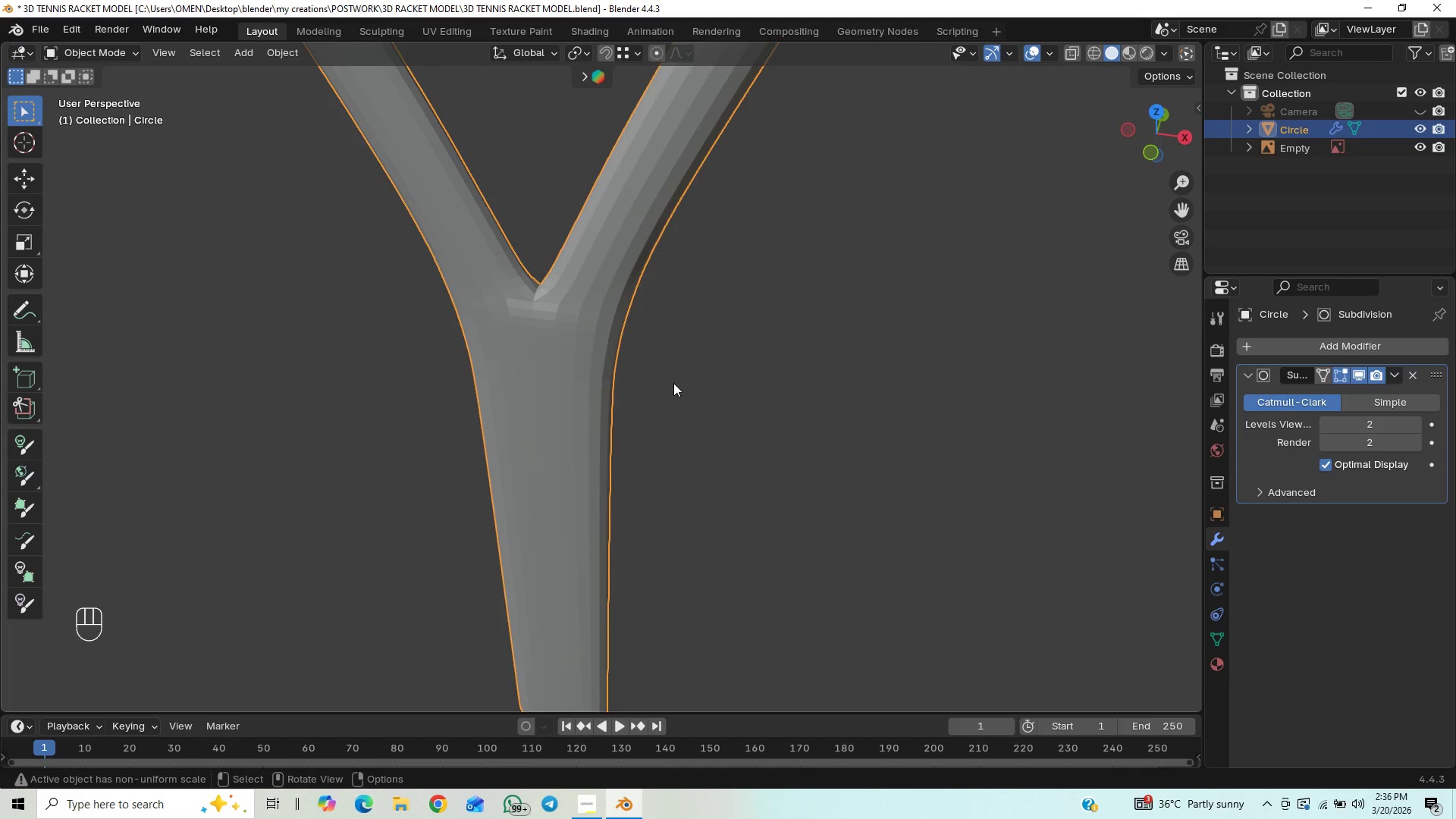 
mouse_move([1385, 381])
 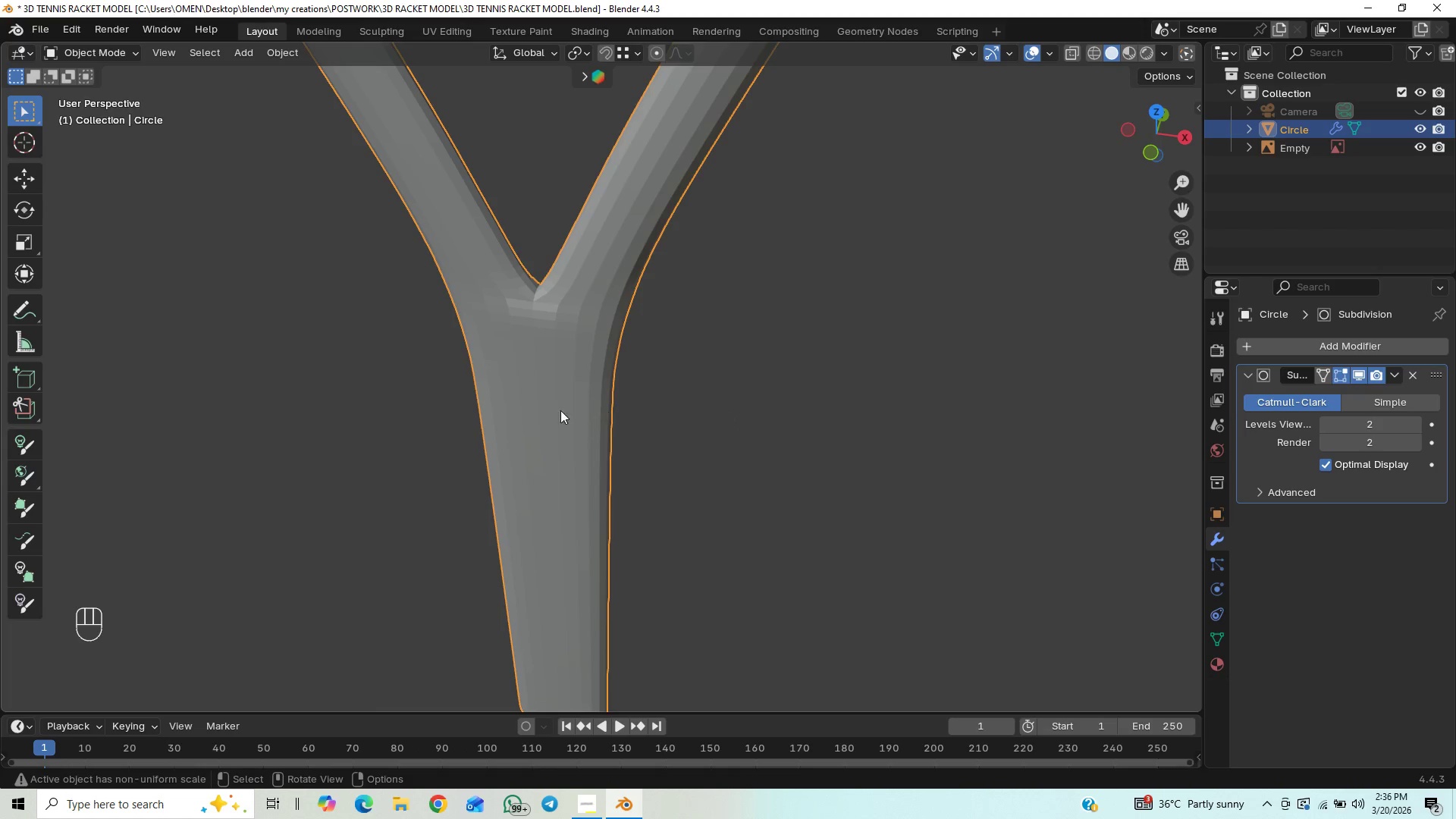 
right_click([517, 410])
 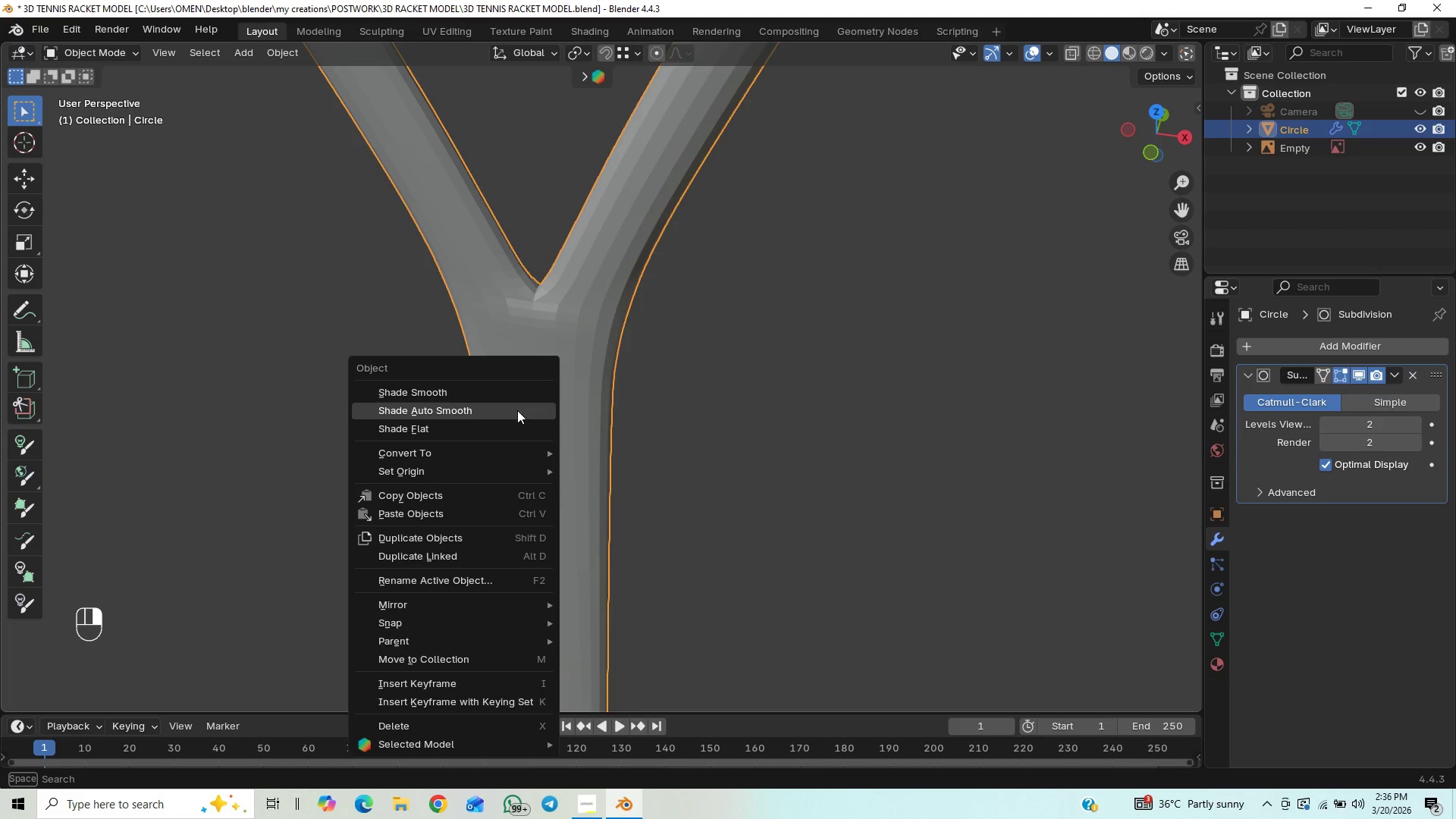 
left_click([516, 410])
 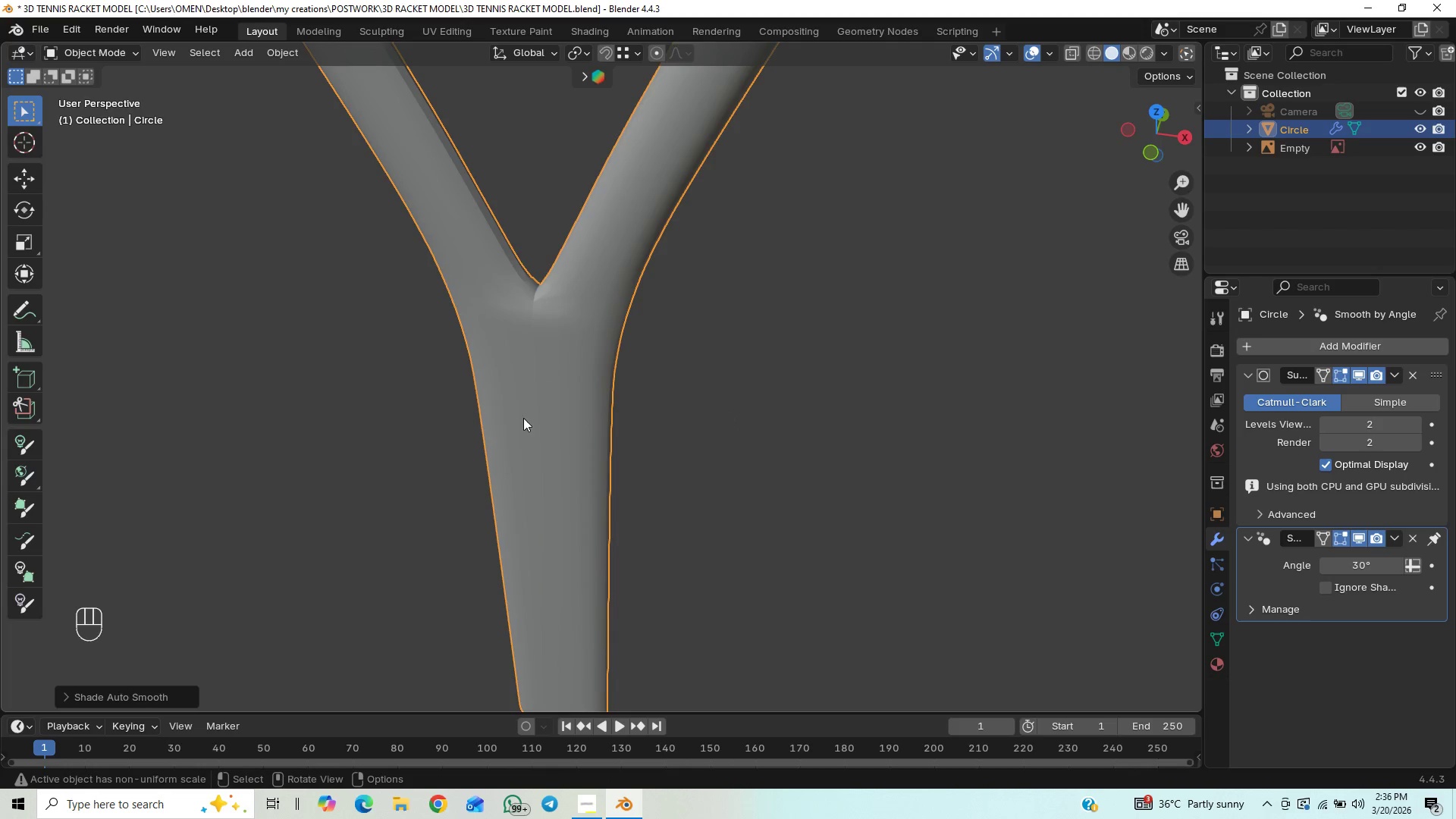 
scroll: coordinate [569, 369], scroll_direction: up, amount: 1.0
 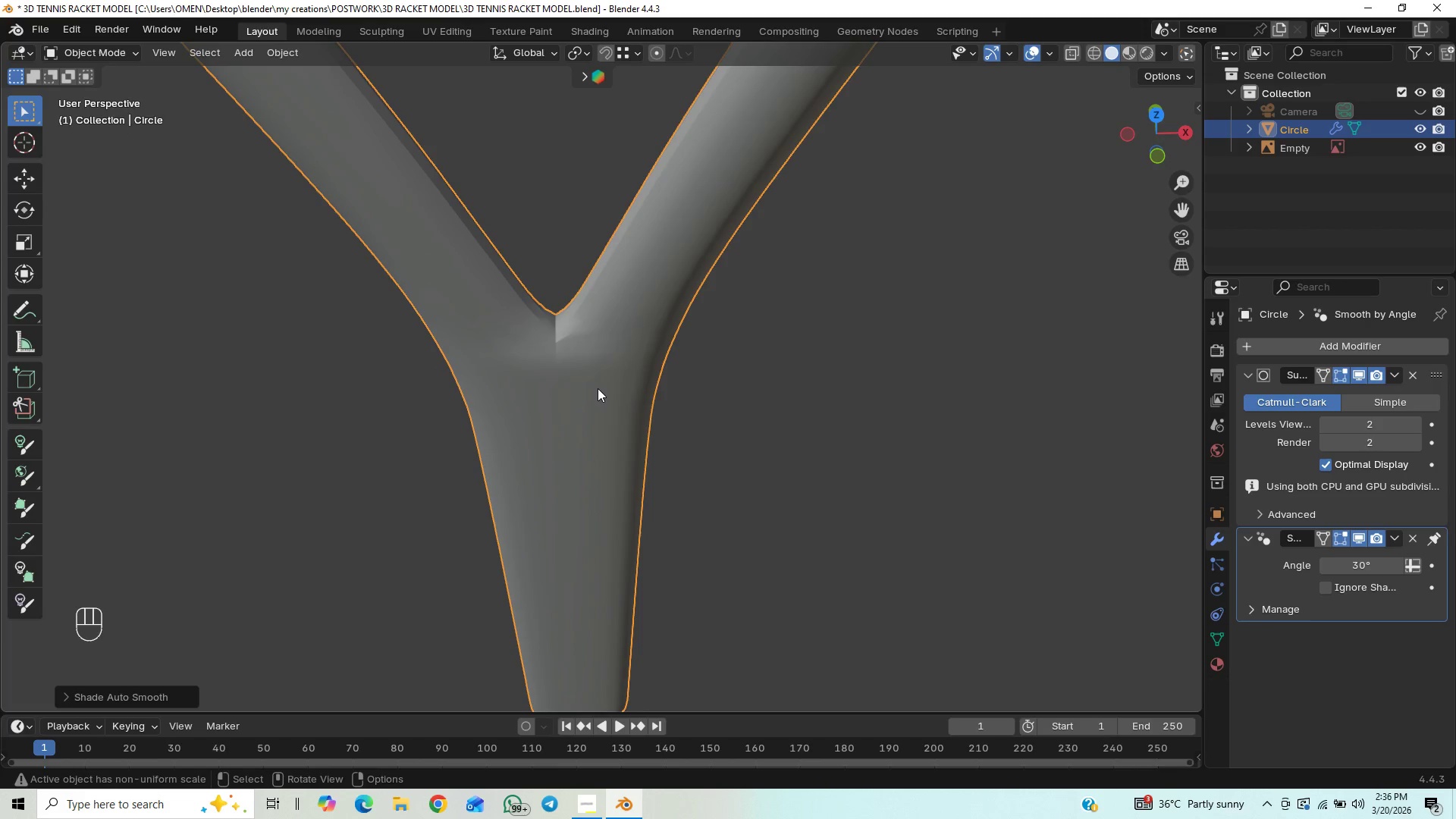 
key(Control+Z)
 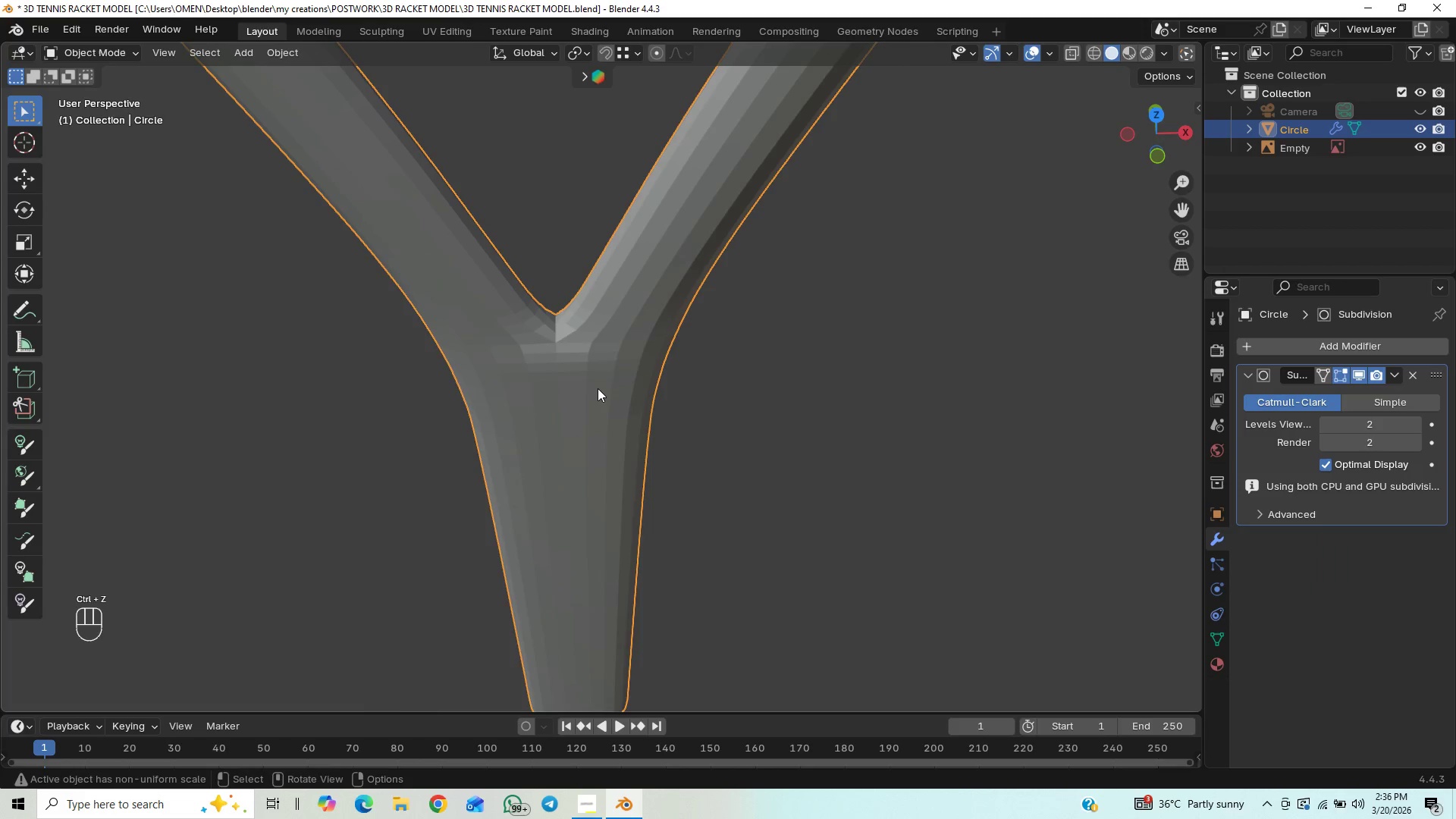 
right_click([598, 388])
 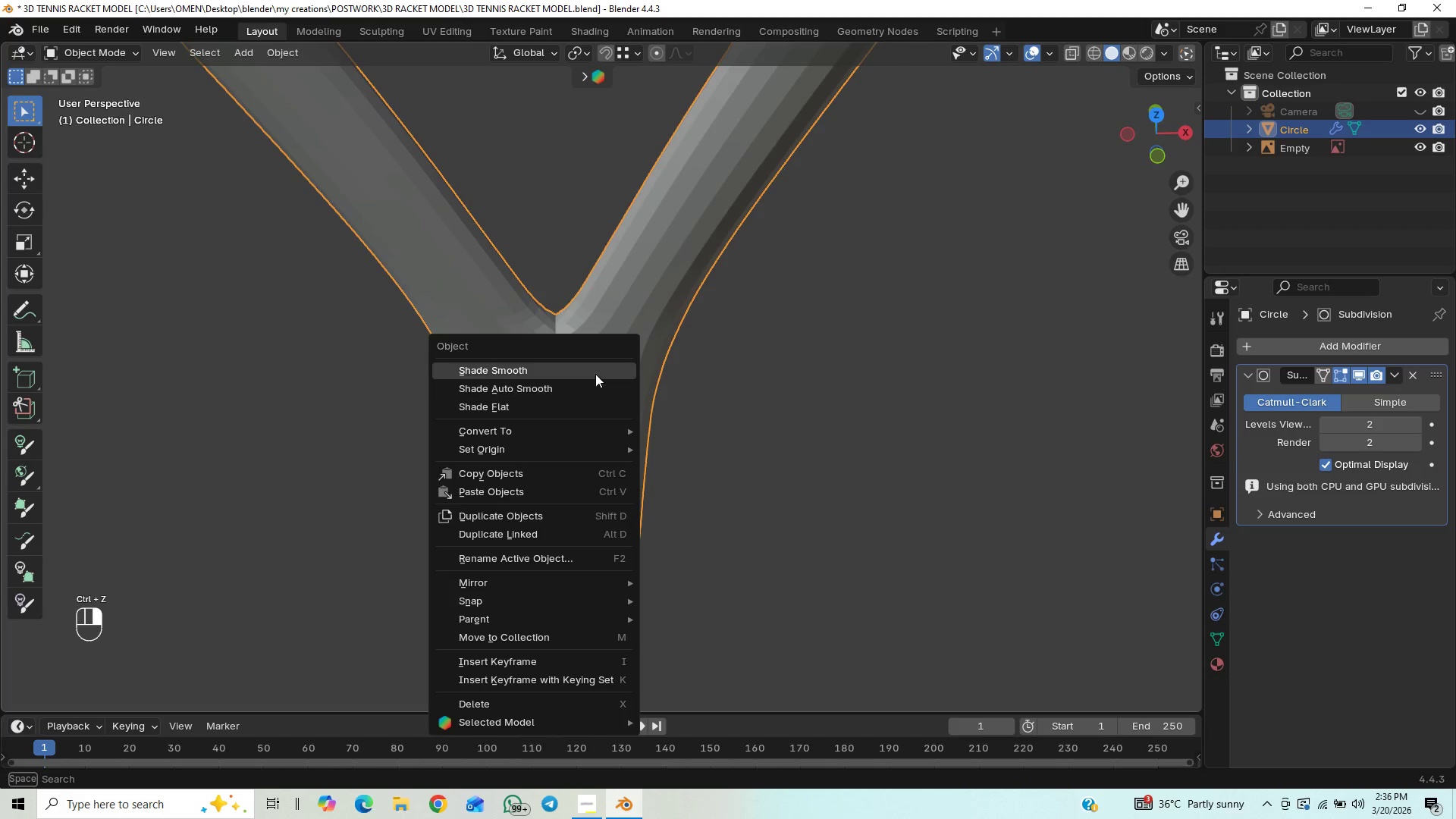 
left_click([595, 374])
 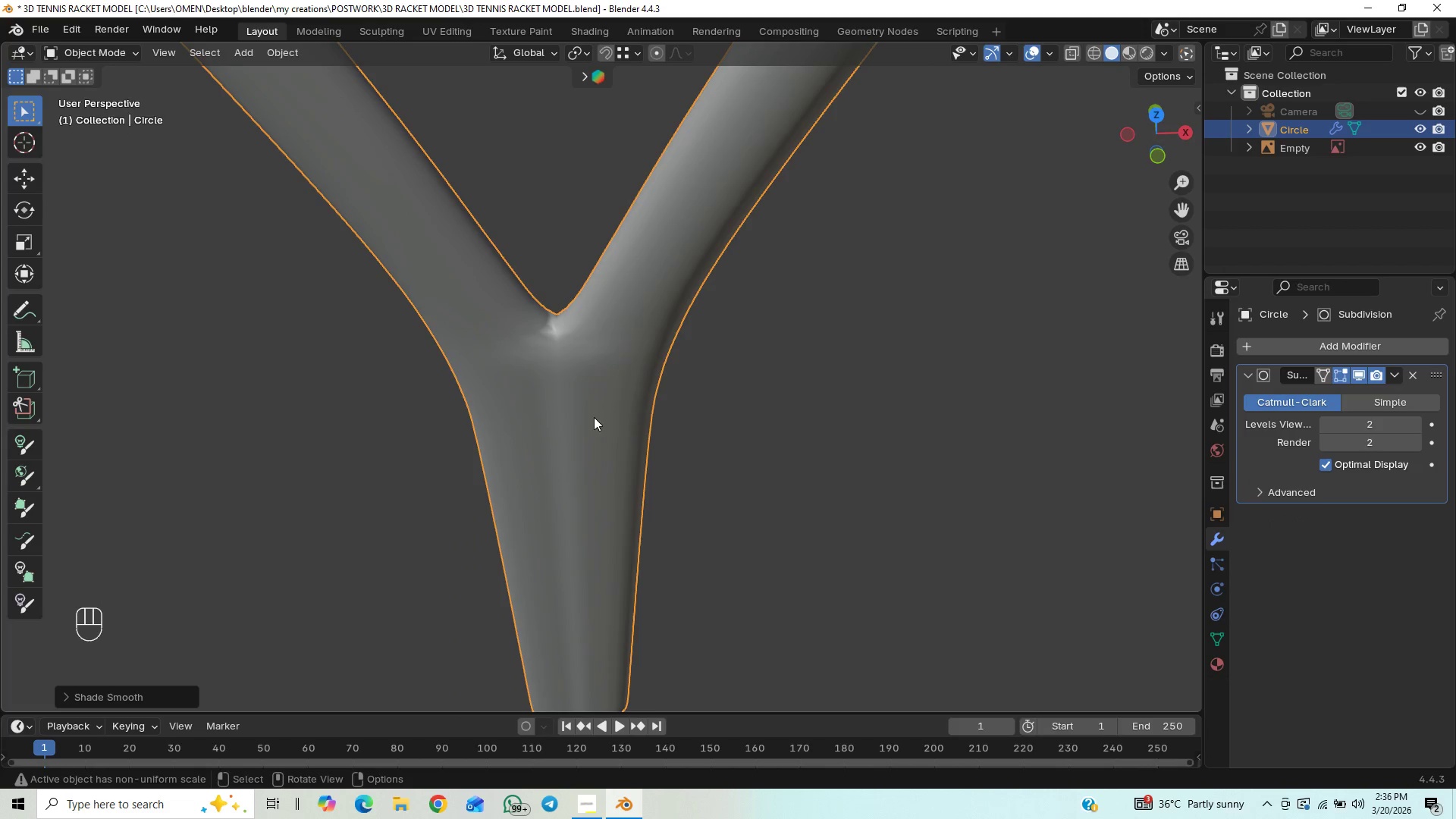 
key(Control+Z)
 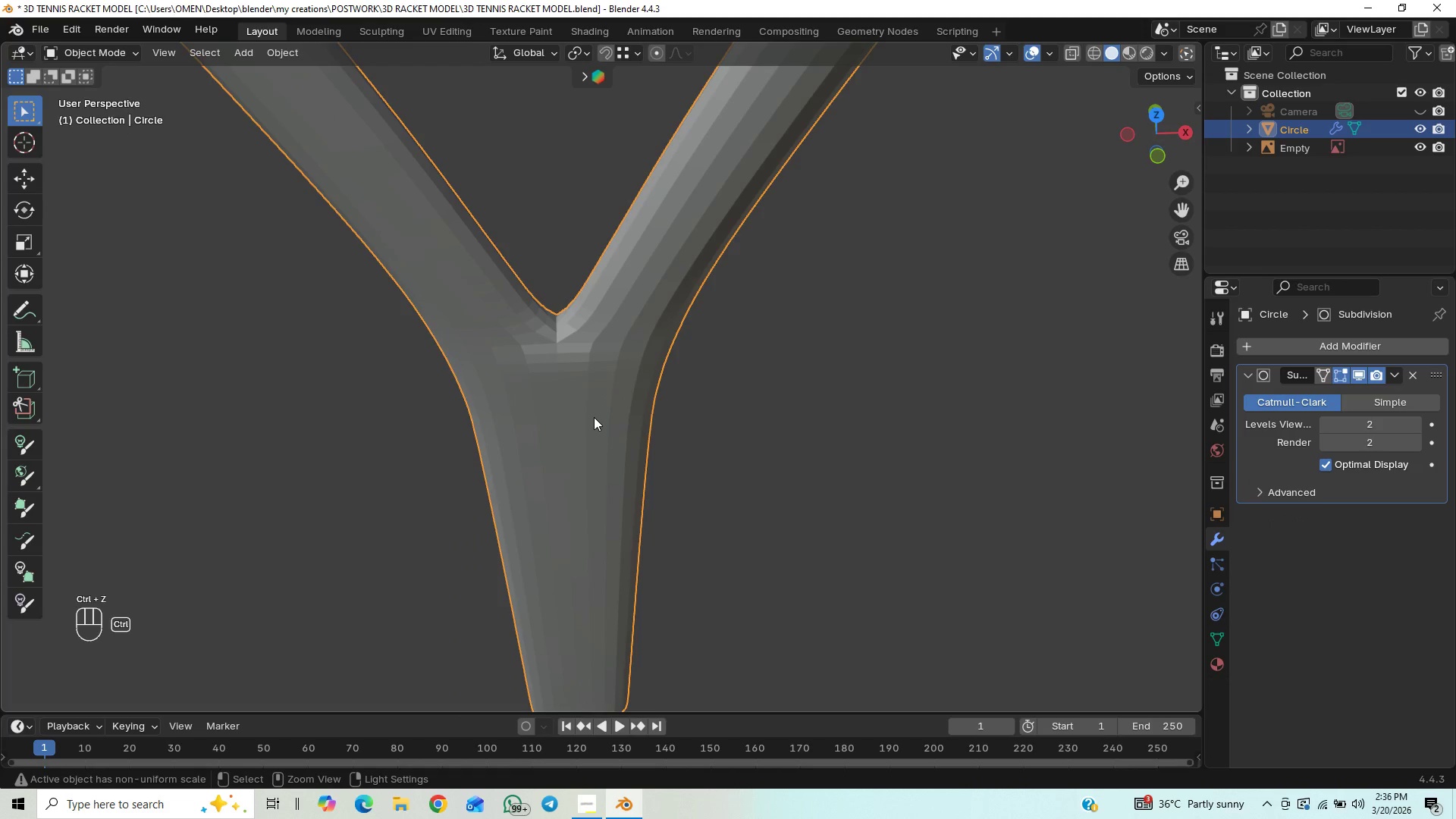 
key(Control+Z)
 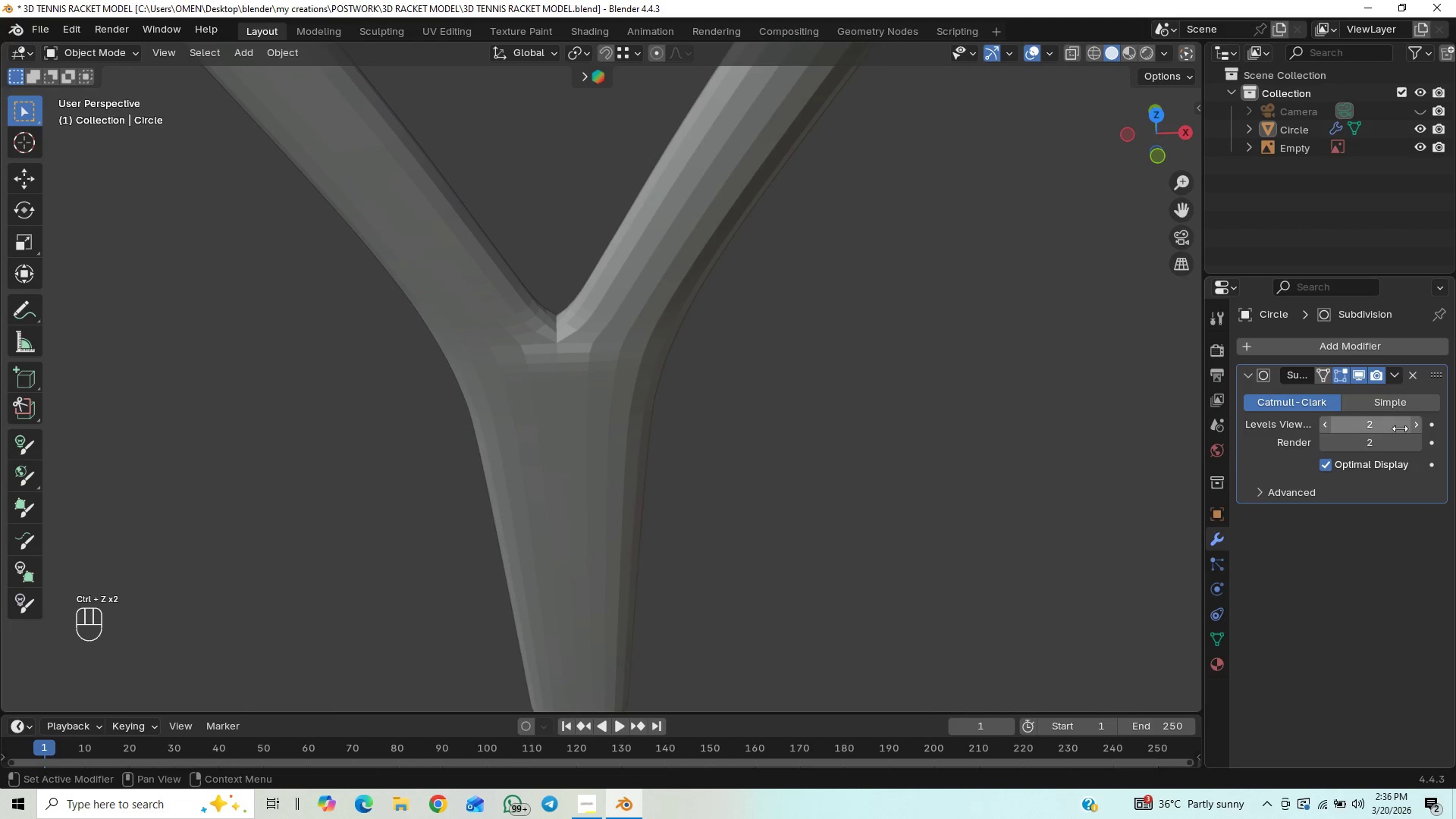 
left_click([1419, 426])
 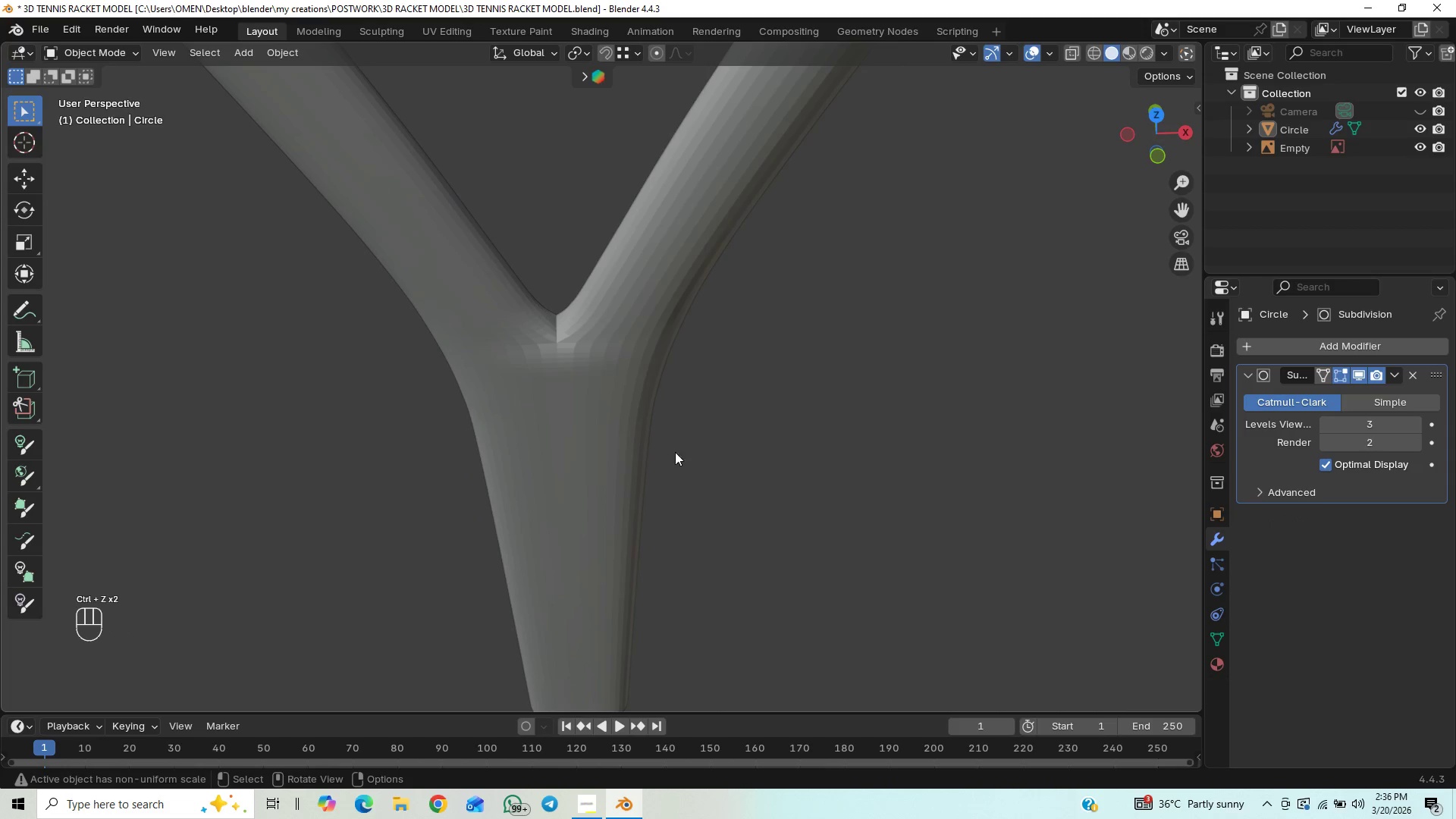 
right_click([555, 419])
 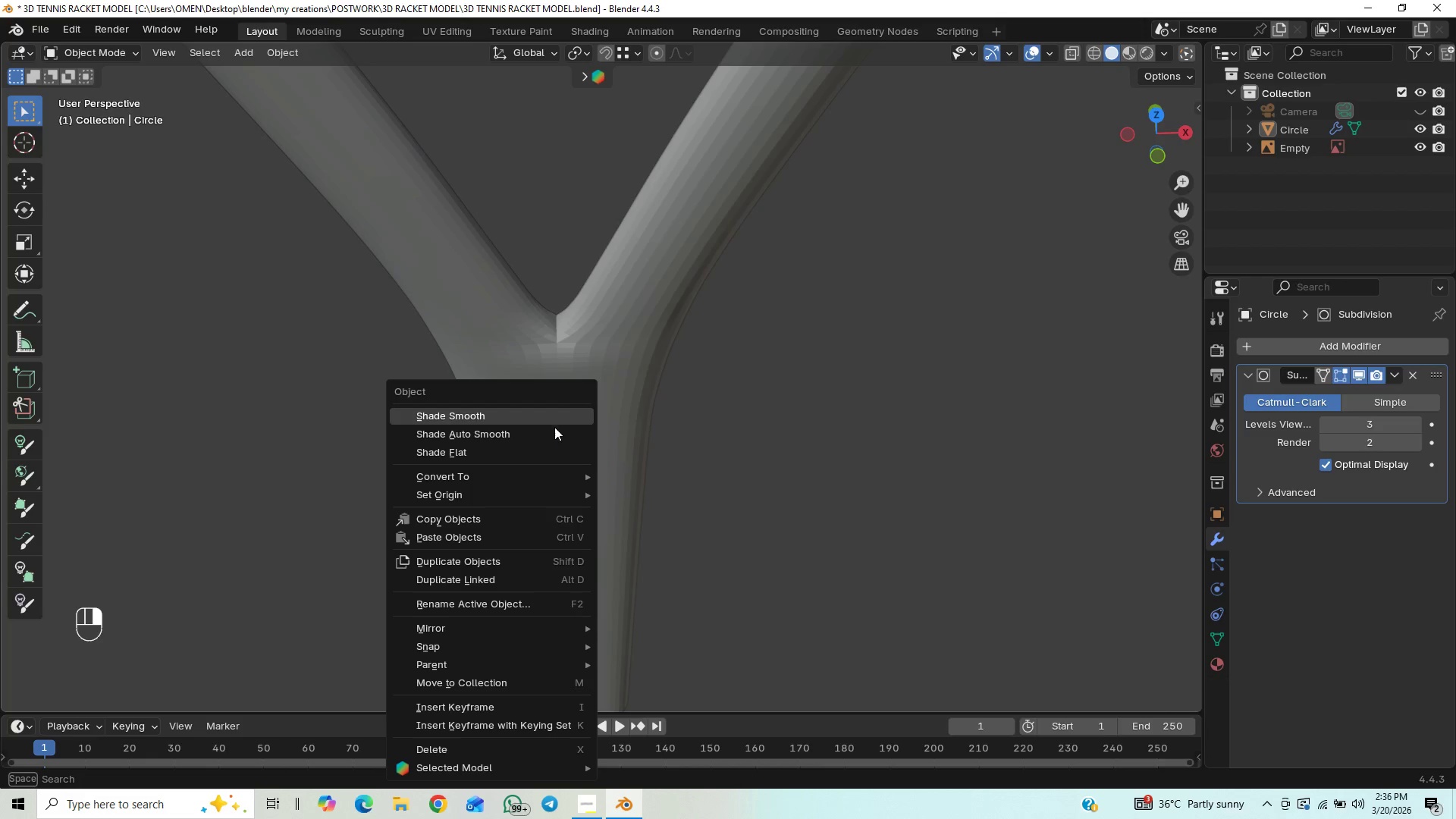 
left_click([552, 435])
 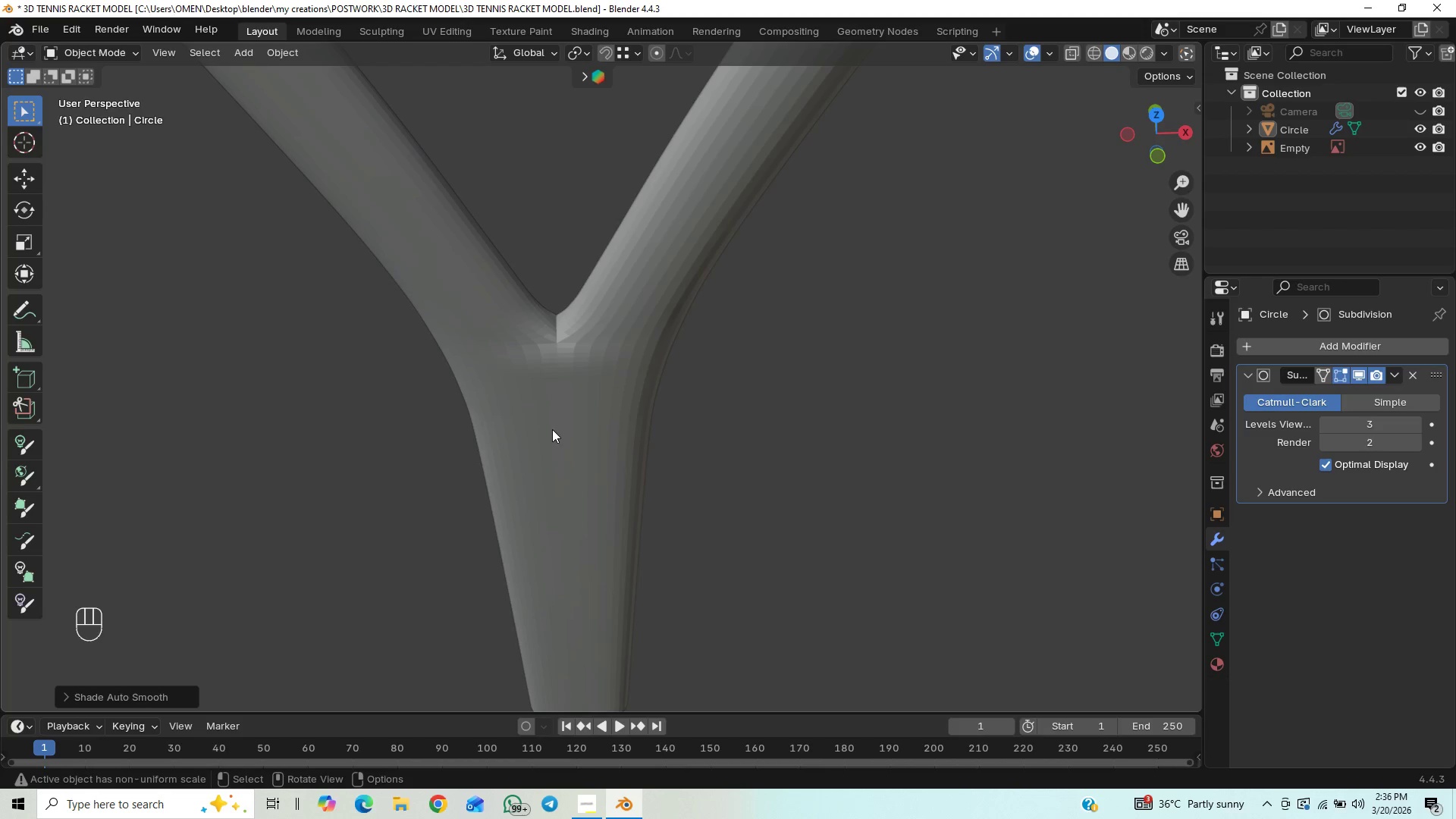 
left_click_drag(start_coordinate=[586, 389], to_coordinate=[590, 390])
 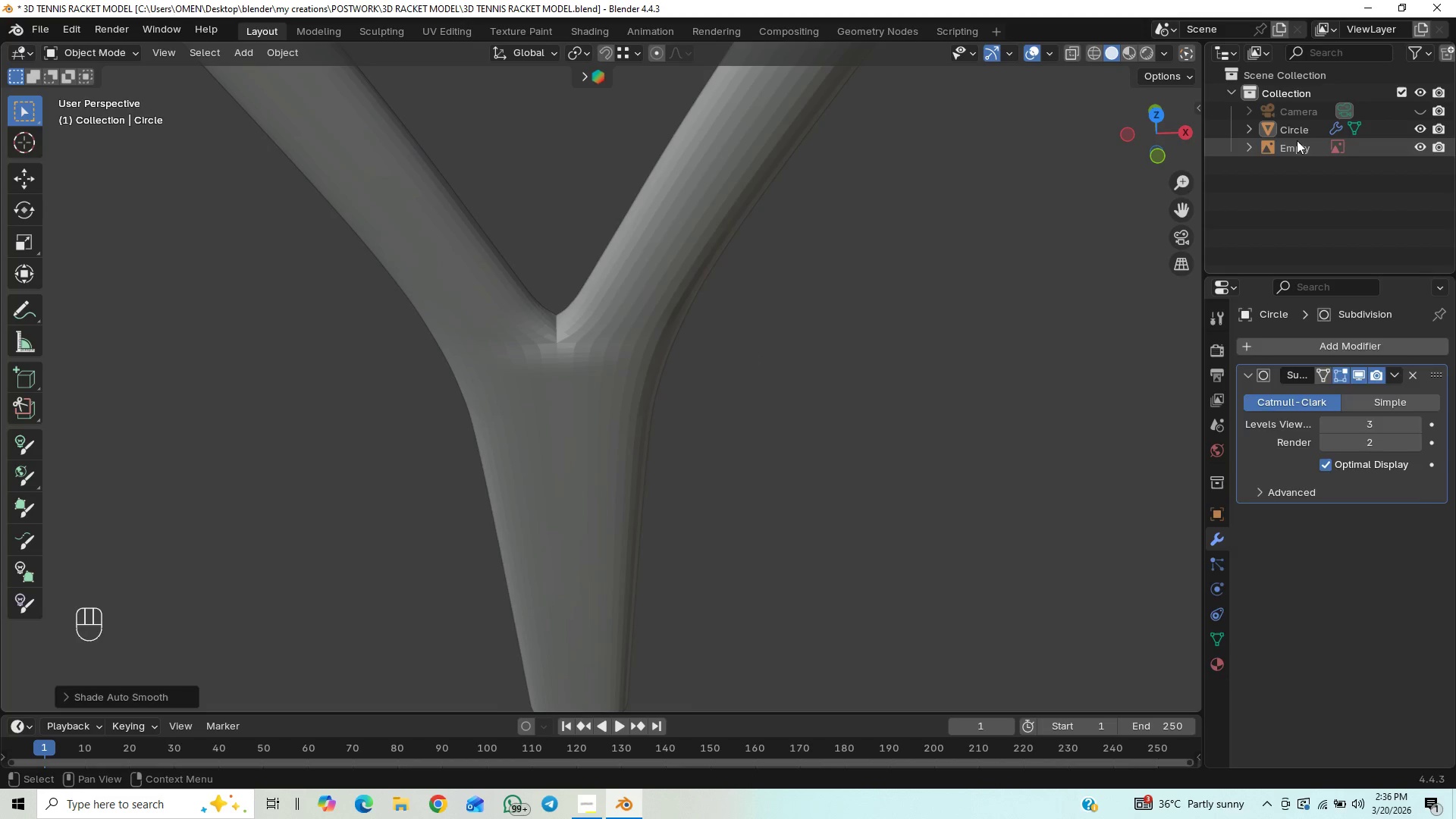 
double_click([1297, 130])
 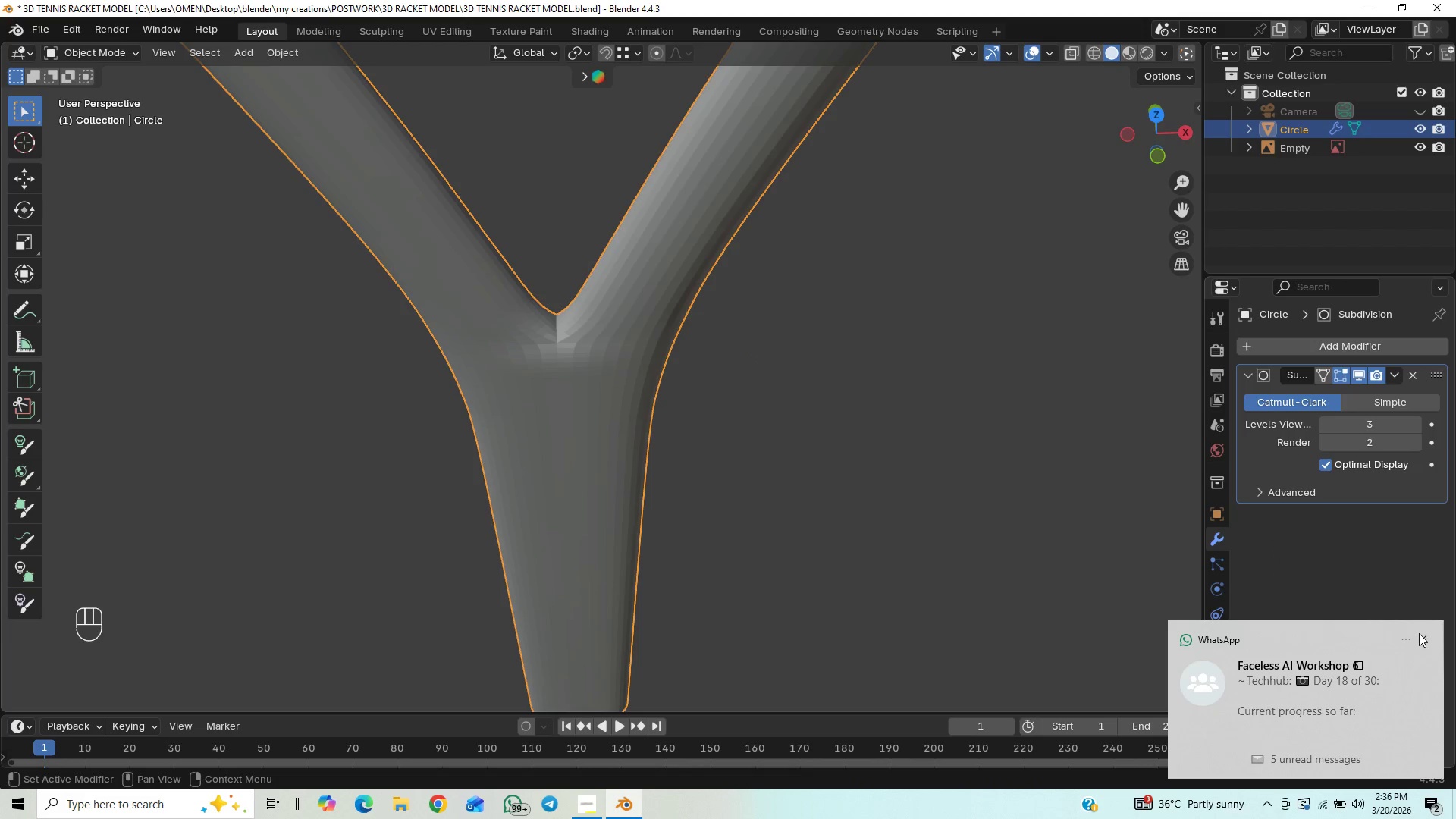 
left_click([1420, 637])
 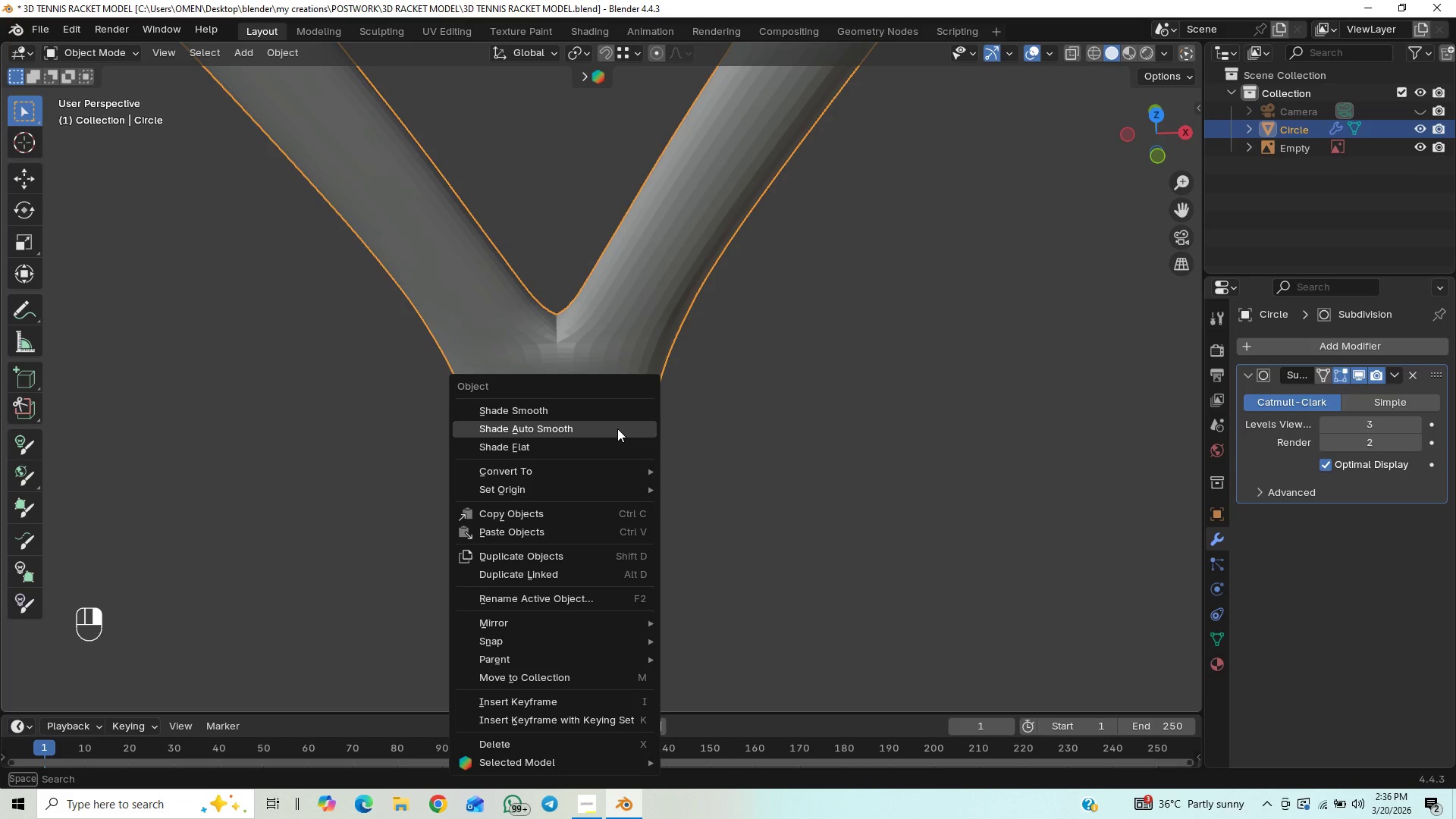 
left_click([617, 428])
 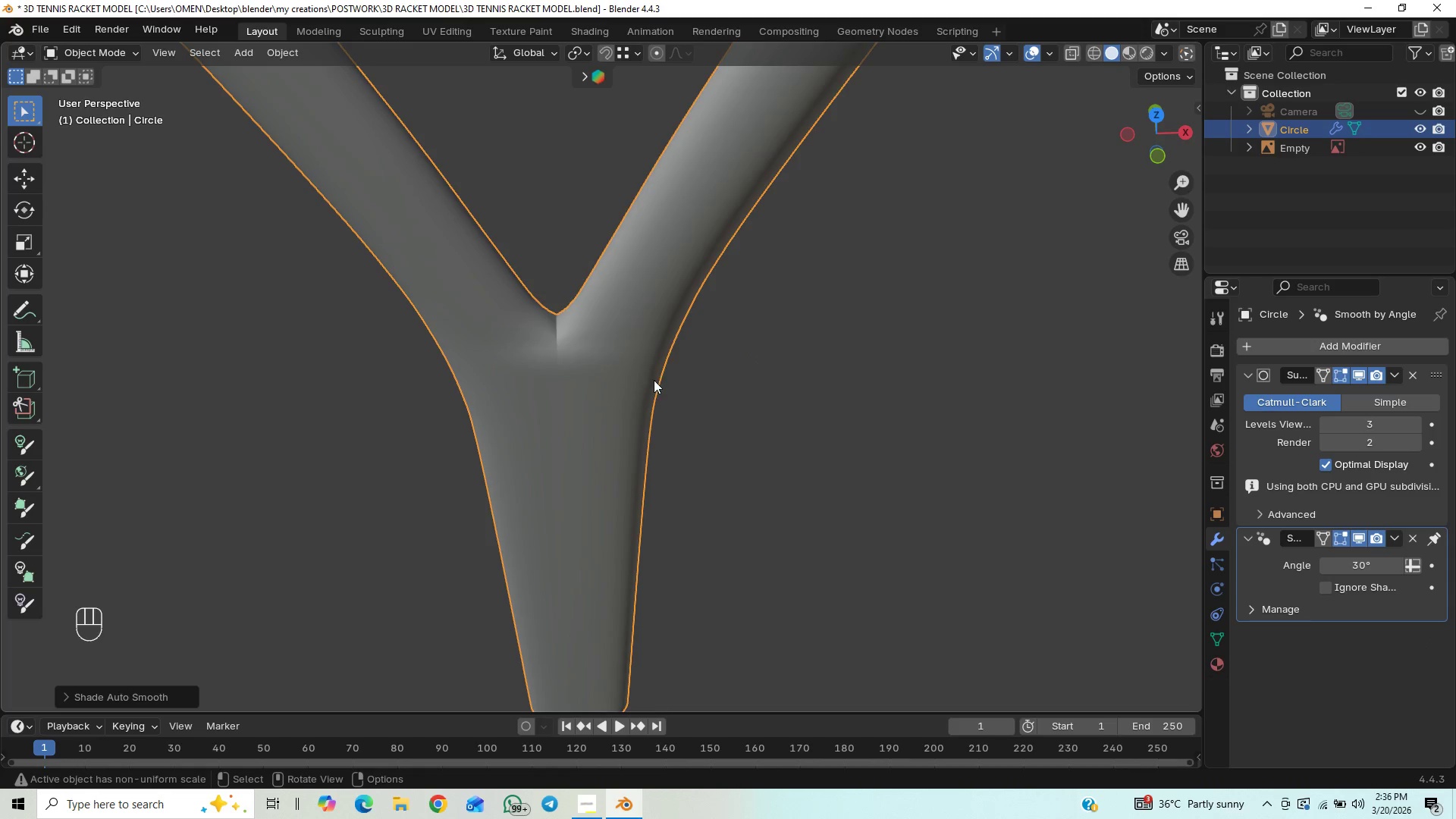 
scroll: coordinate [666, 447], scroll_direction: up, amount: 50.0
 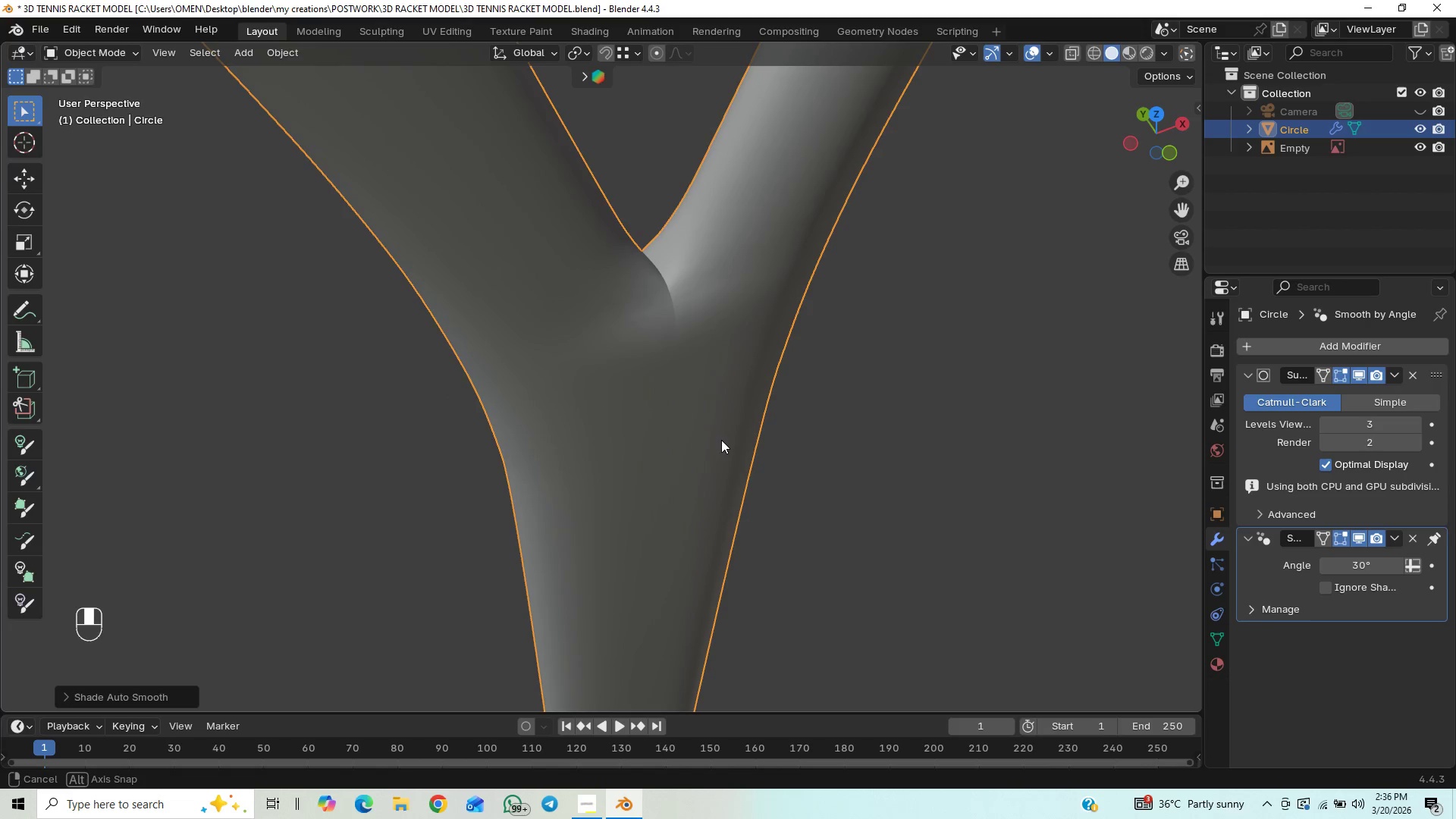 
key(Tab)
 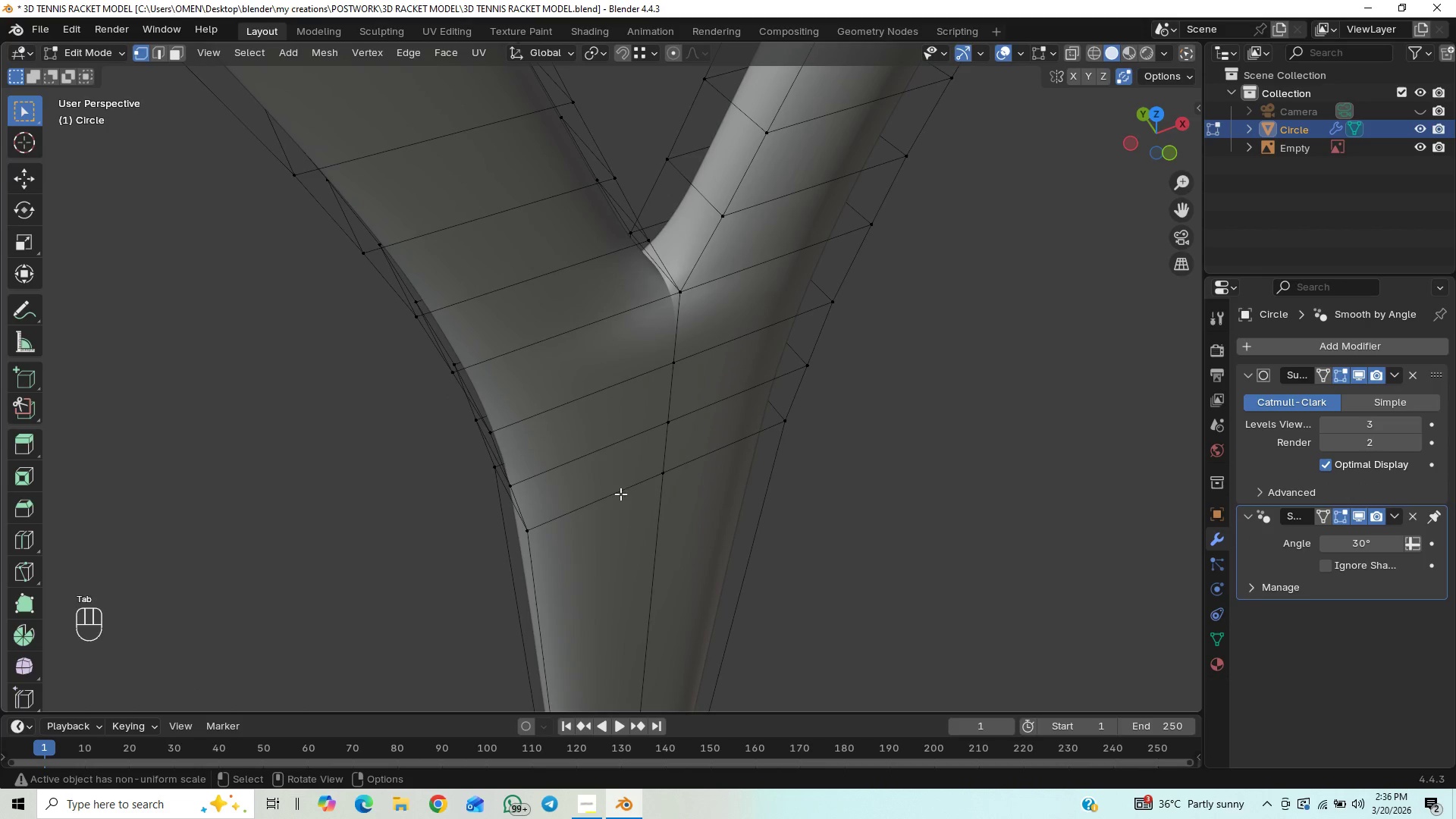 
scroll: coordinate [649, 462], scroll_direction: down, amount: 1.0
 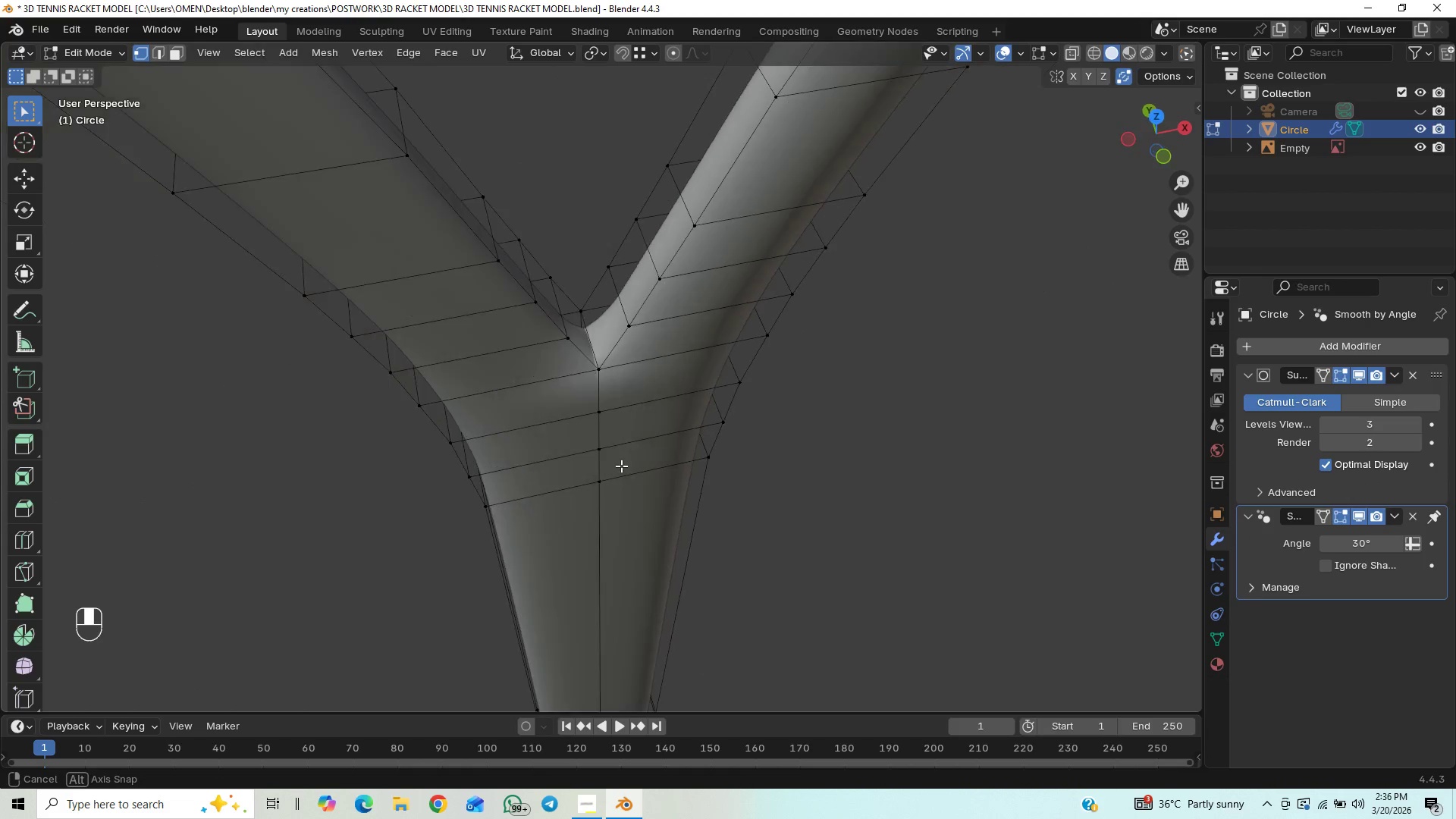 
hold_key(key=ControlLeft, duration=0.38)
 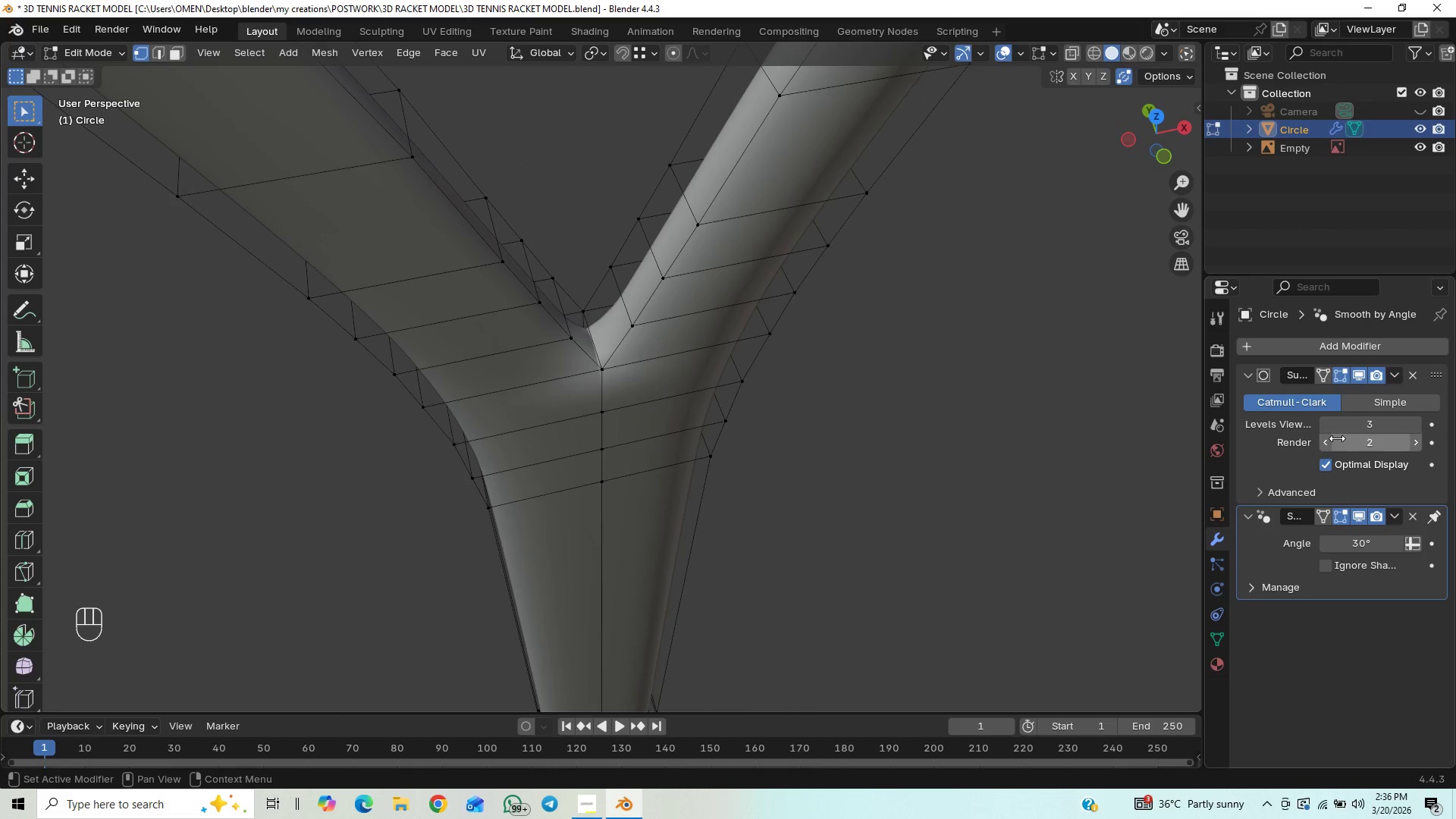 
left_click([1331, 429])
 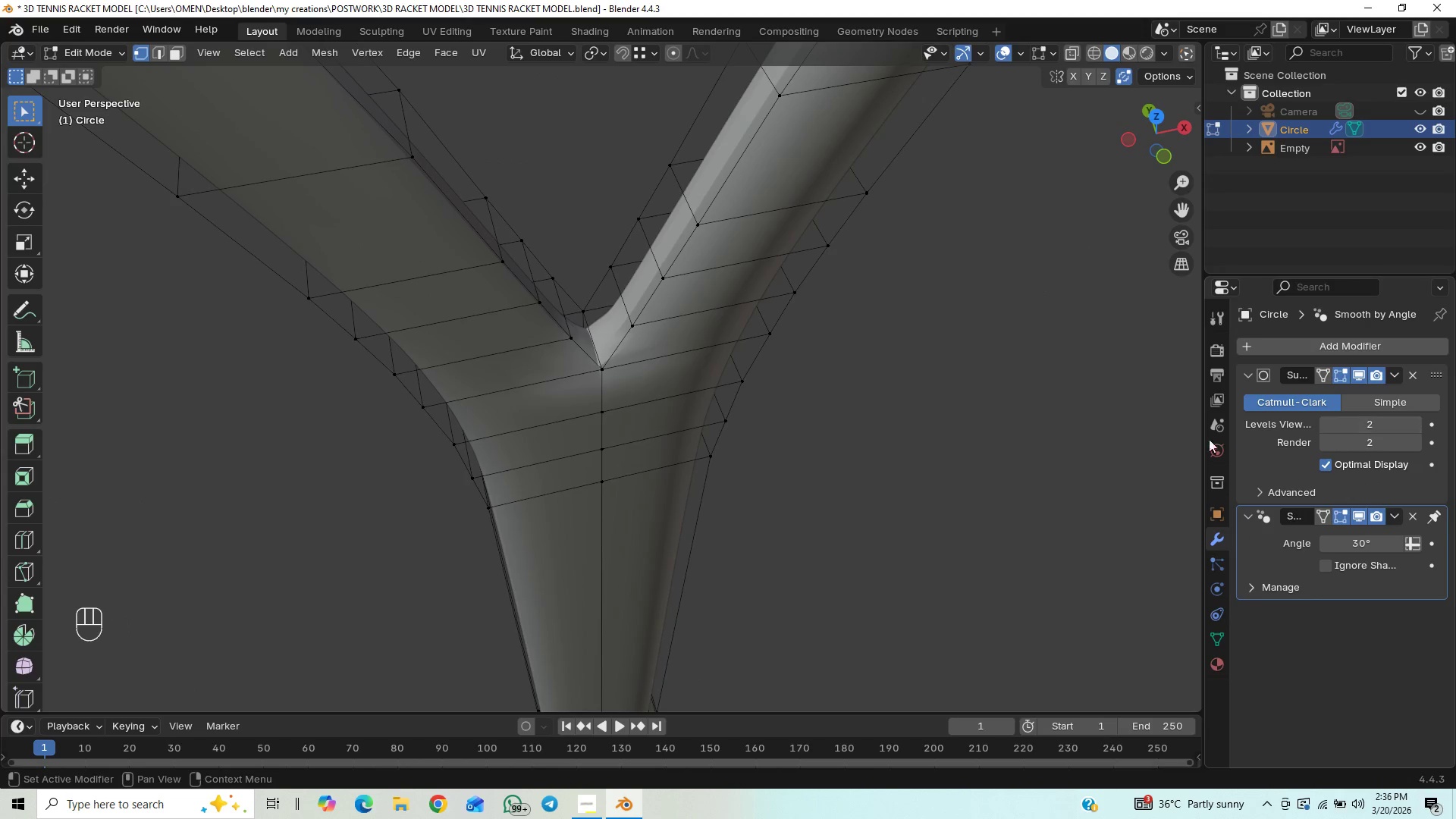 
key(Control+R)
 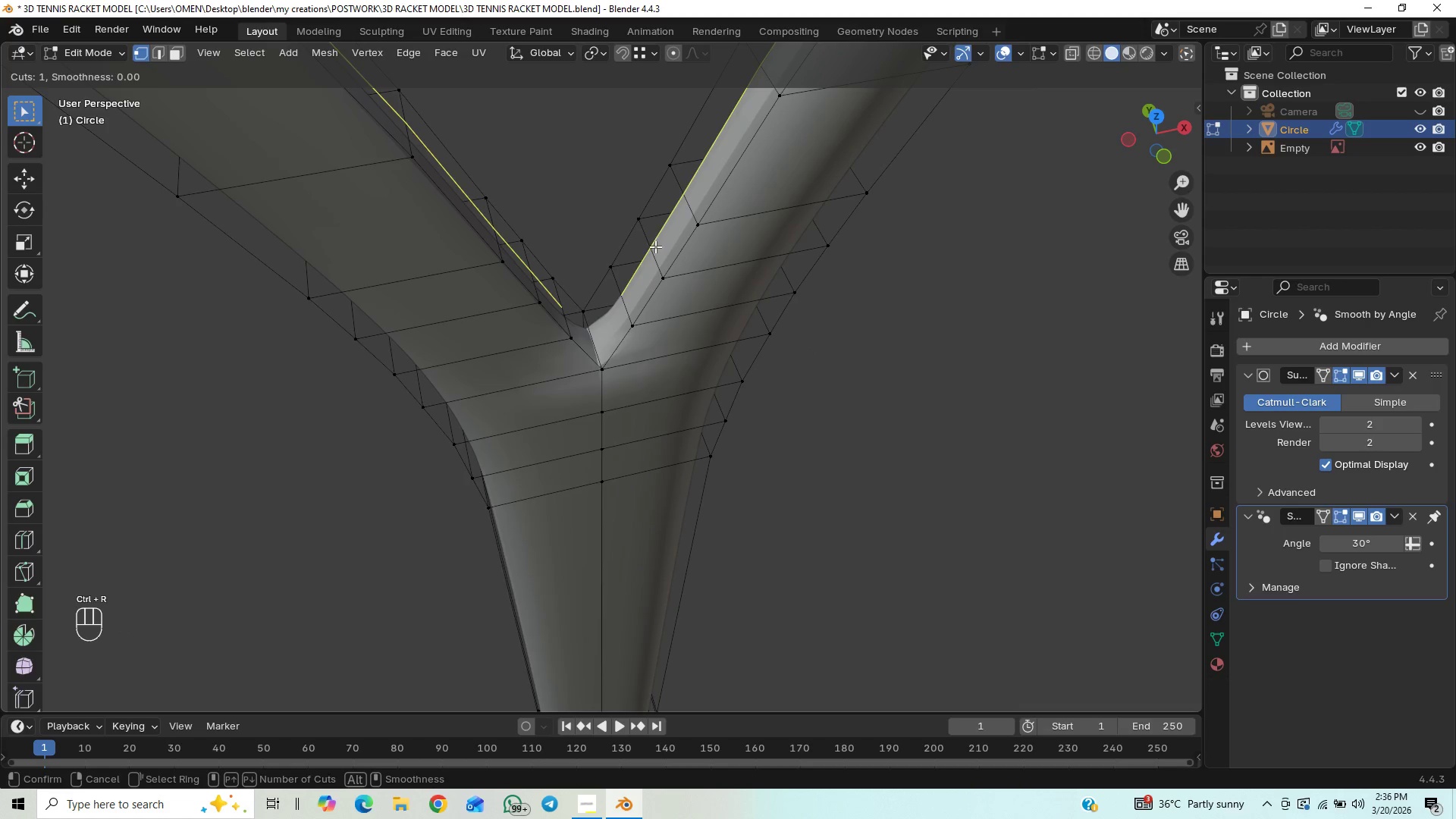 
left_click([655, 246])
 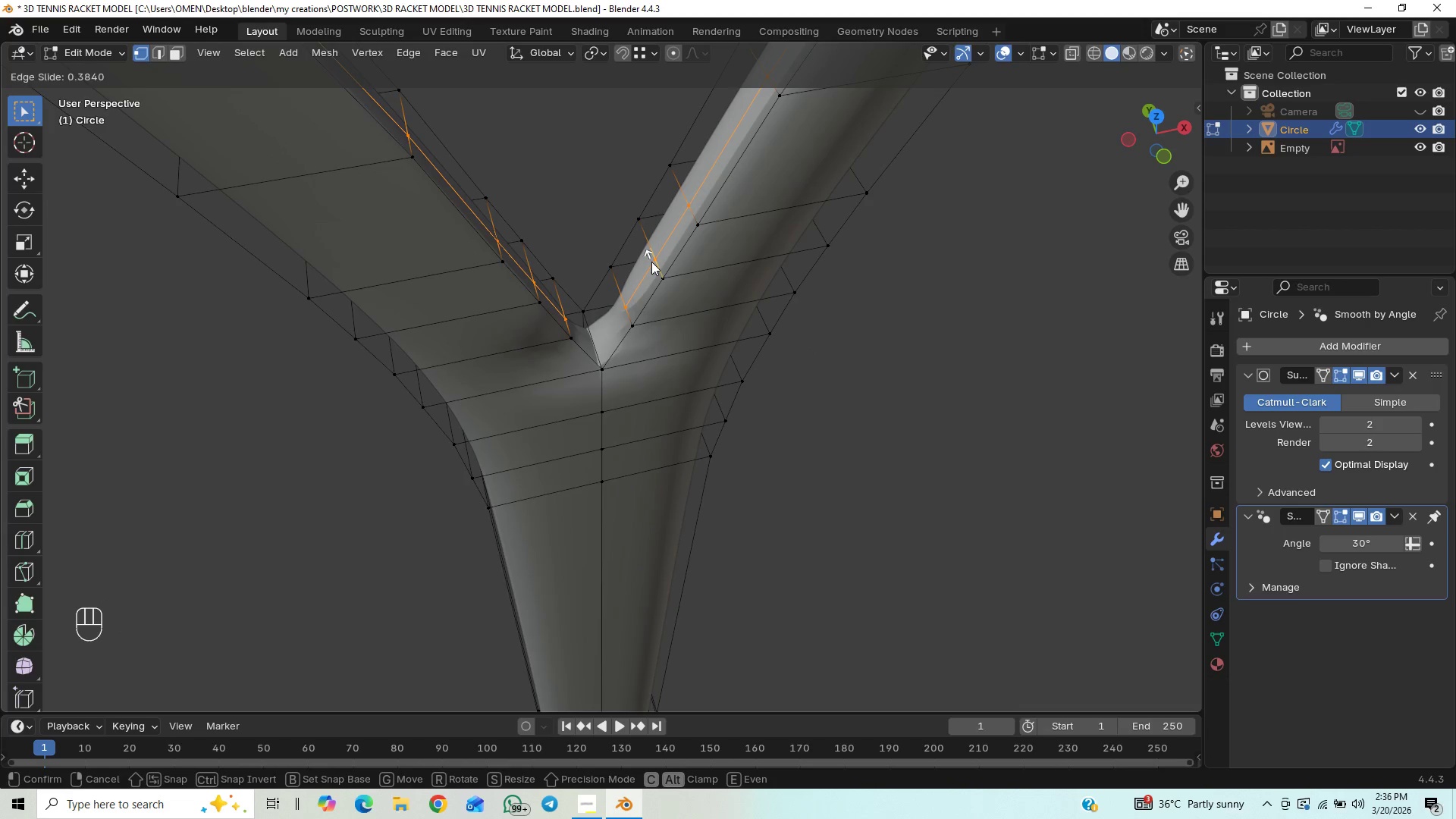 
right_click([657, 250])
 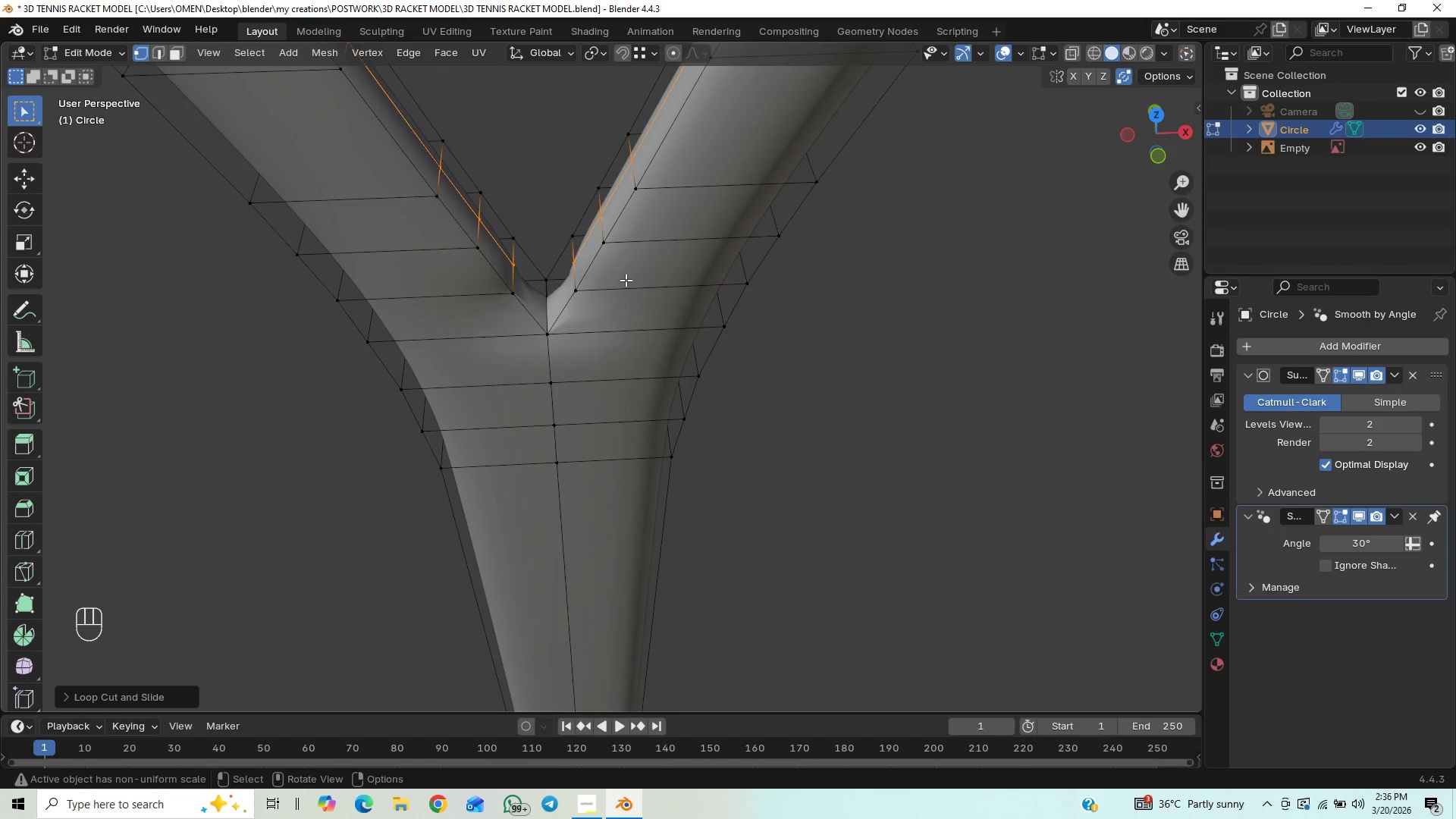 
key(Control+R)
 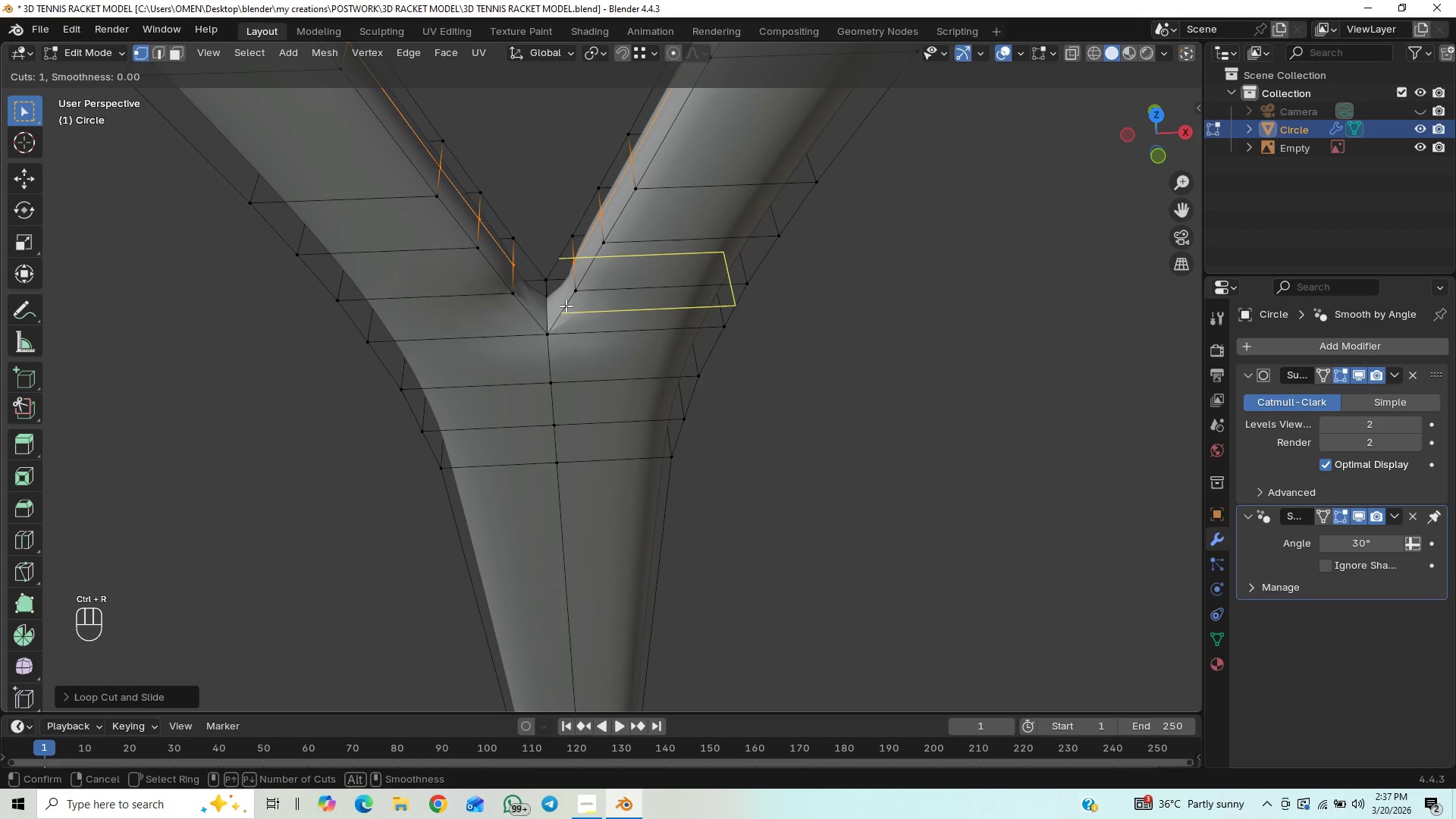 
left_click([565, 306])
 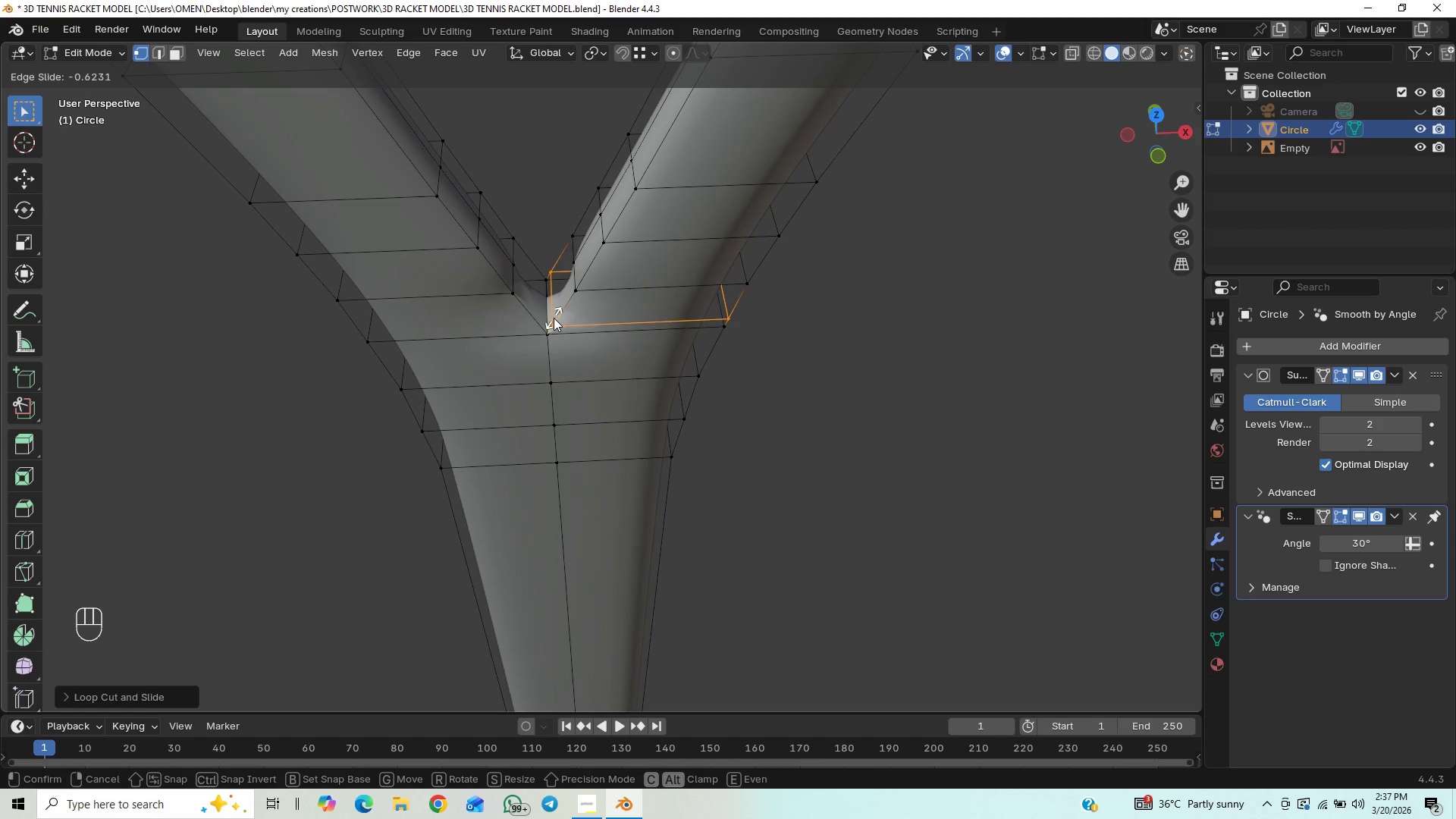 
right_click([557, 314])
 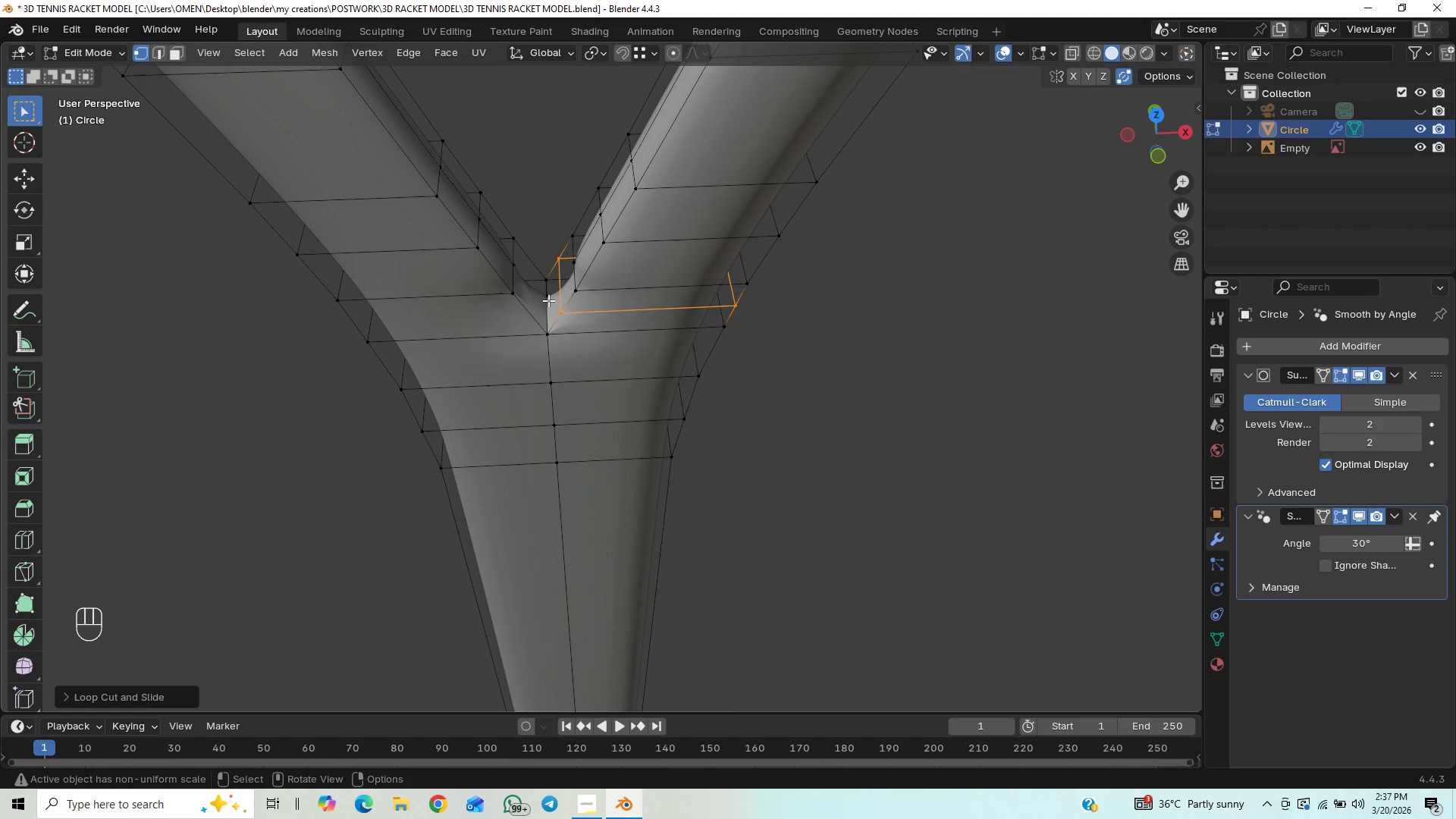 
key(Control+R)
 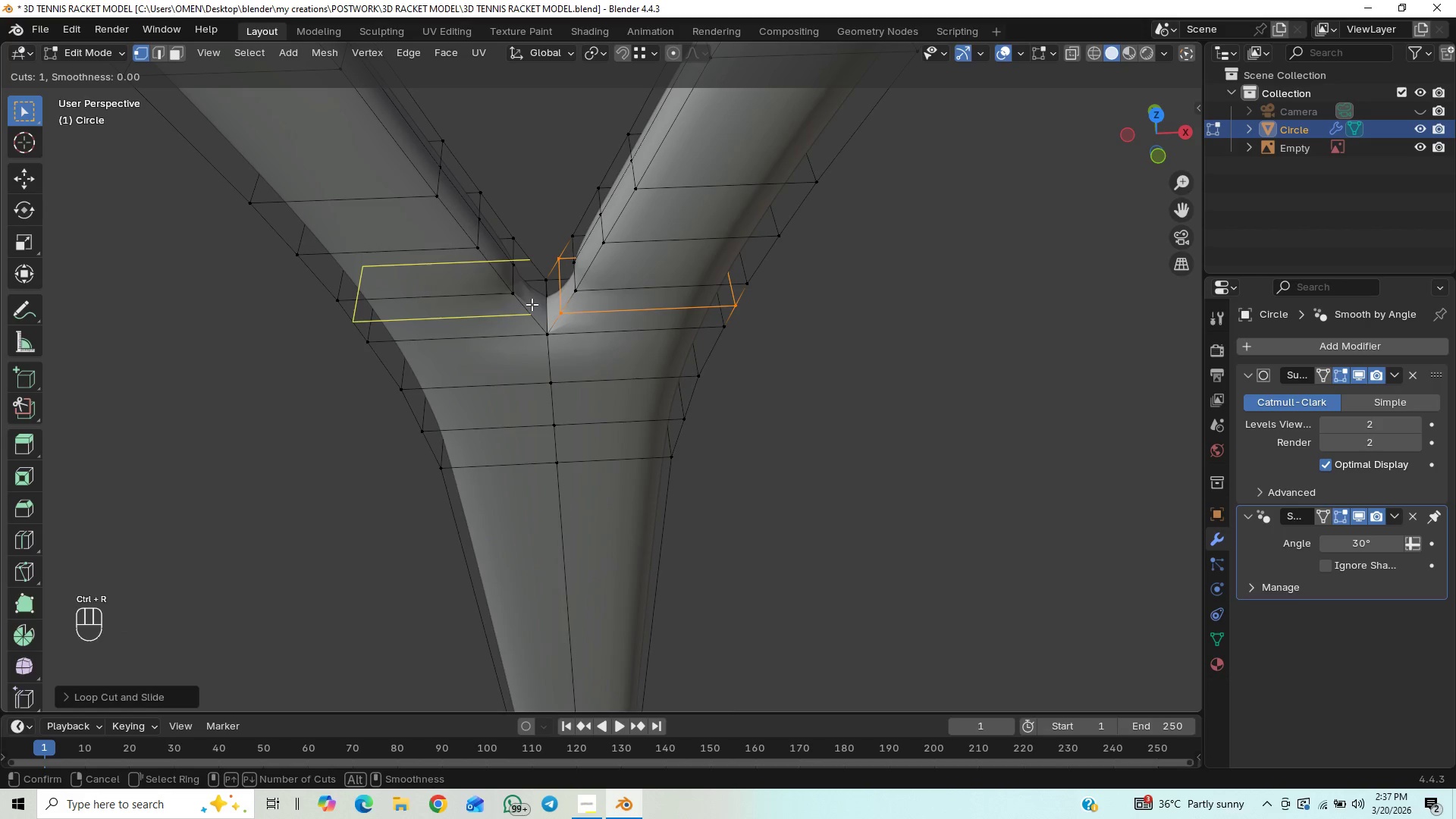 
left_click([532, 304])
 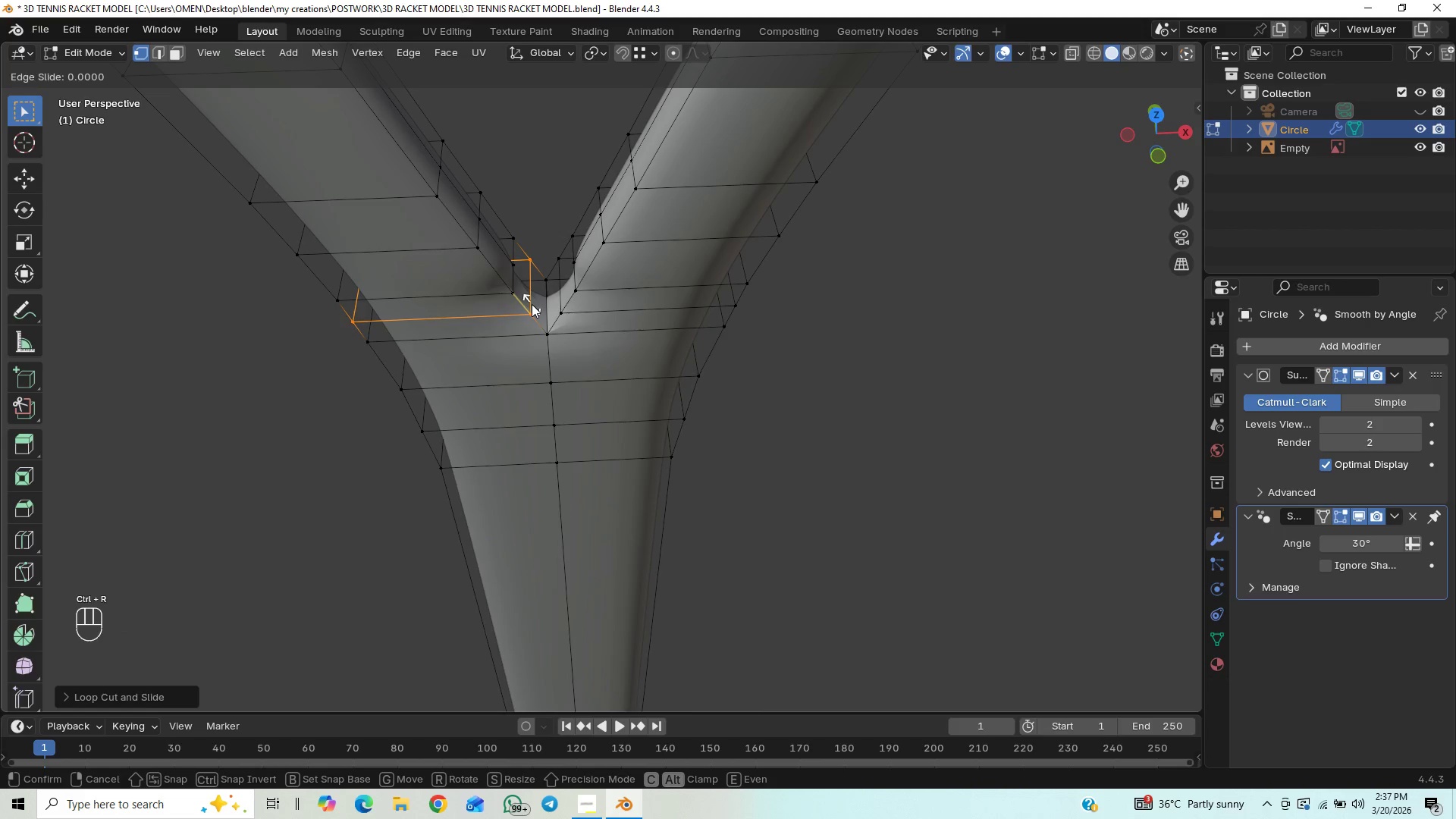 
right_click([532, 304])
 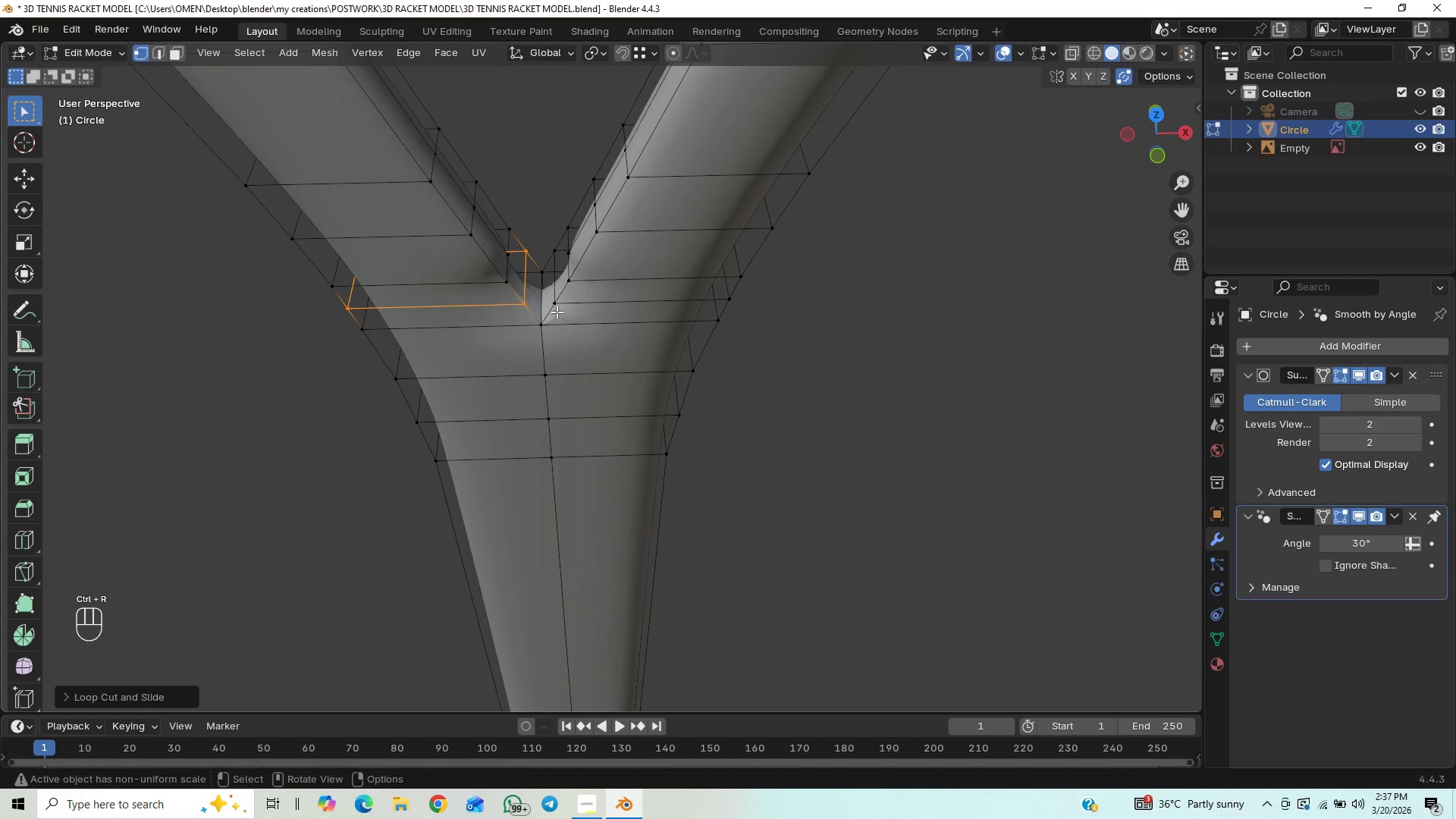 
key(Tab)
 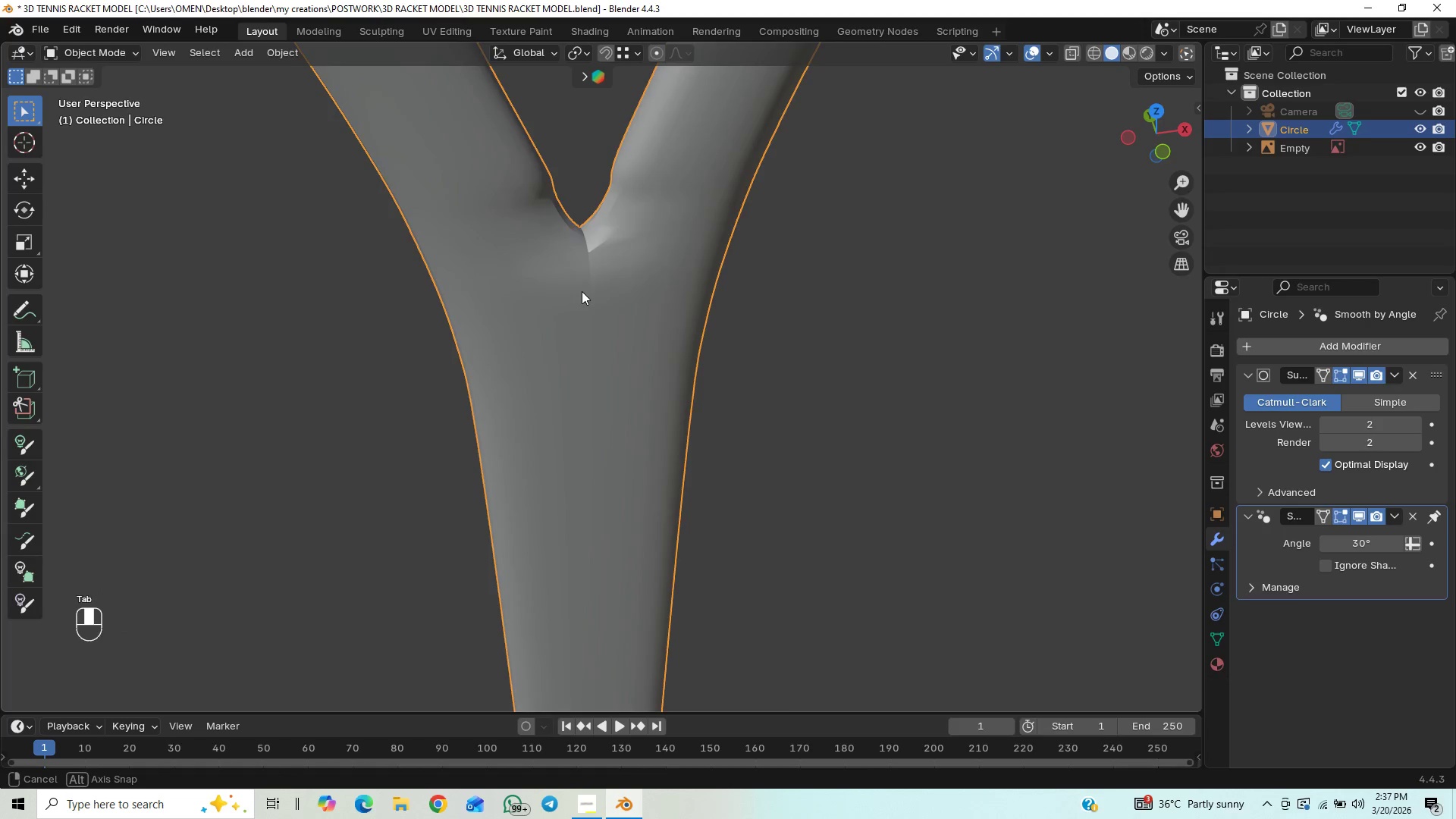 
key(Control+Z)
 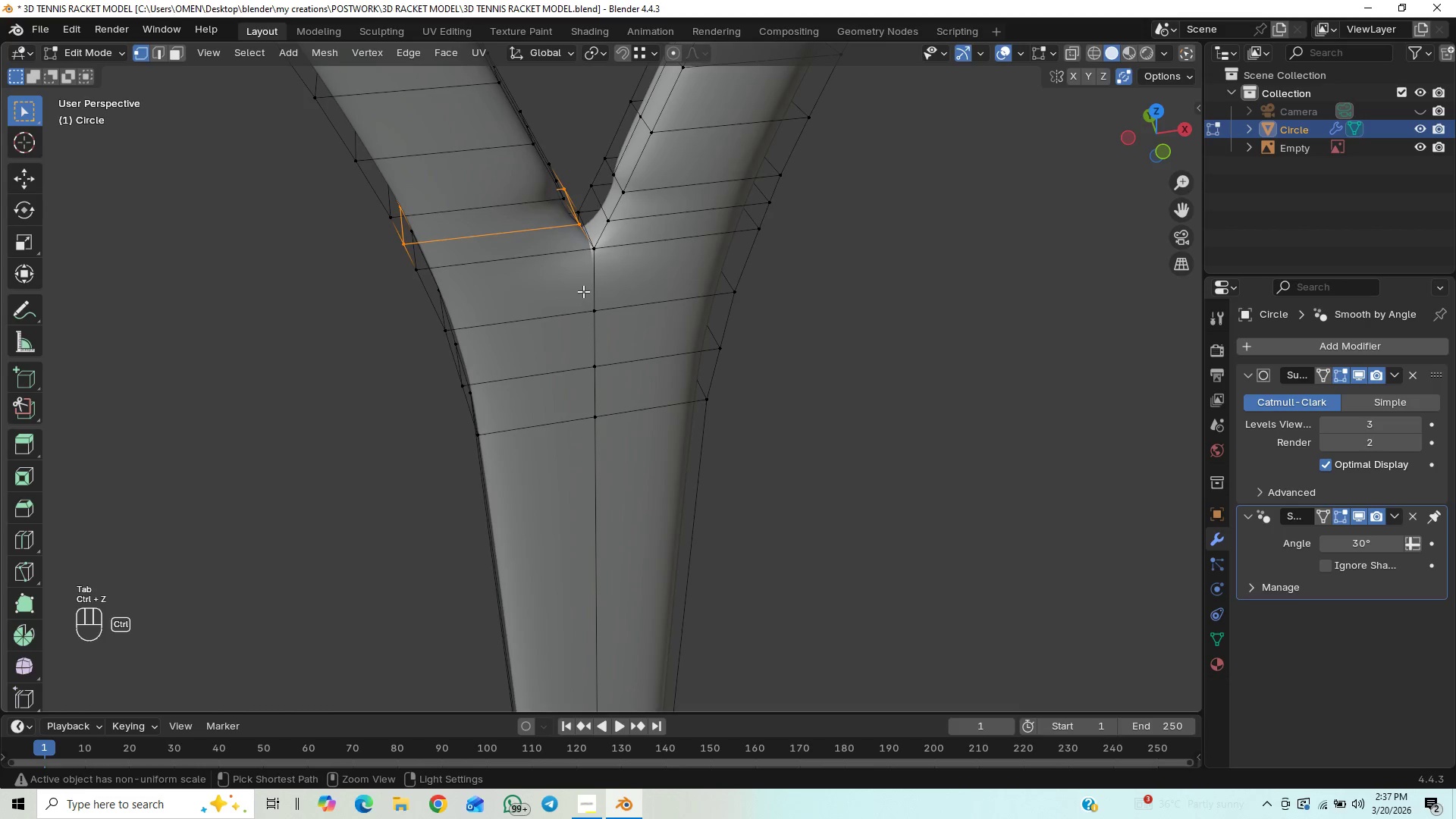 
key(Control+Z)
 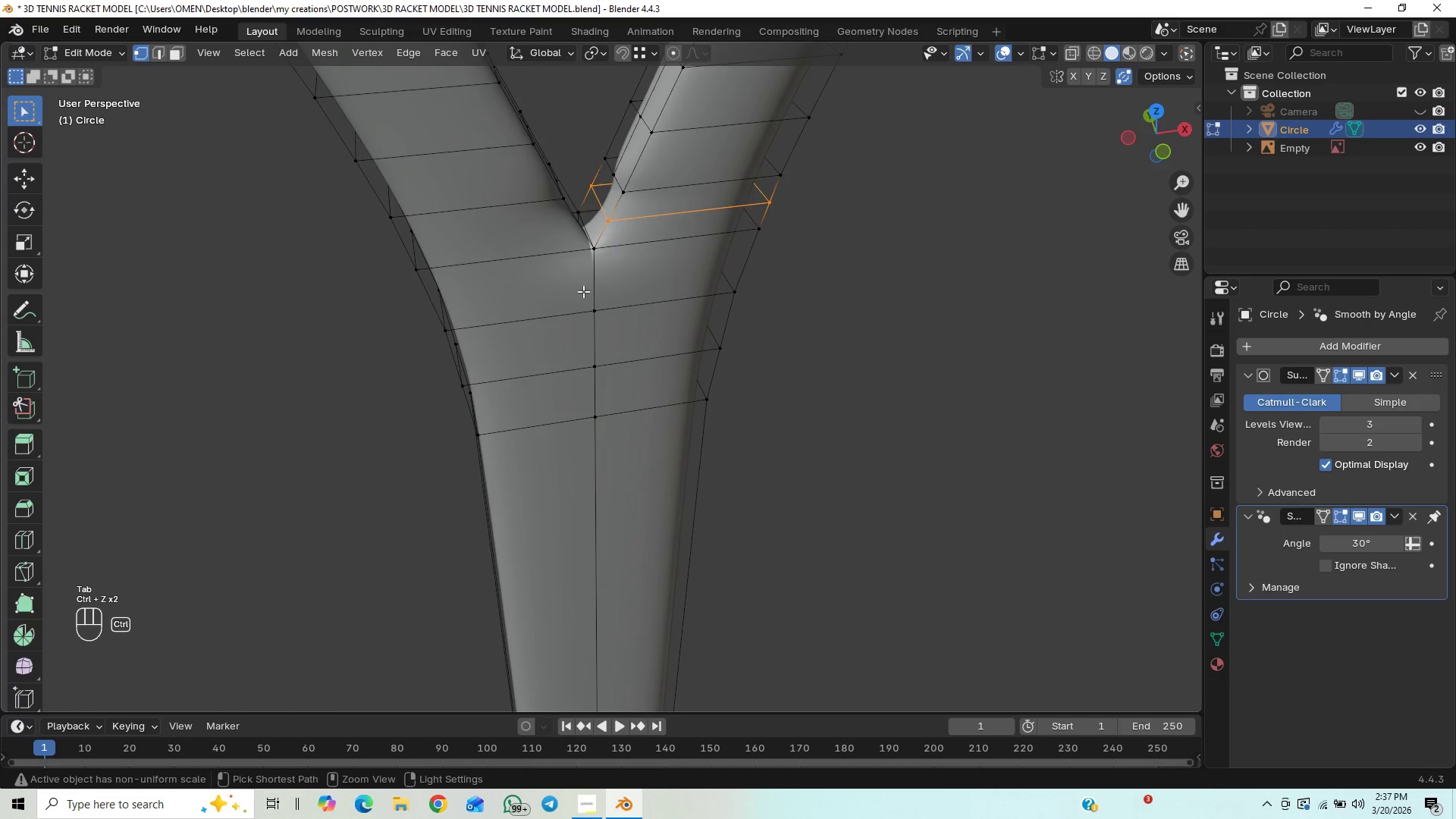 
key(Control+Z)
 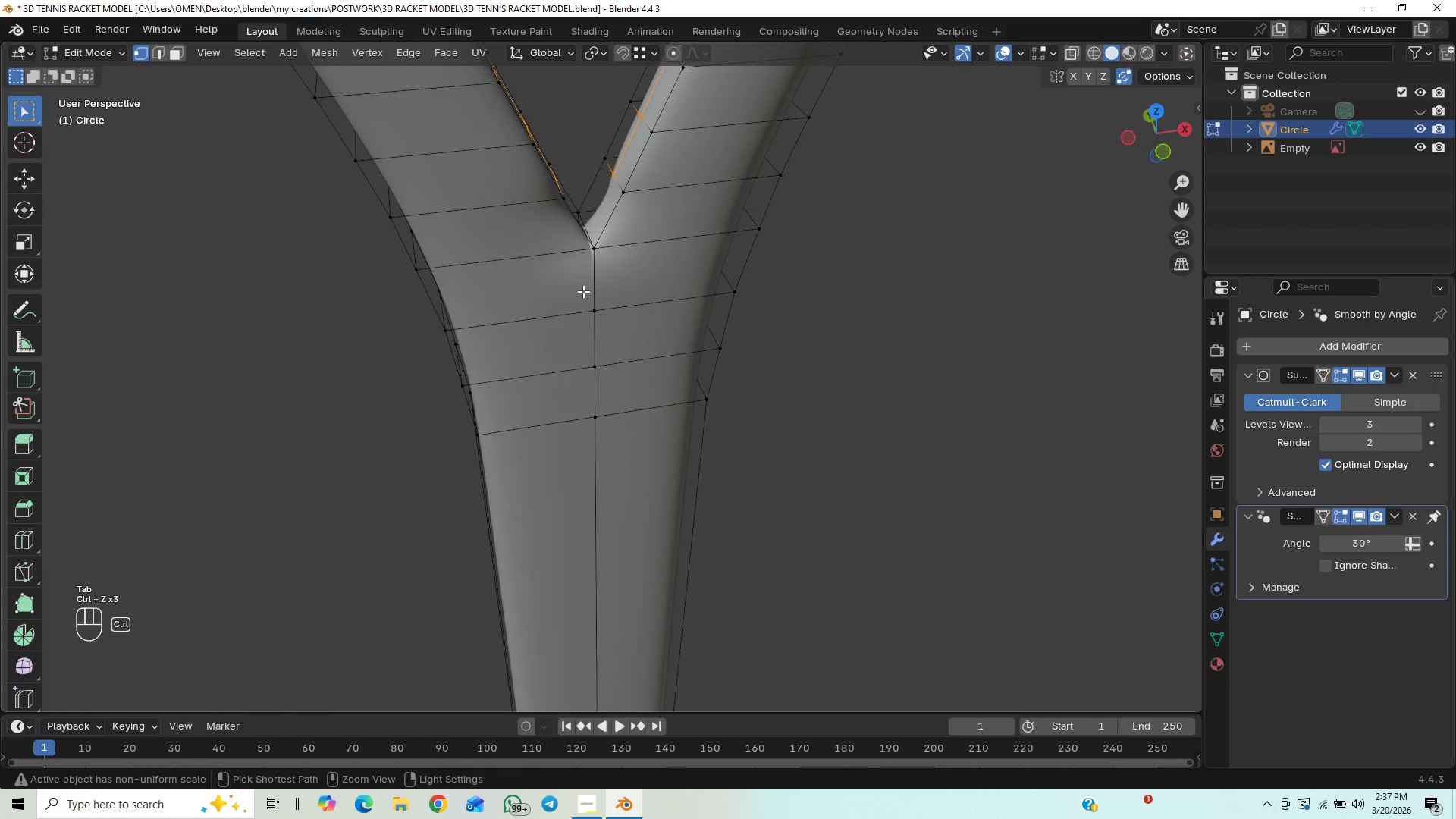 
key(Control+Z)
 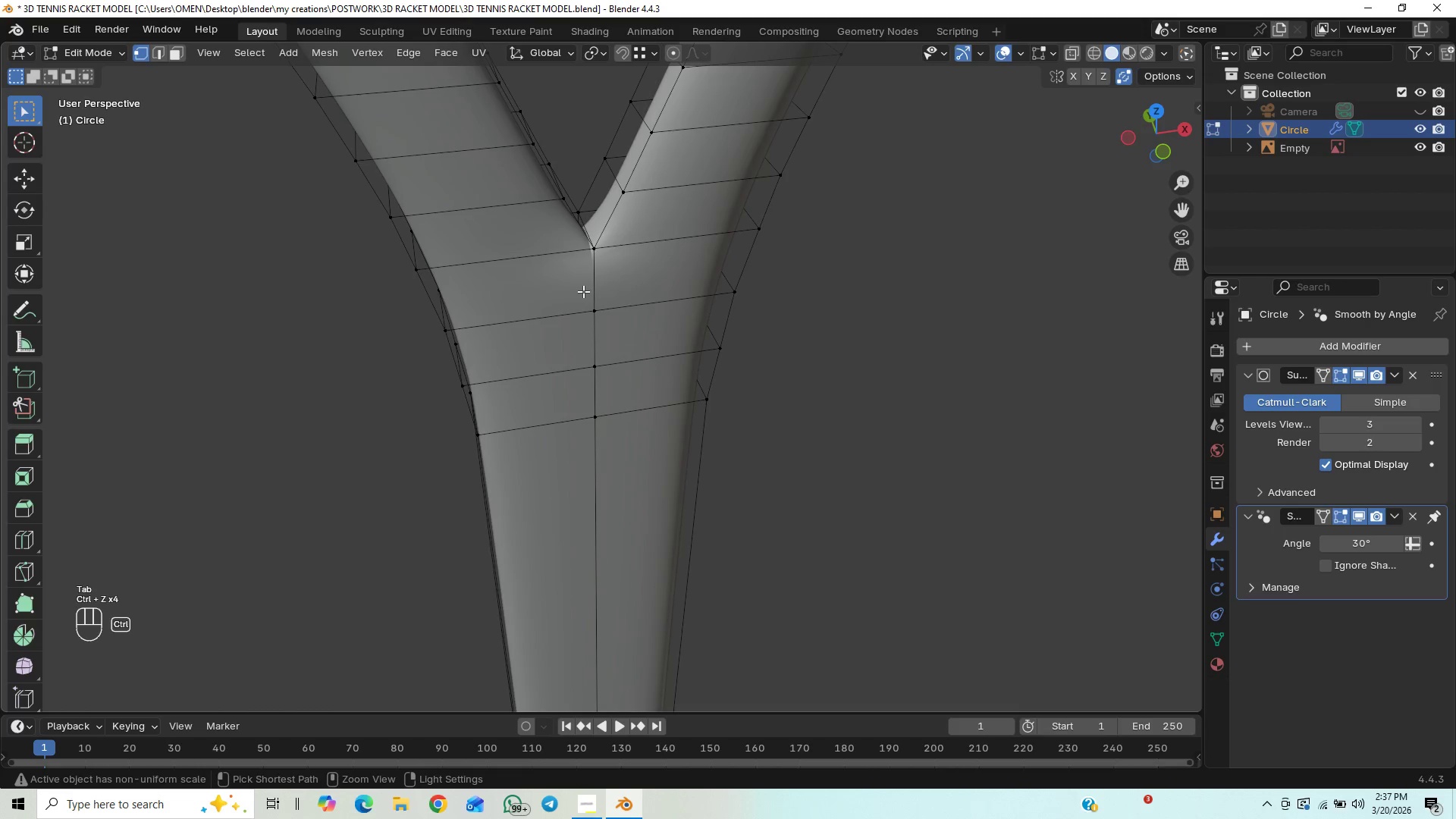 
key(Control+Z)
 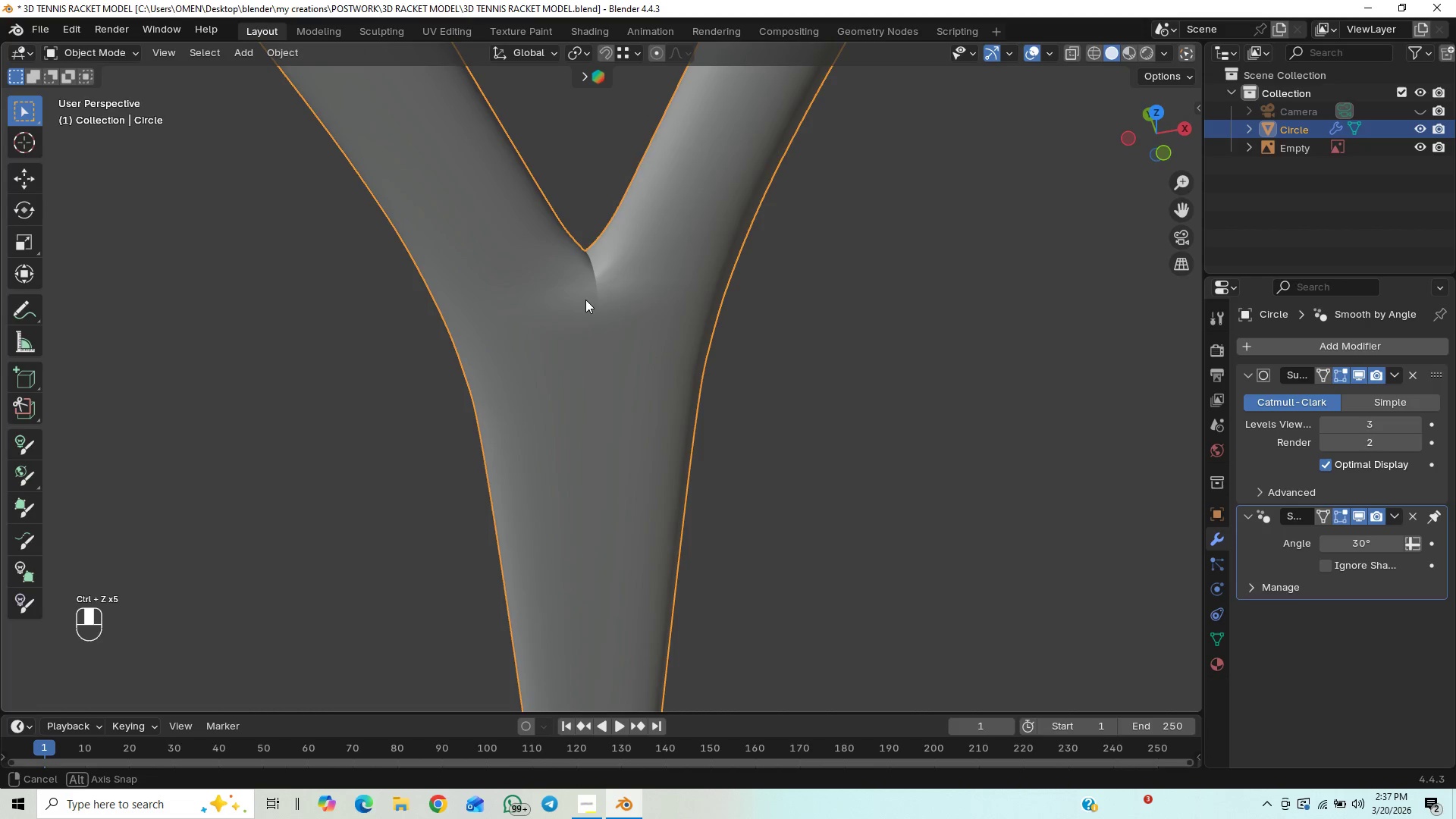 
key(Tab)
 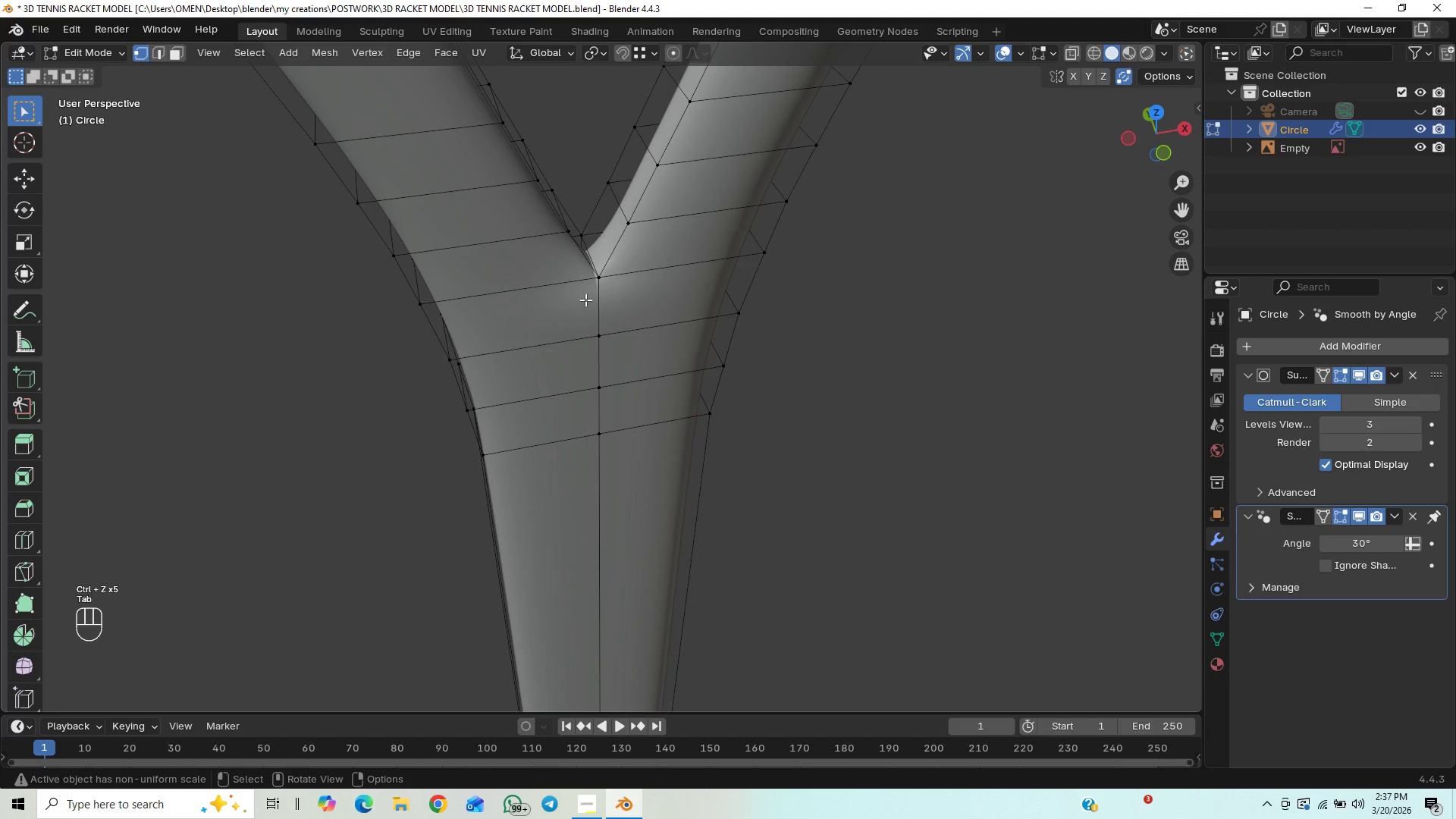 
scroll: coordinate [549, 404], scroll_direction: none, amount: 0.0
 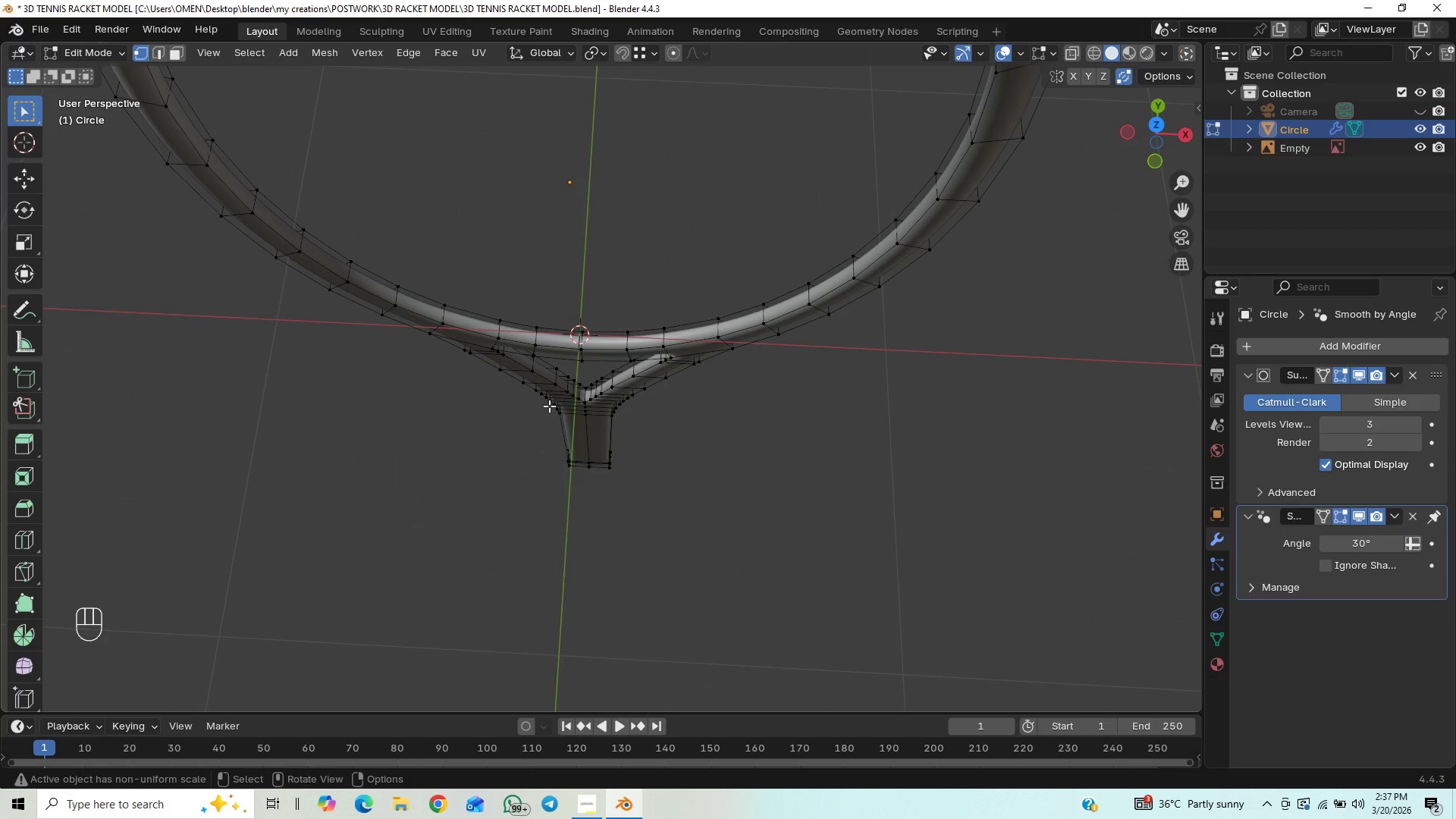 
scroll: coordinate [575, 355], scroll_direction: up, amount: 8.0
 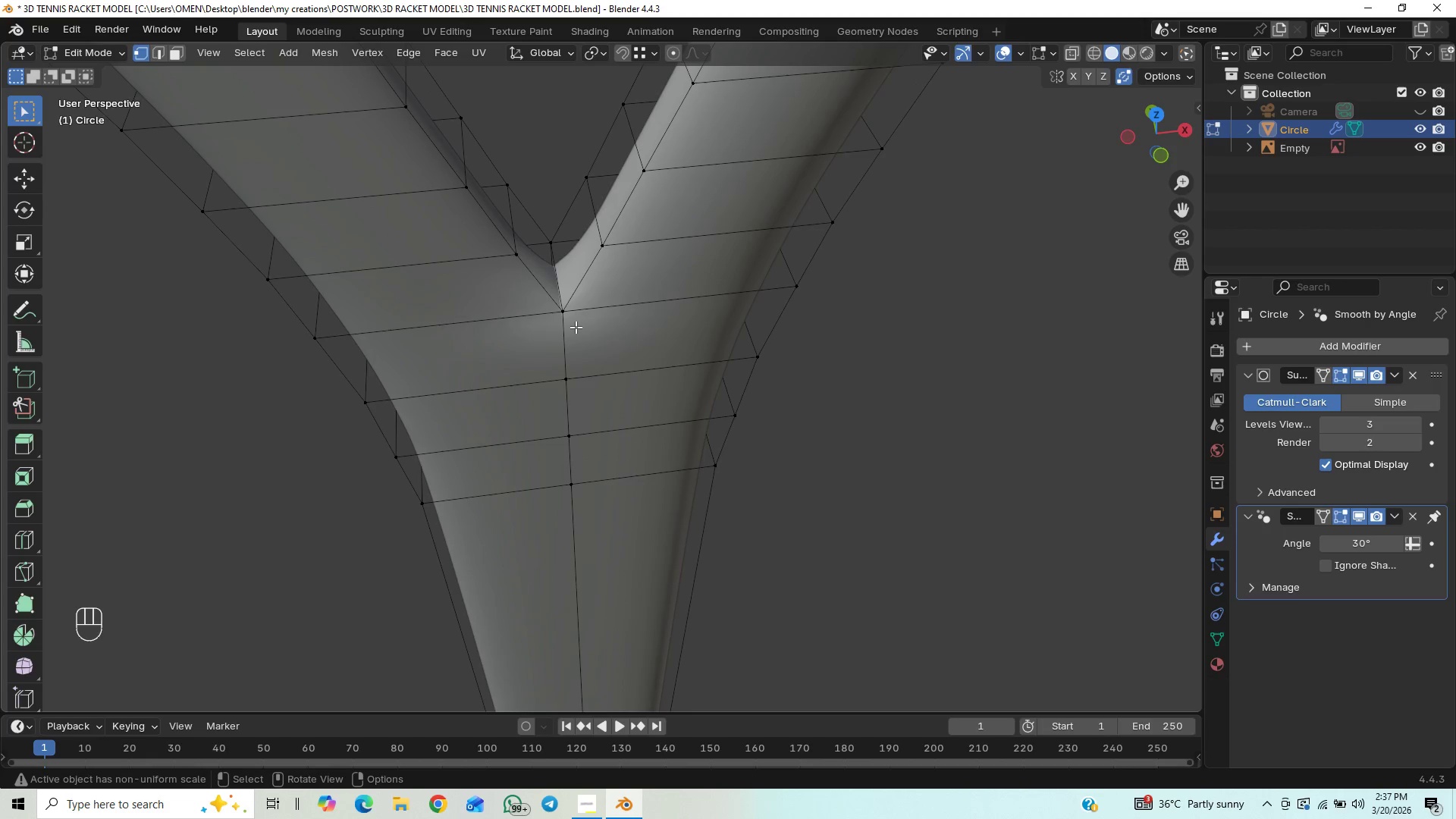 
hold_key(key=ShiftLeft, duration=0.62)
 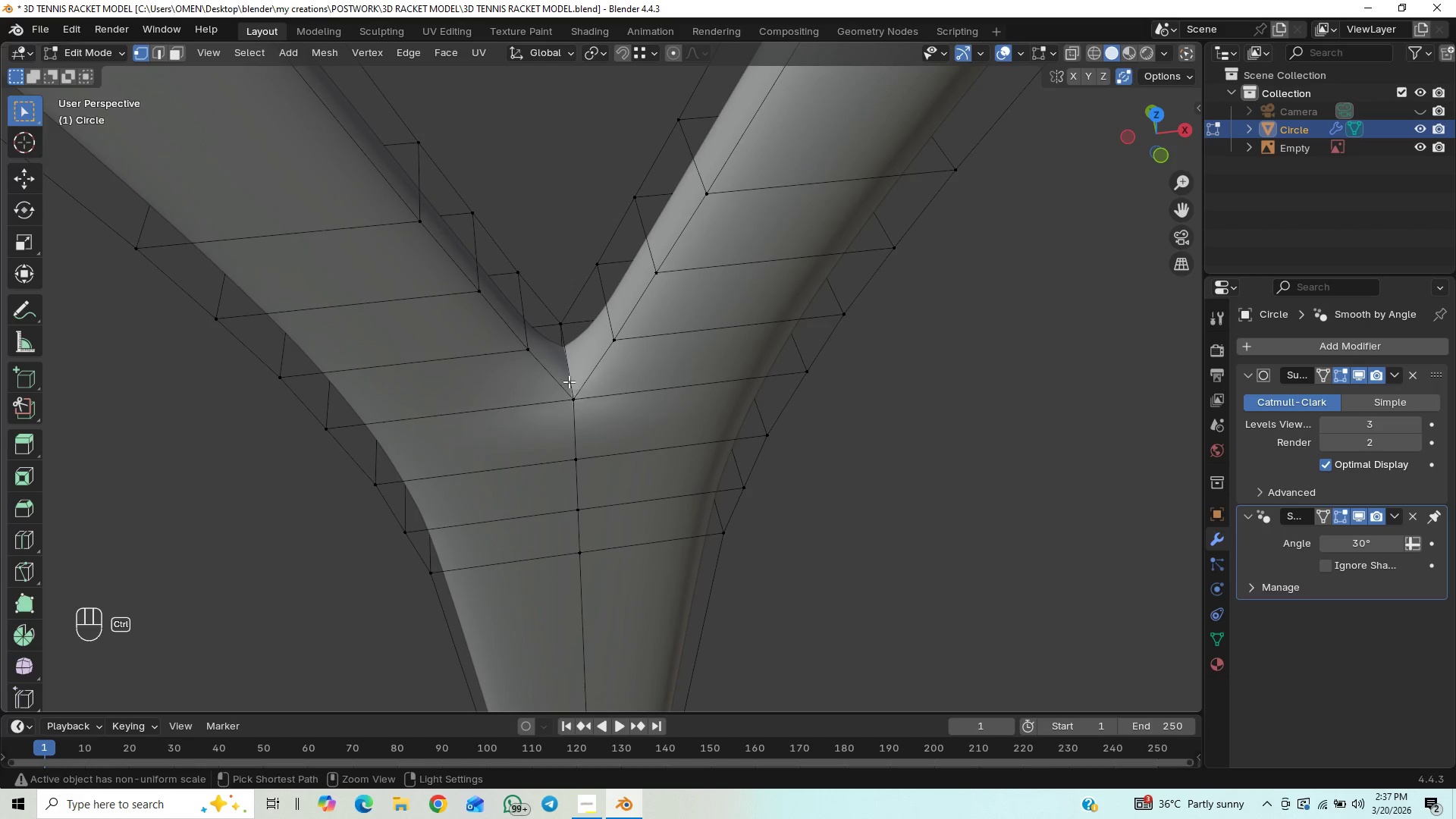 
hold_key(key=ControlLeft, duration=0.78)
 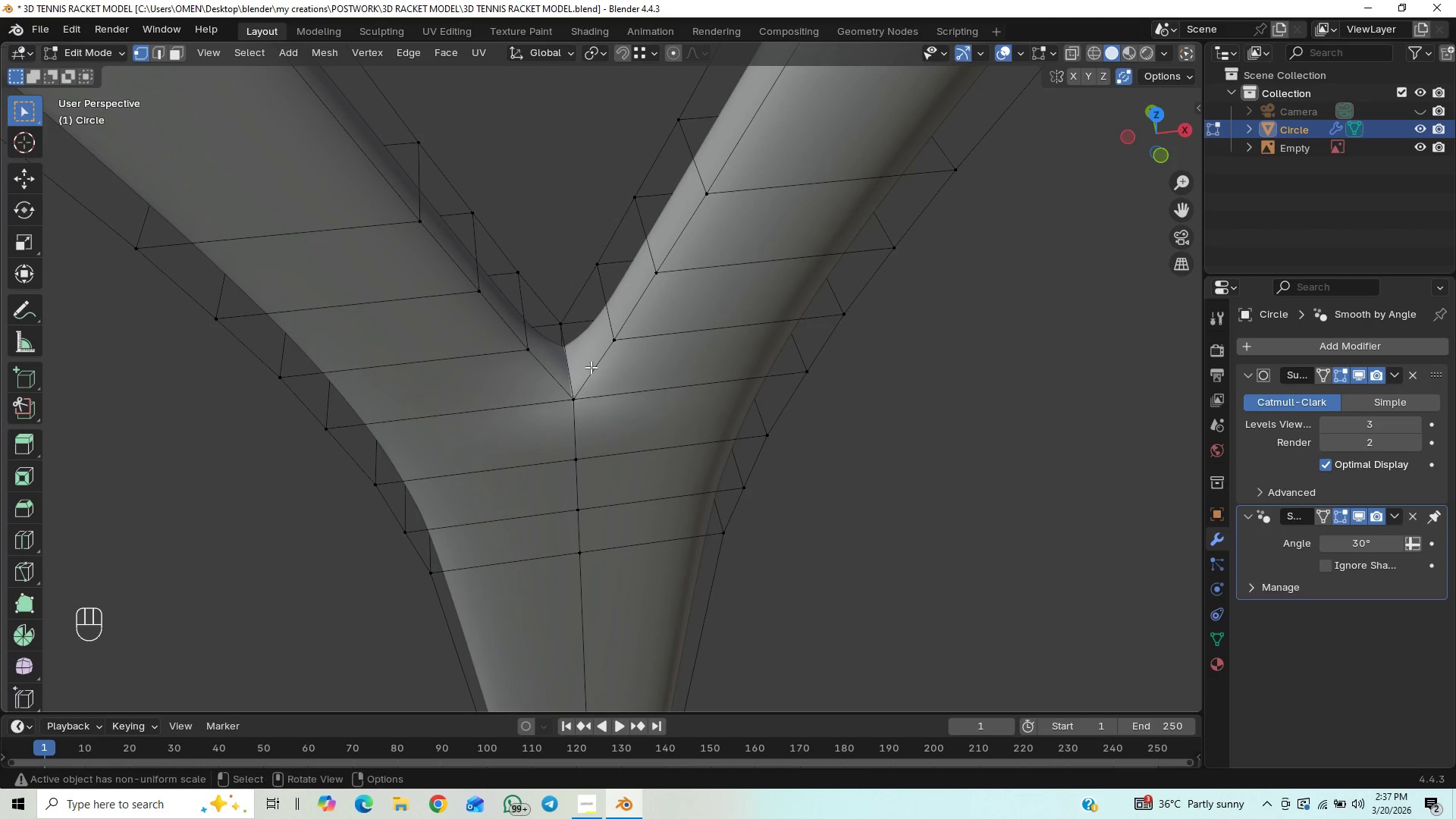 
hold_key(key=ControlLeft, duration=0.7)
 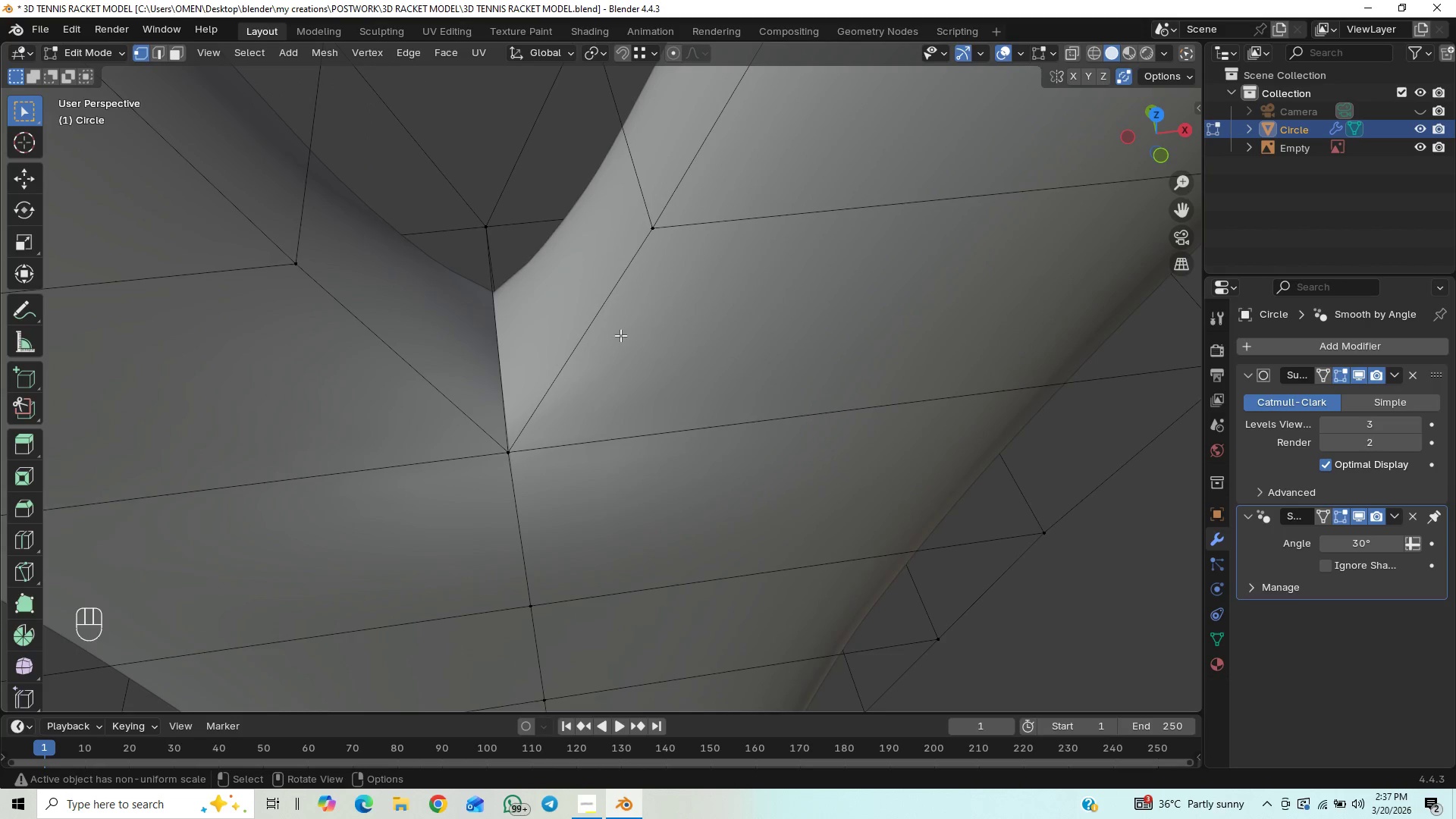 
hold_key(key=ControlLeft, duration=0.67)
 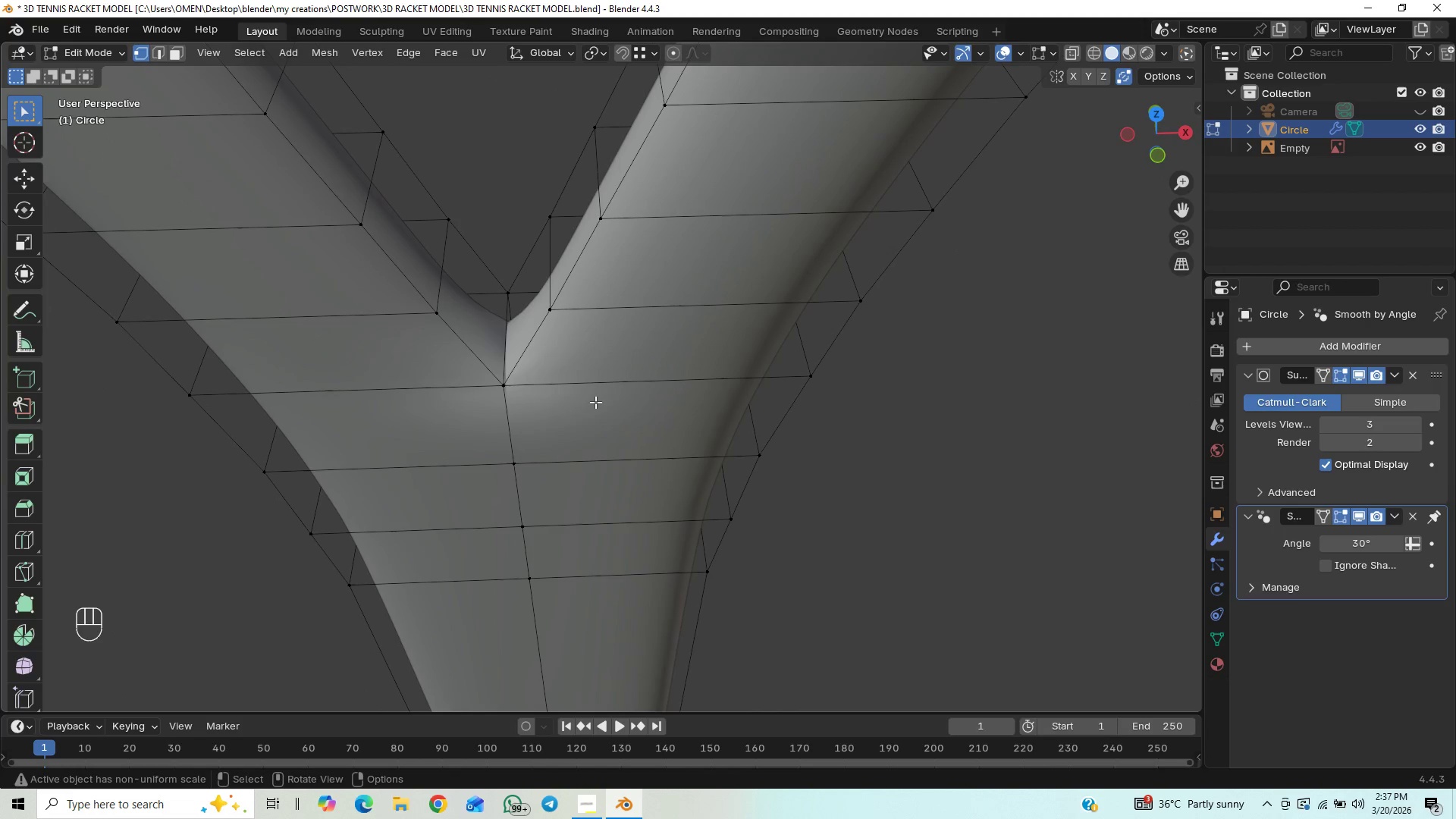 
key(2)
 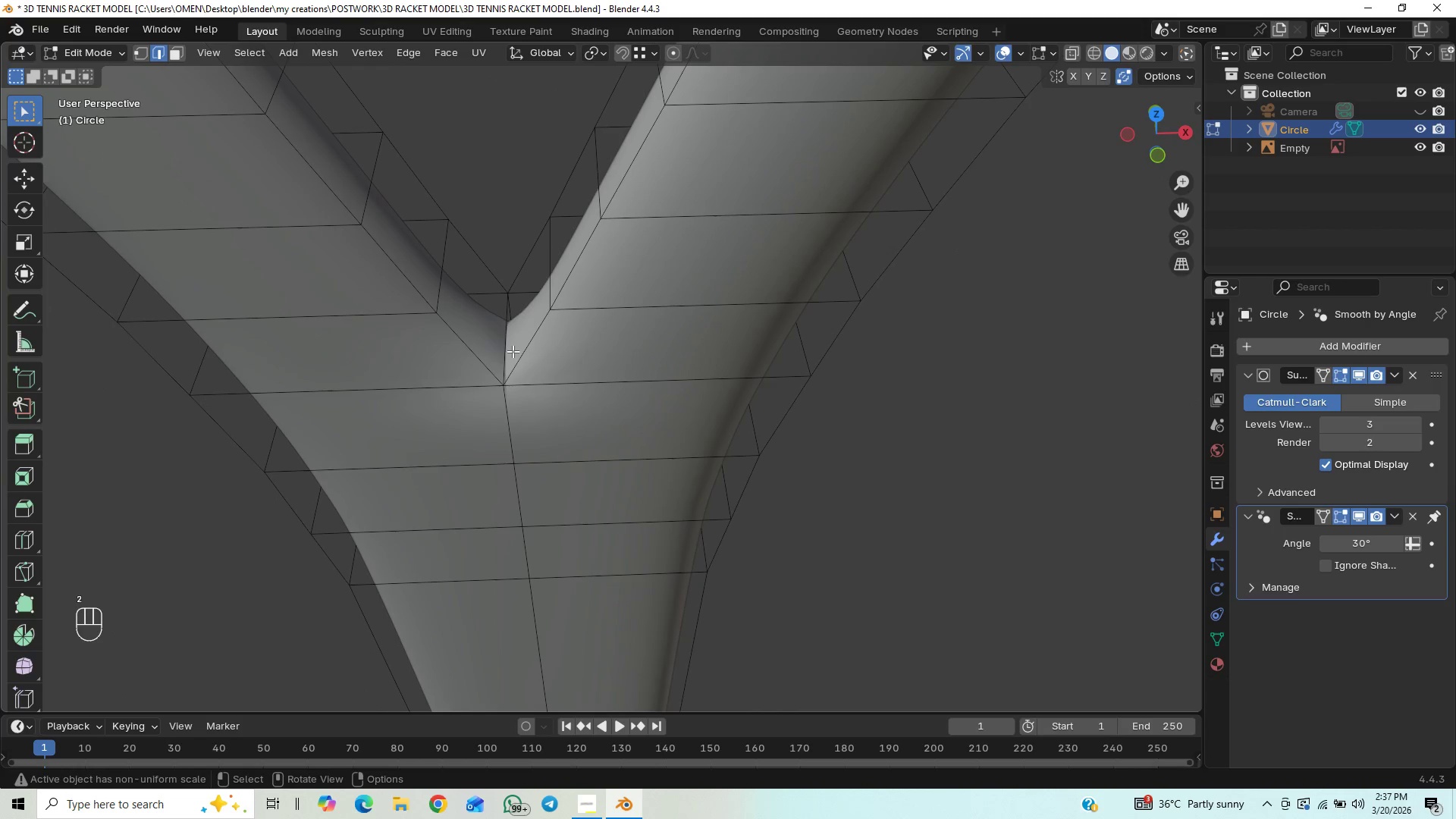 
left_click([508, 348])
 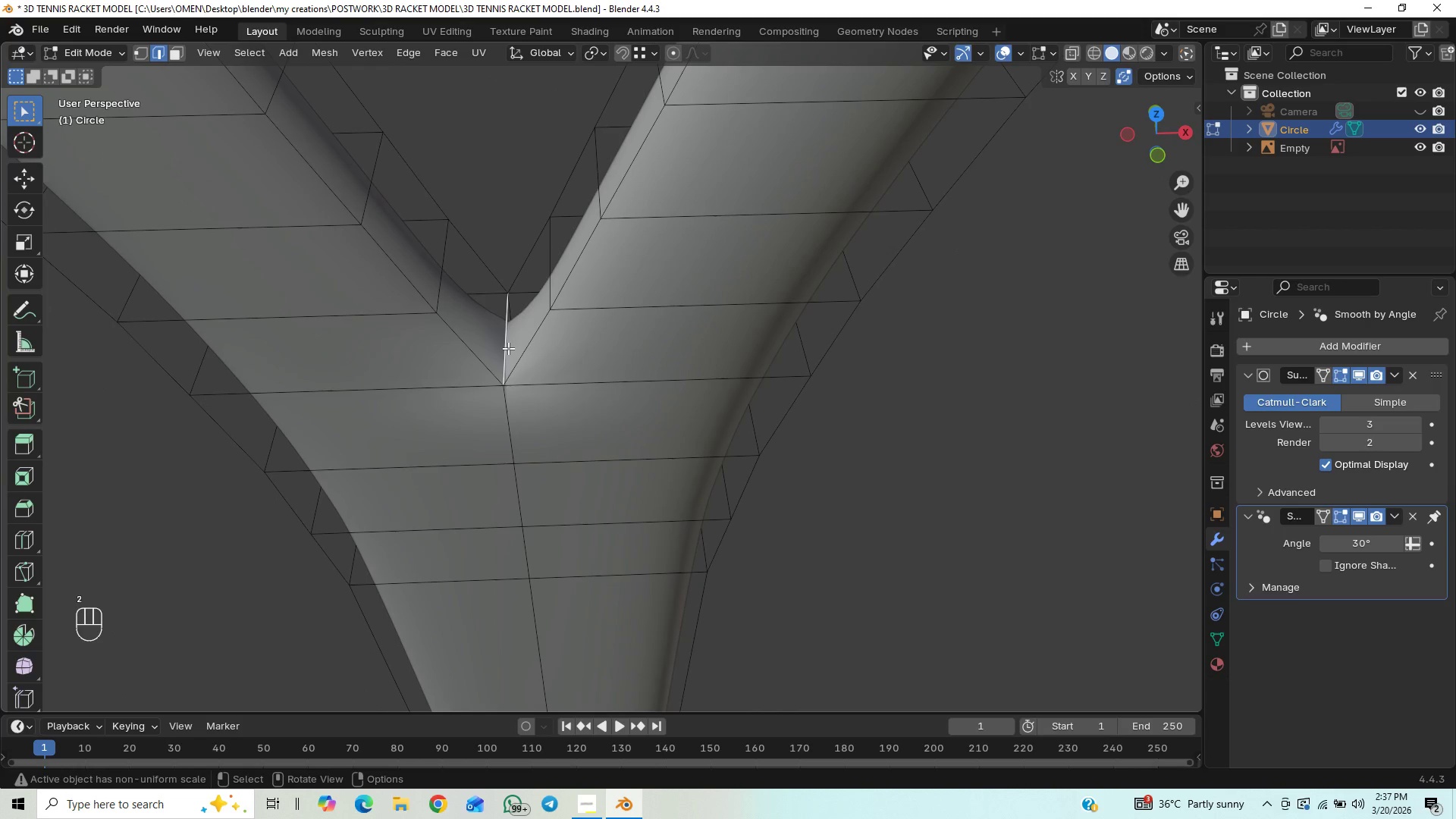 
hold_key(key=AltLeft, duration=0.64)
left_click([508, 348])
 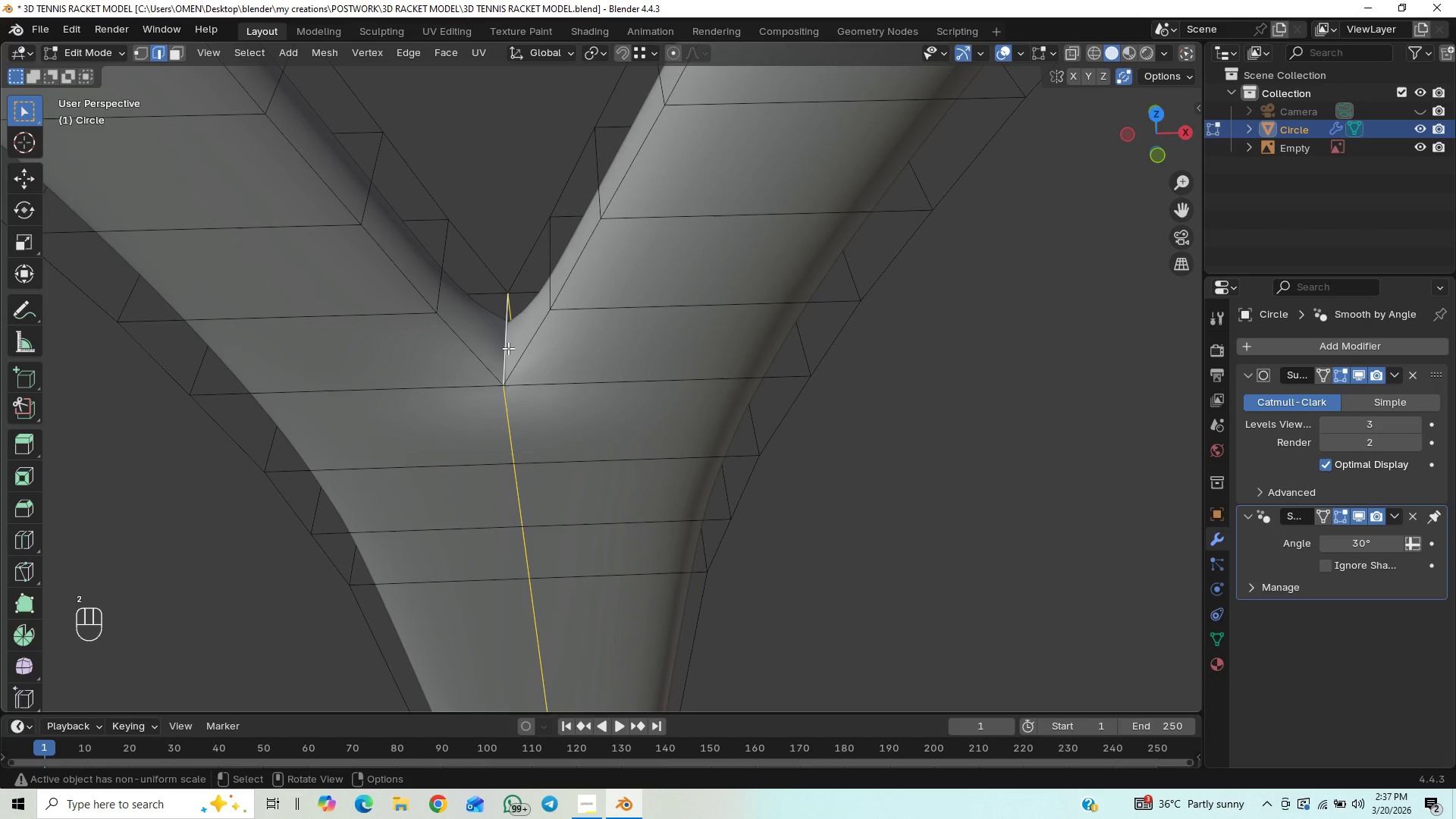 
key(Control+X)
 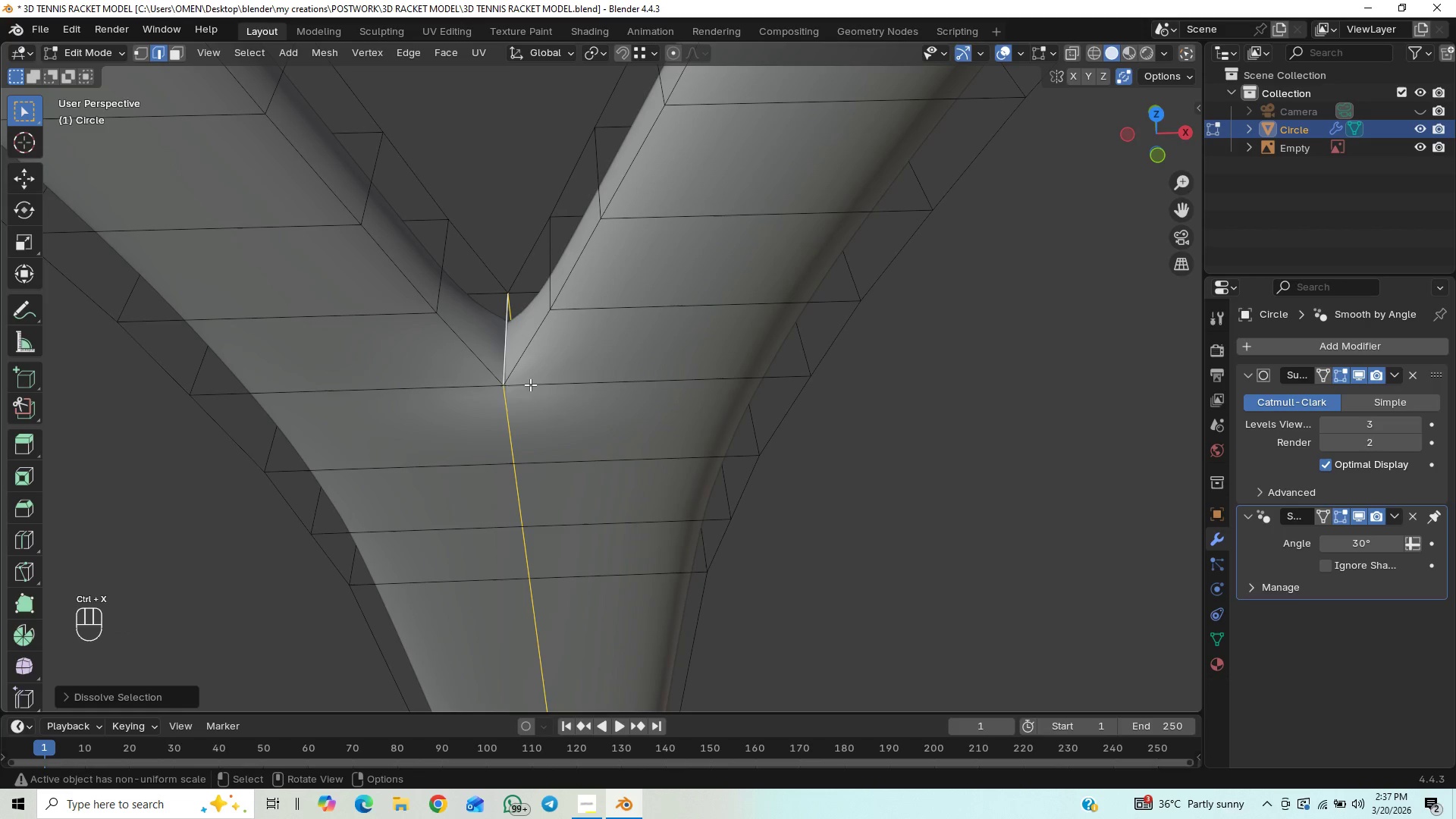 
key(X)
 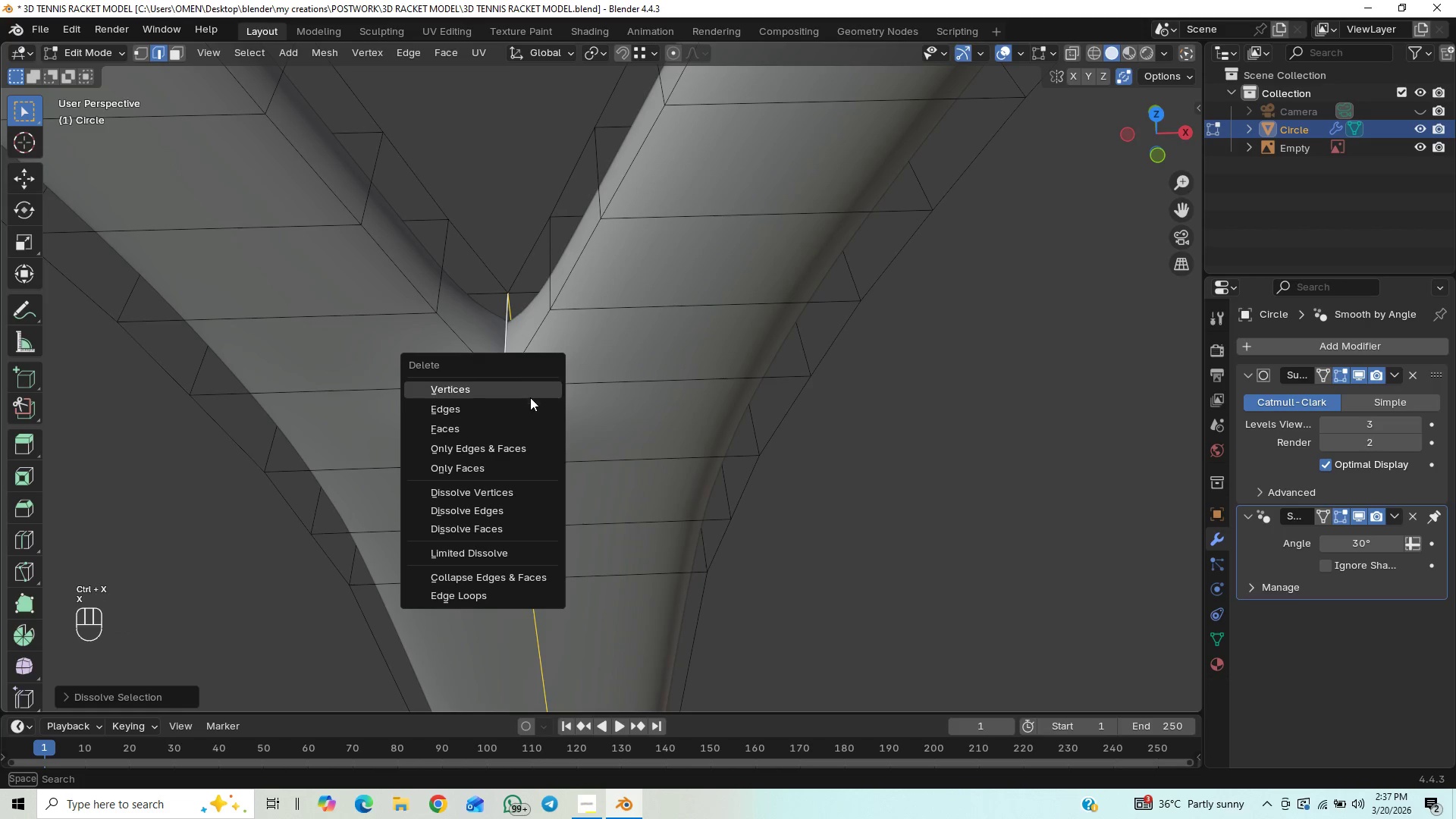 
left_click([524, 413])
 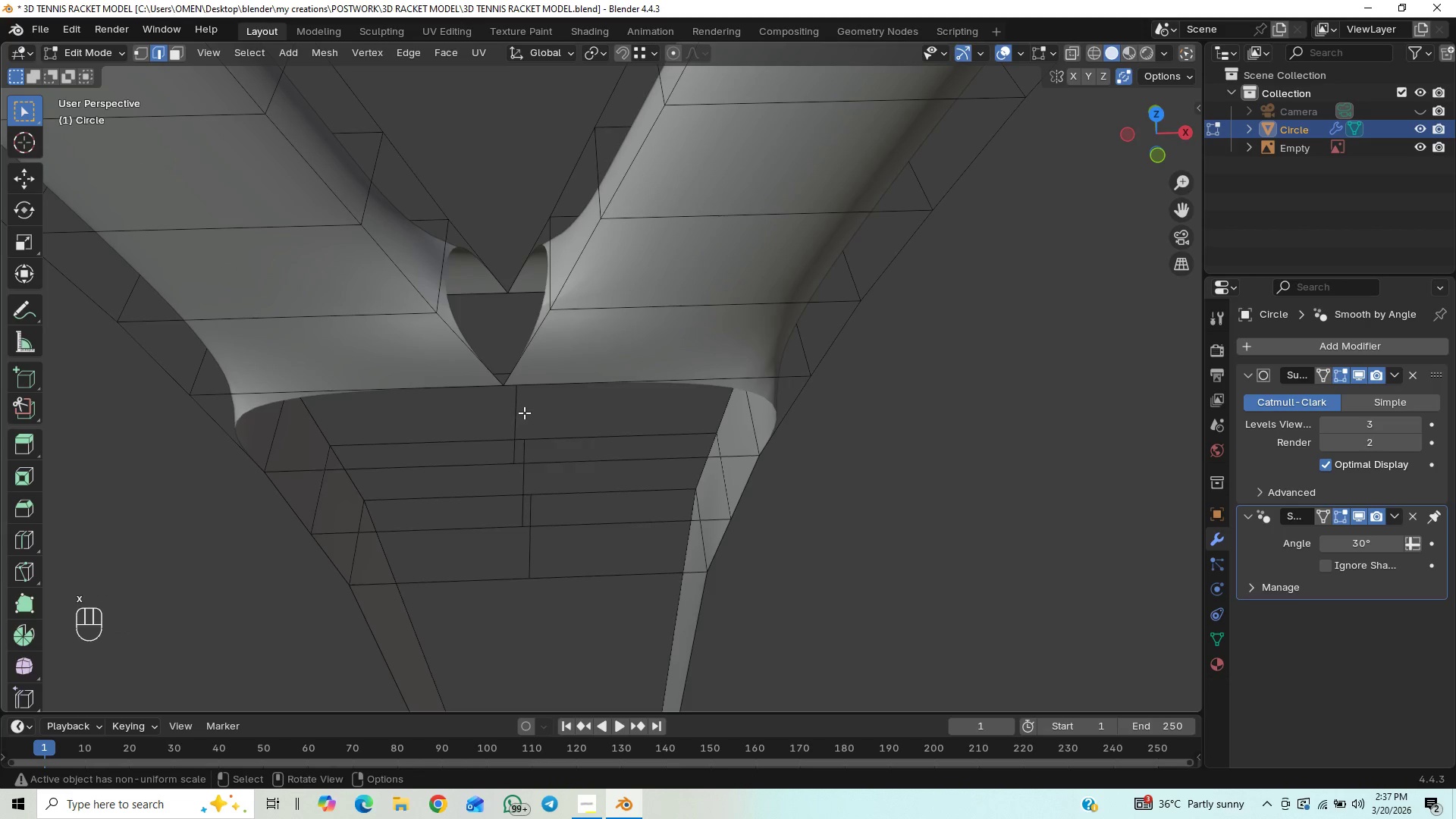 
key(Control+Z)
 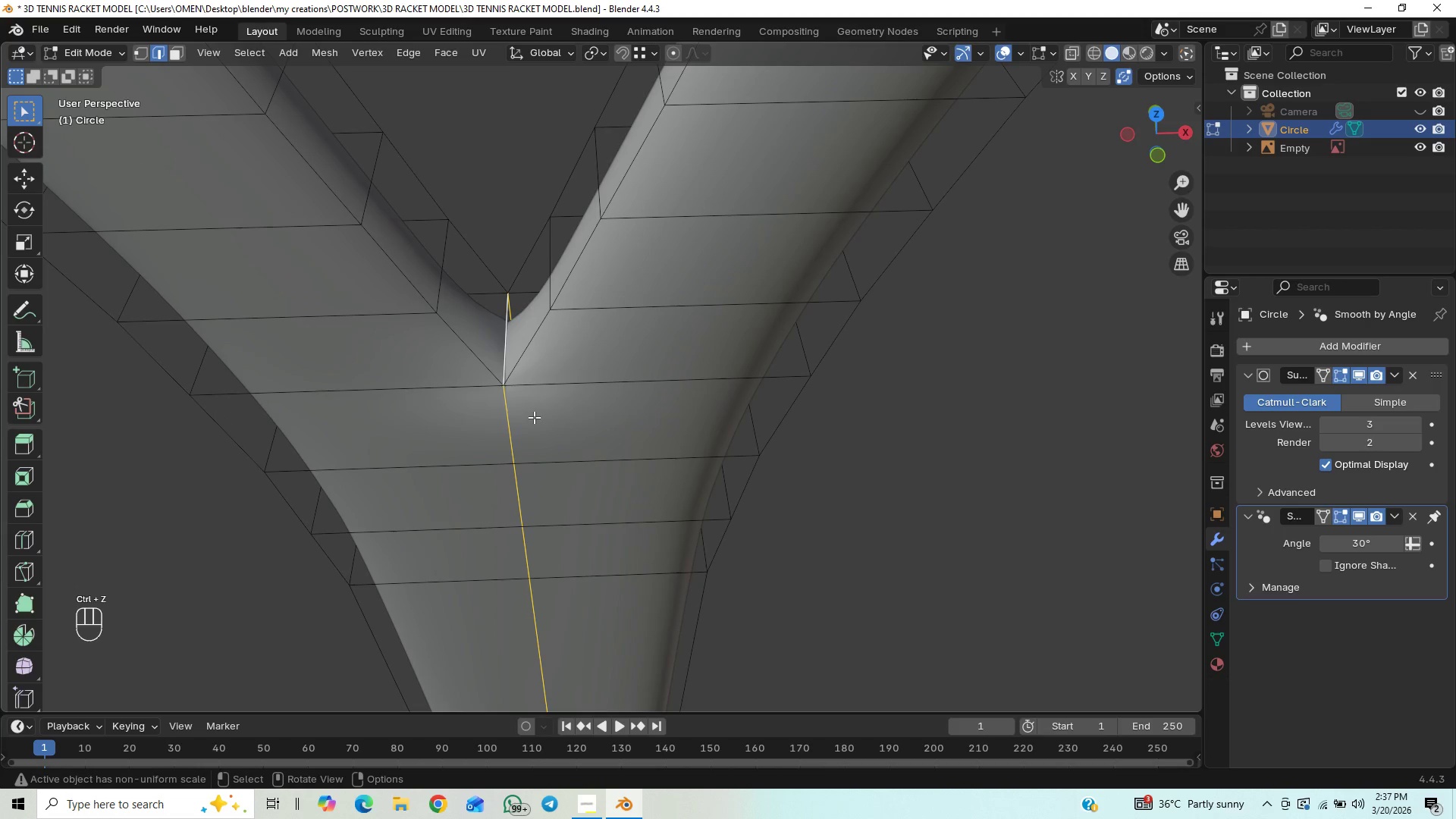 
key(Tab)
 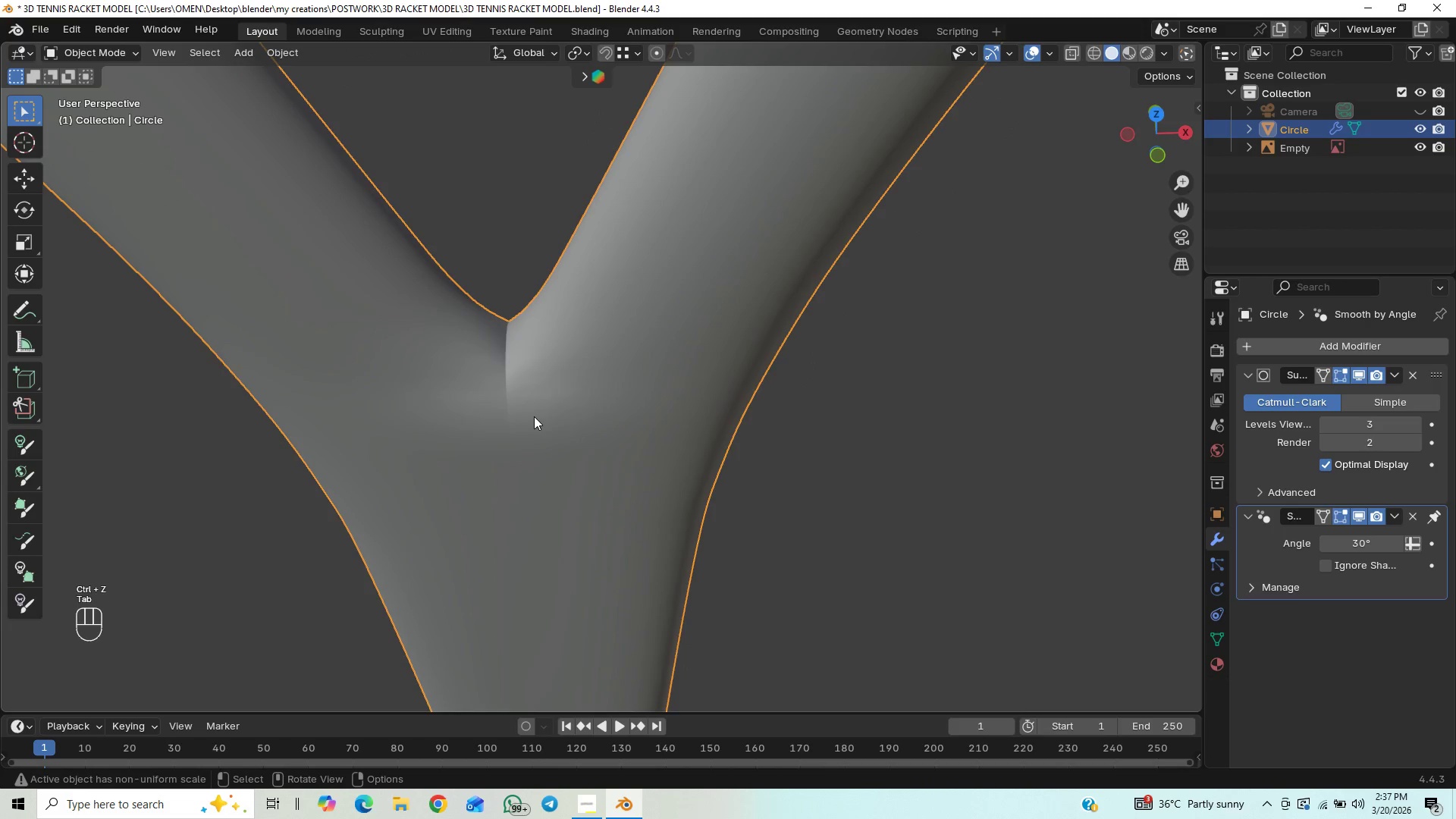 
key(Control+Z)
 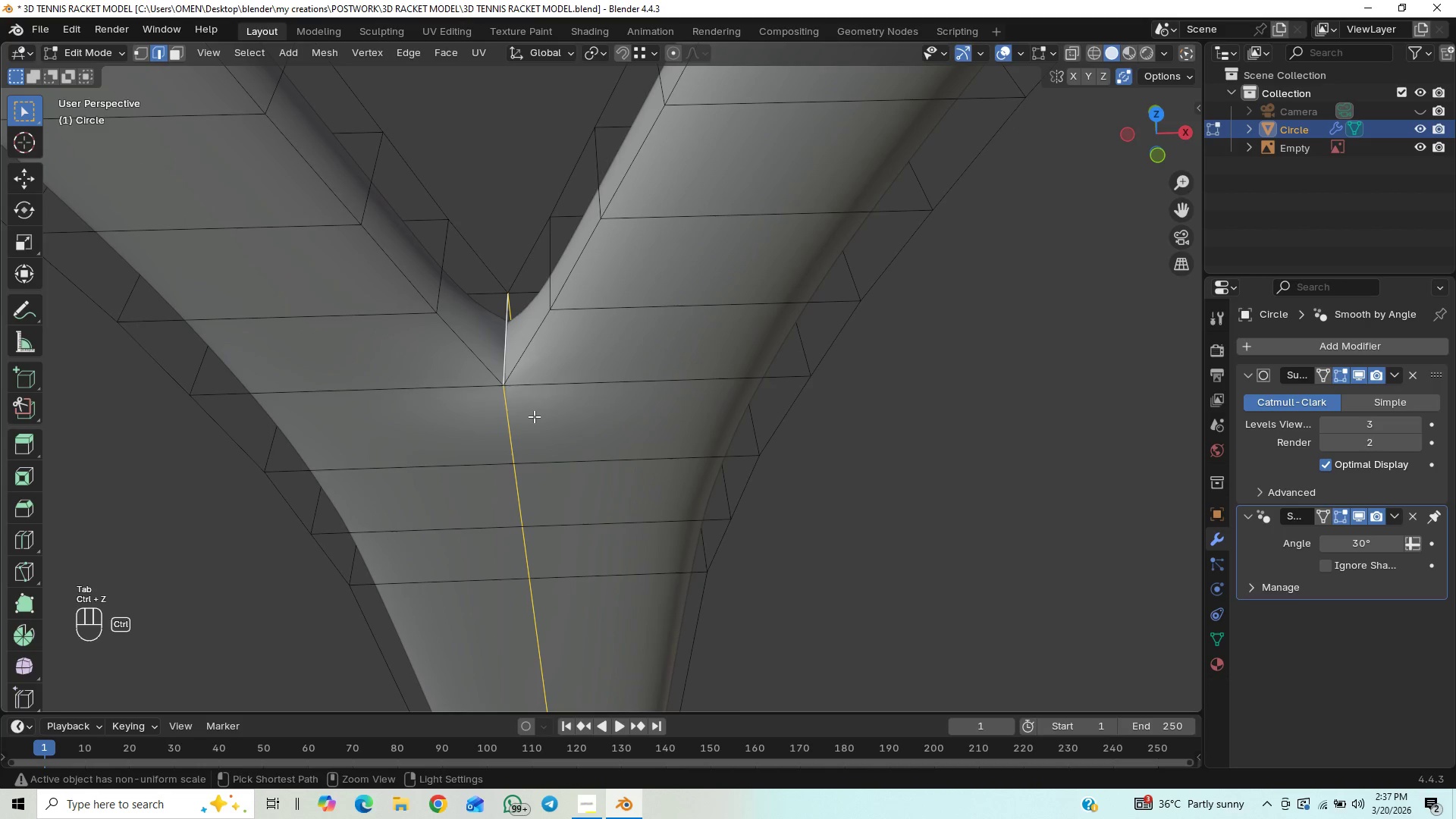 
key(Control+R)
 